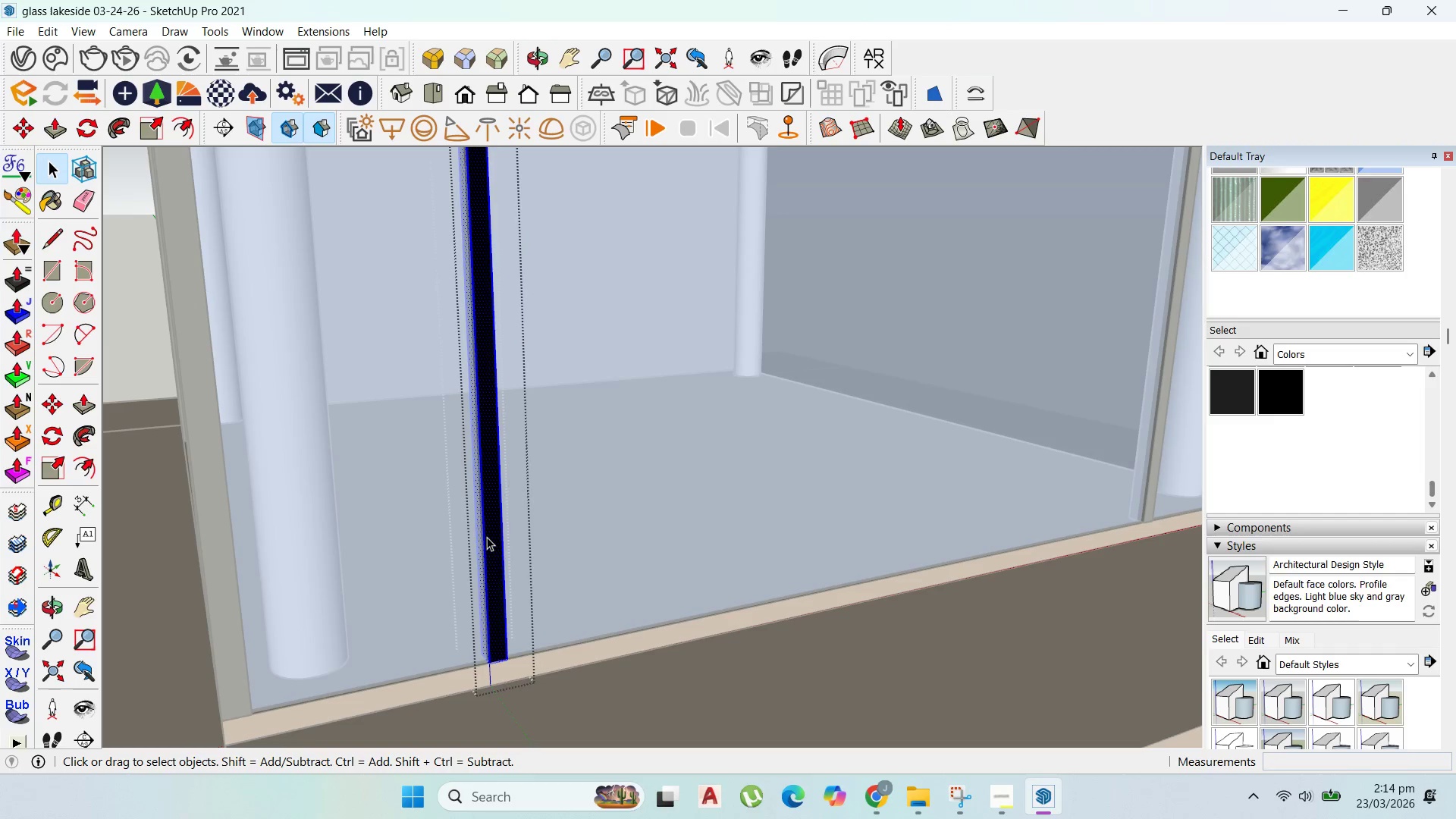 
scroll: coordinate [485, 537], scroll_direction: up, amount: 6.0
 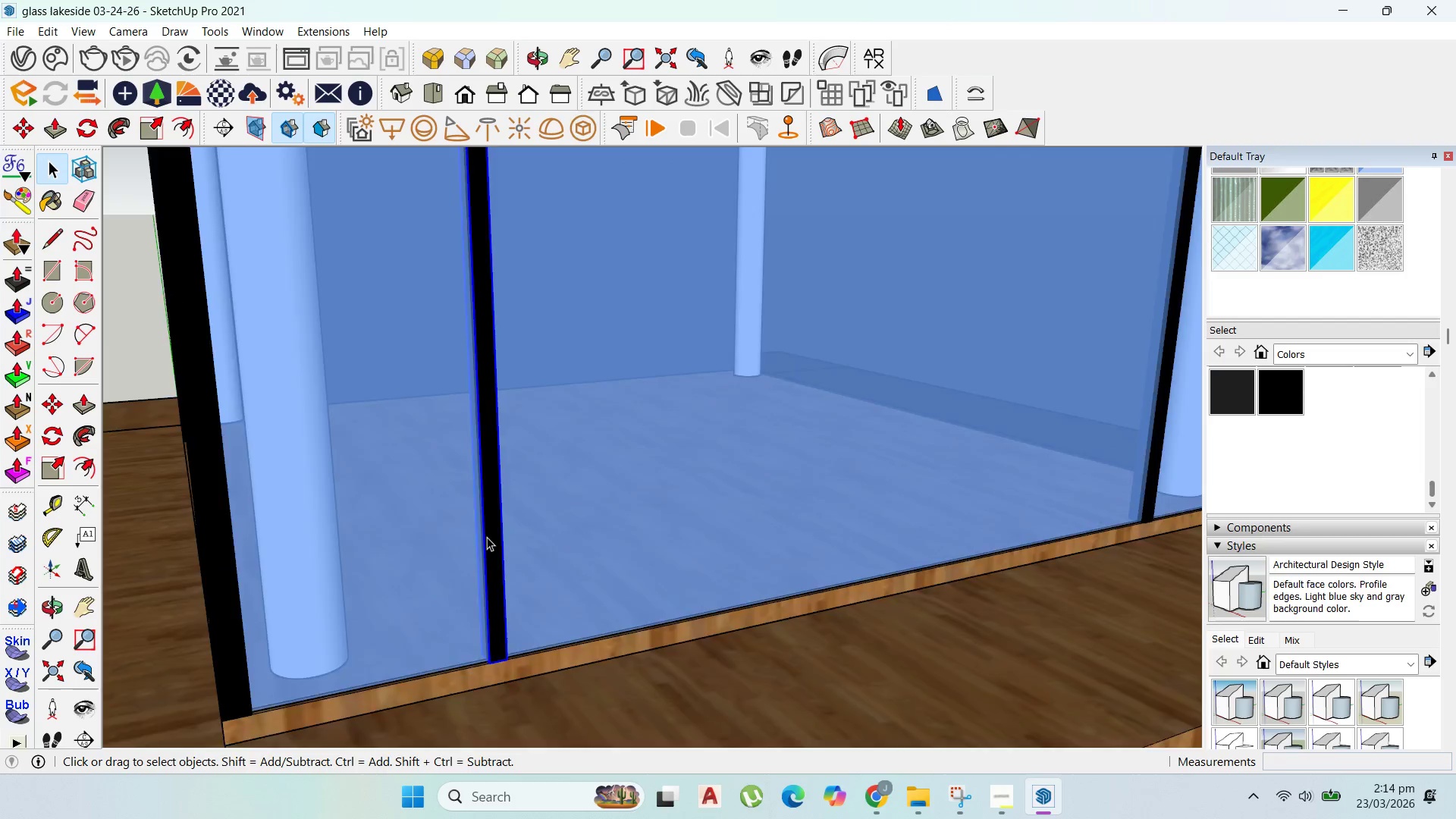 
triple_click([487, 537])
 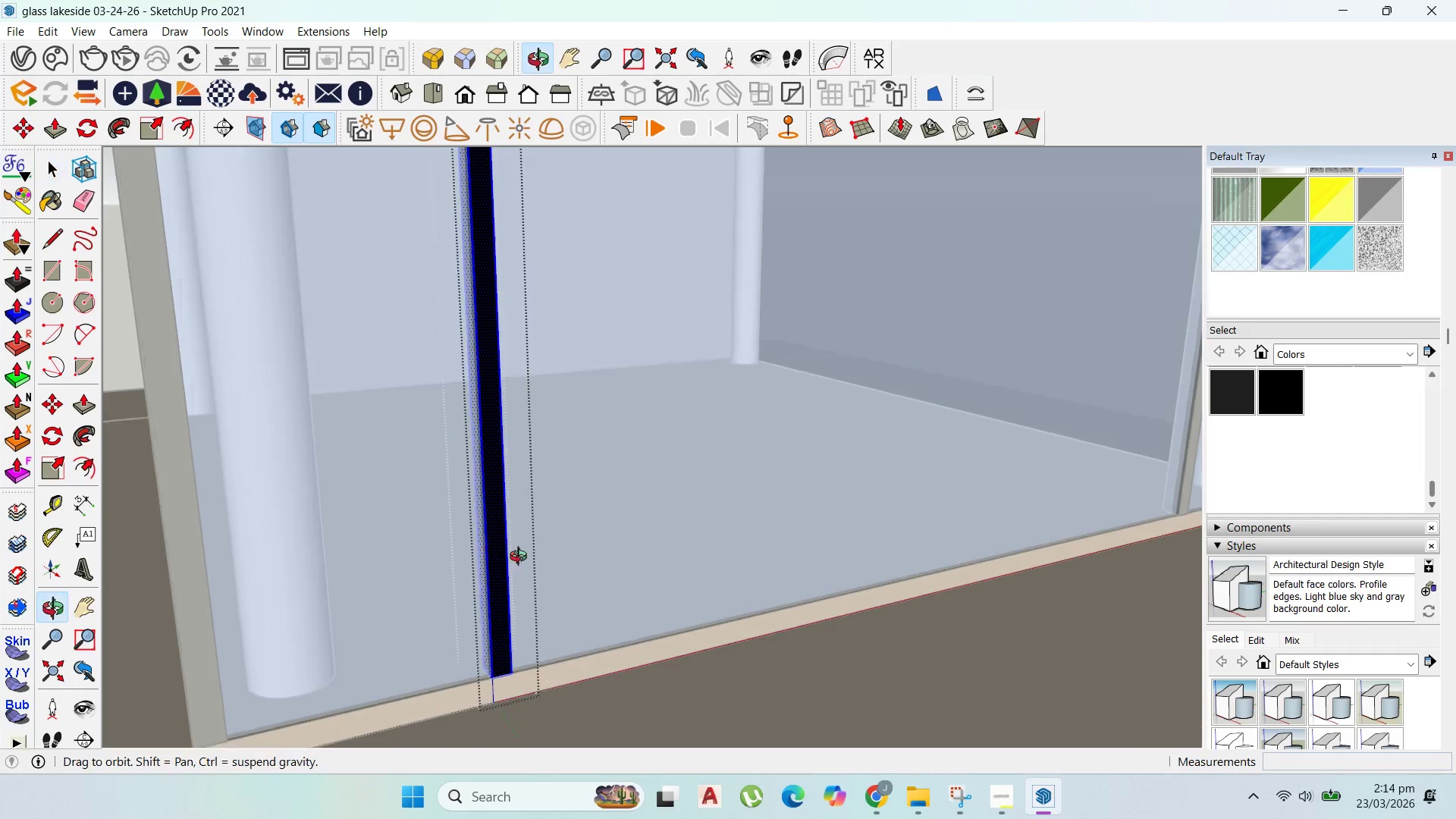 
scroll: coordinate [488, 541], scroll_direction: up, amount: 1.0
 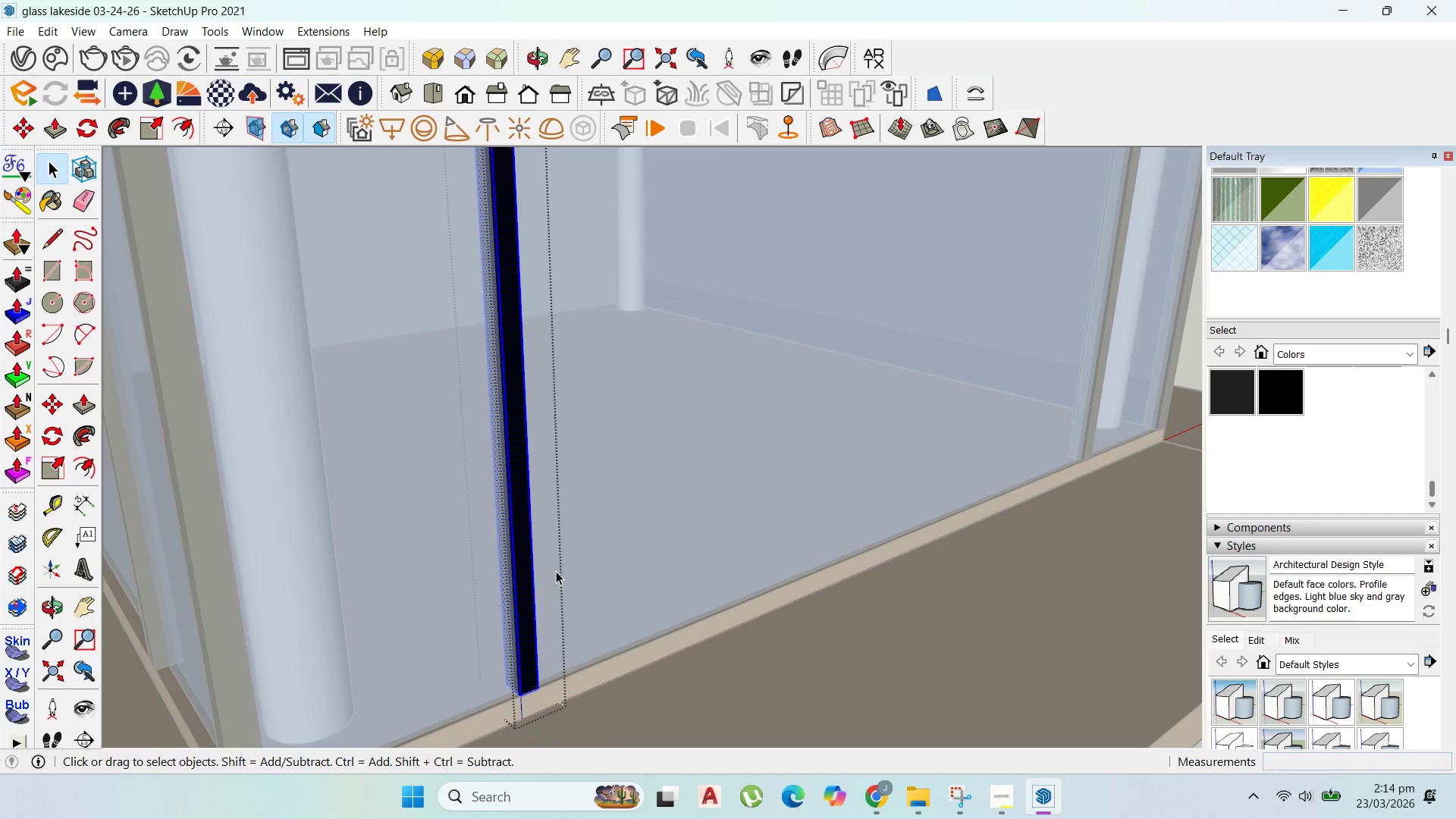 
type(p5)
 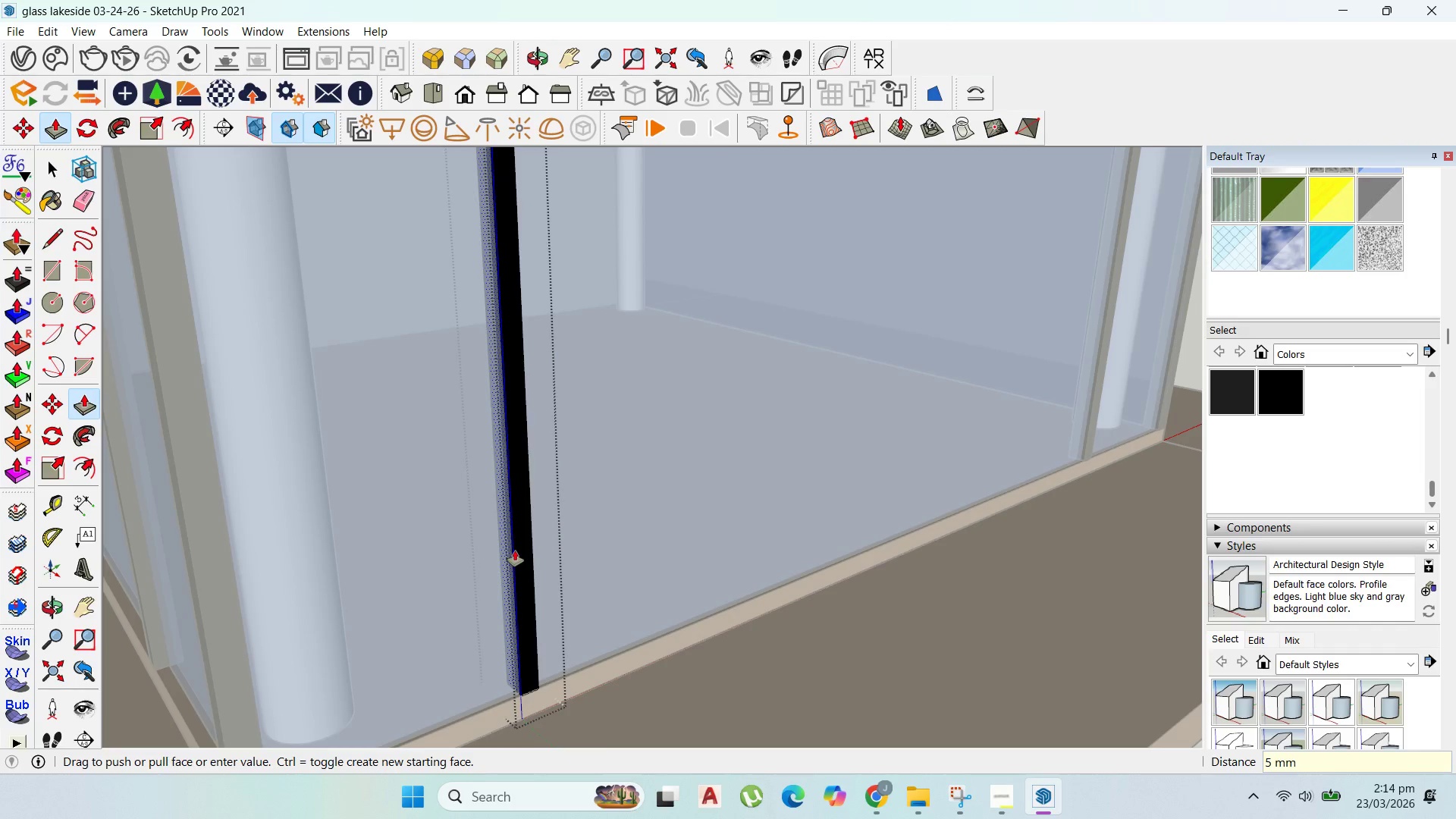 
left_click_drag(start_coordinate=[508, 551], to_coordinate=[515, 551])
 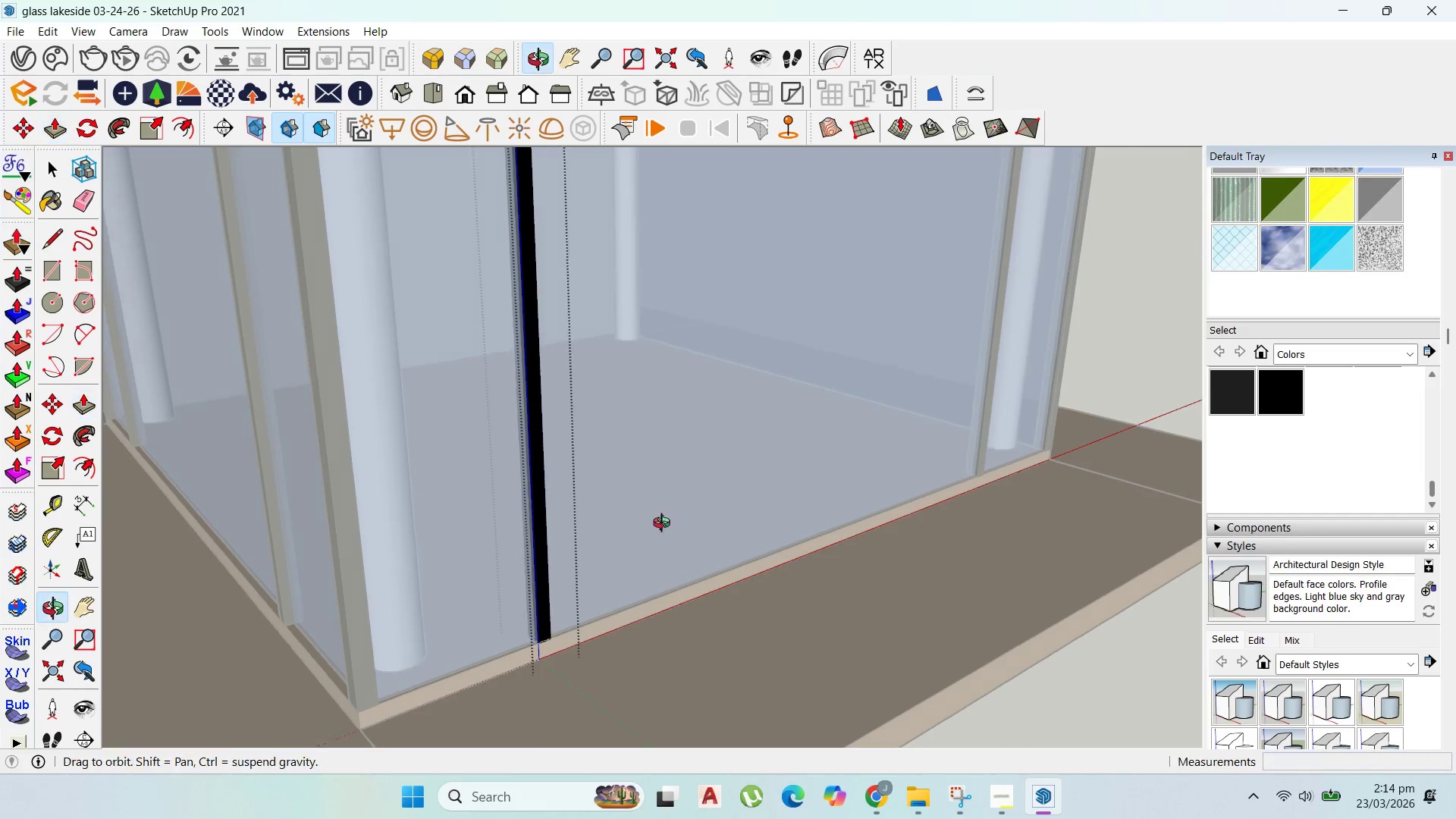 
key(Enter)
 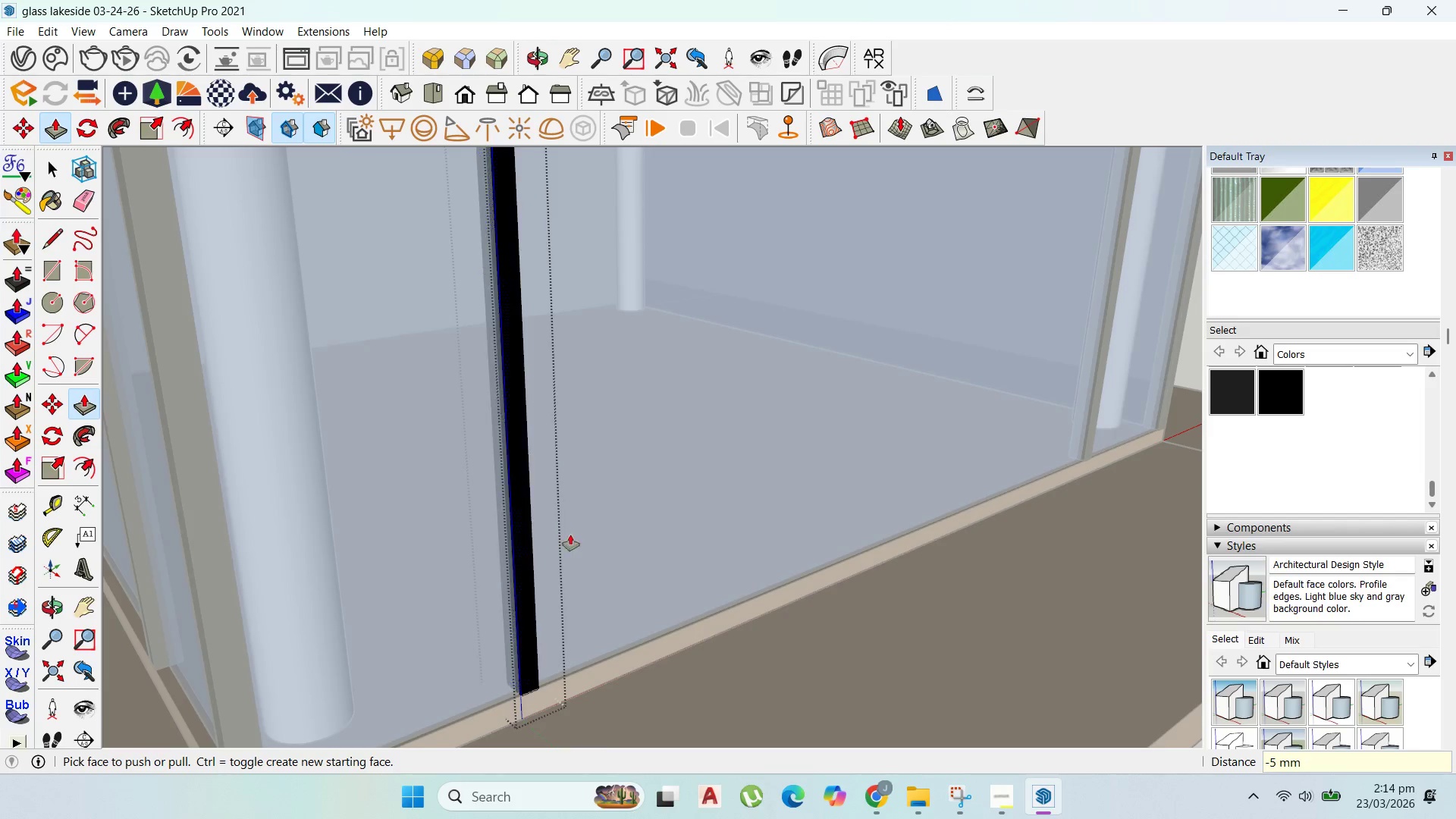 
scroll: coordinate [590, 529], scroll_direction: down, amount: 4.0
 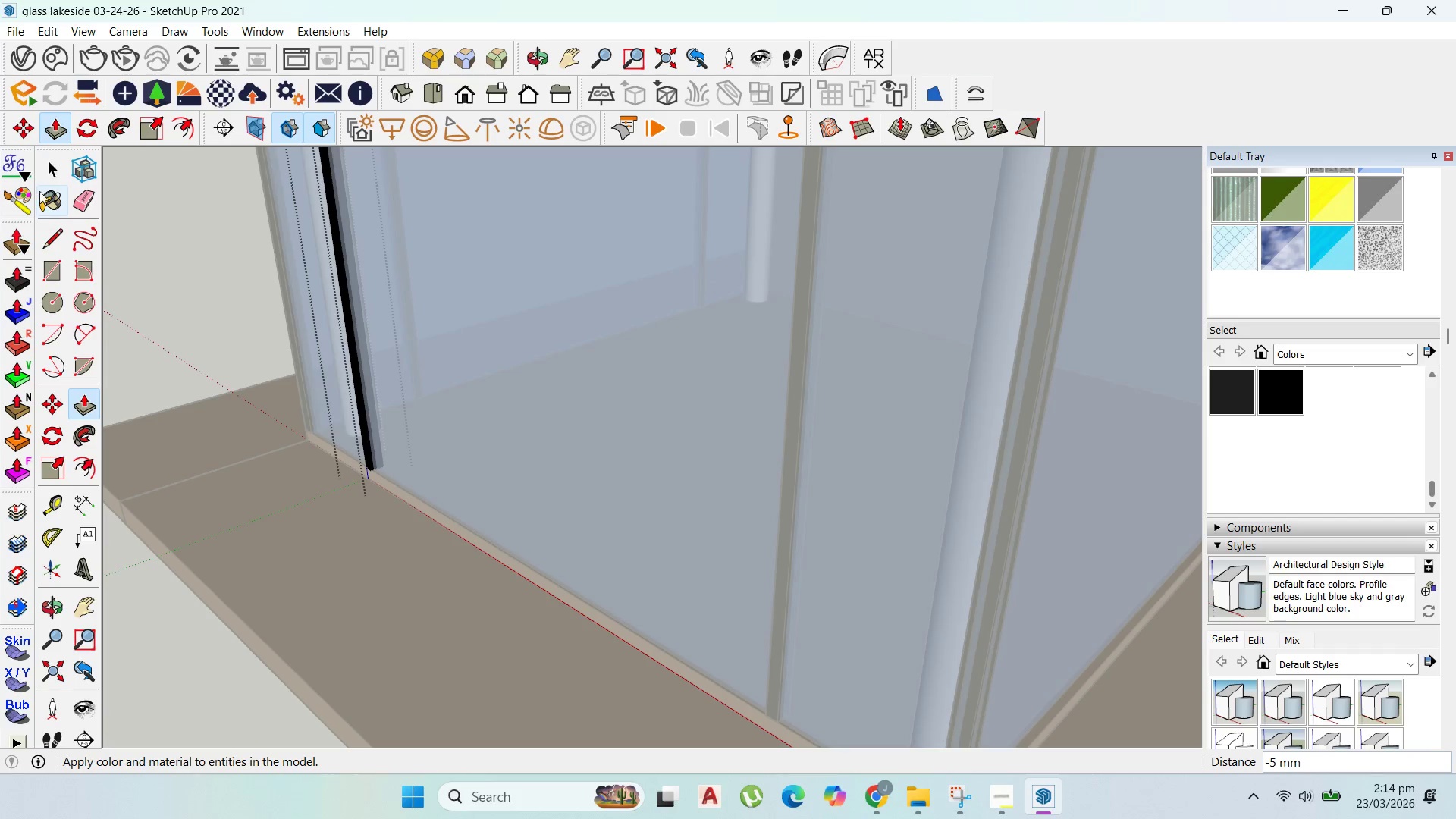 
key(Escape)
 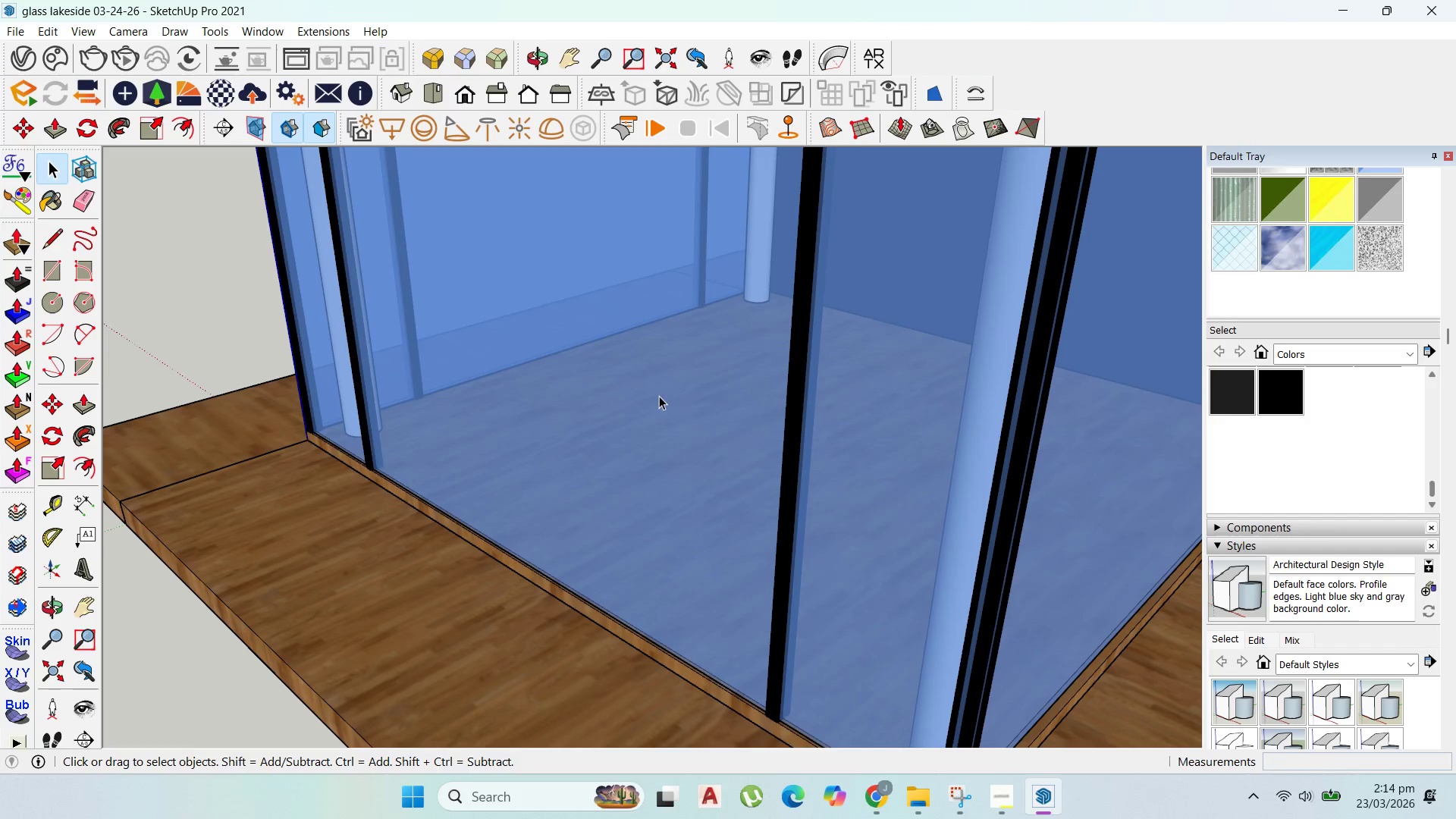 
key(Escape)
 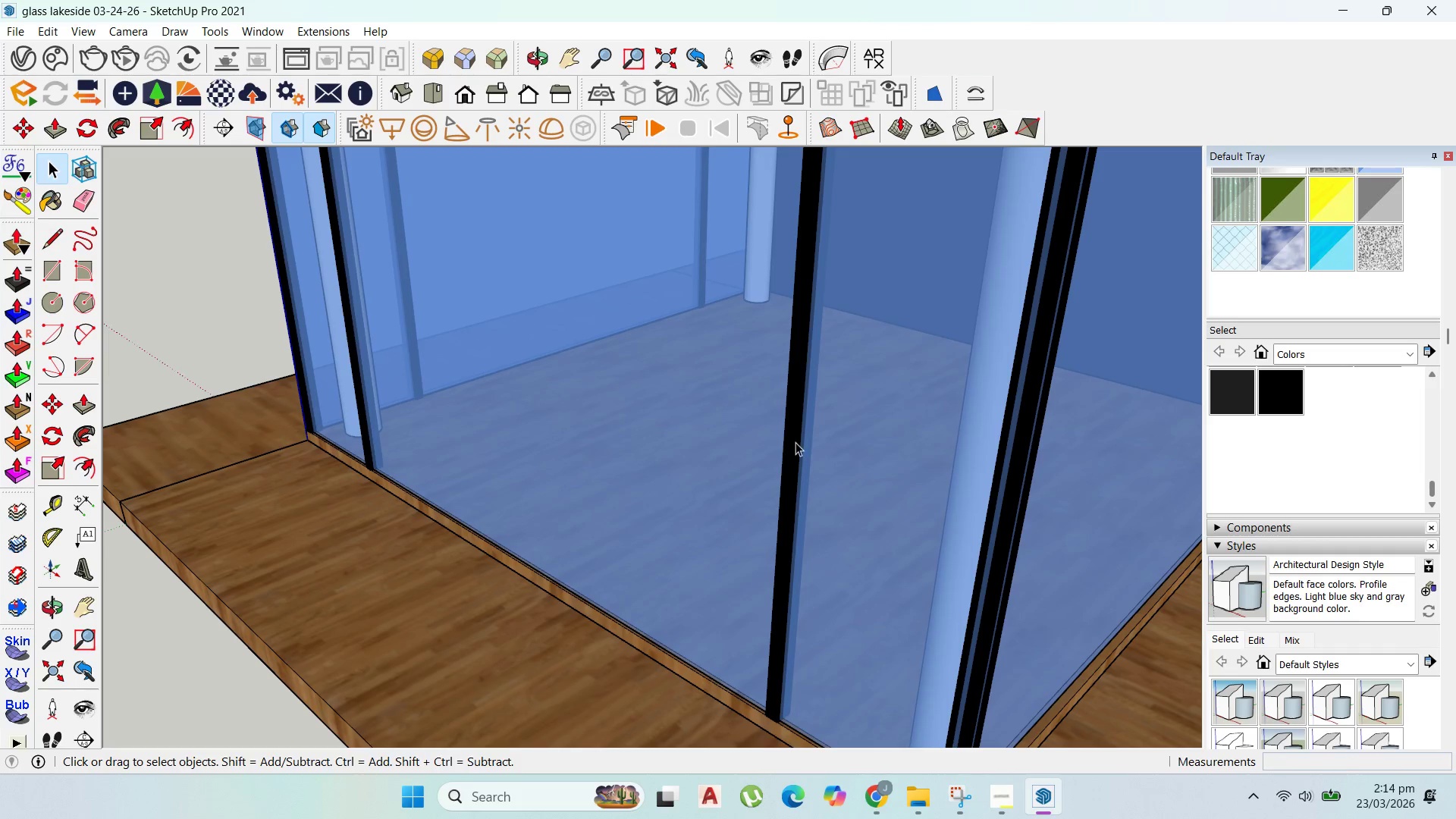 
double_click([795, 442])
 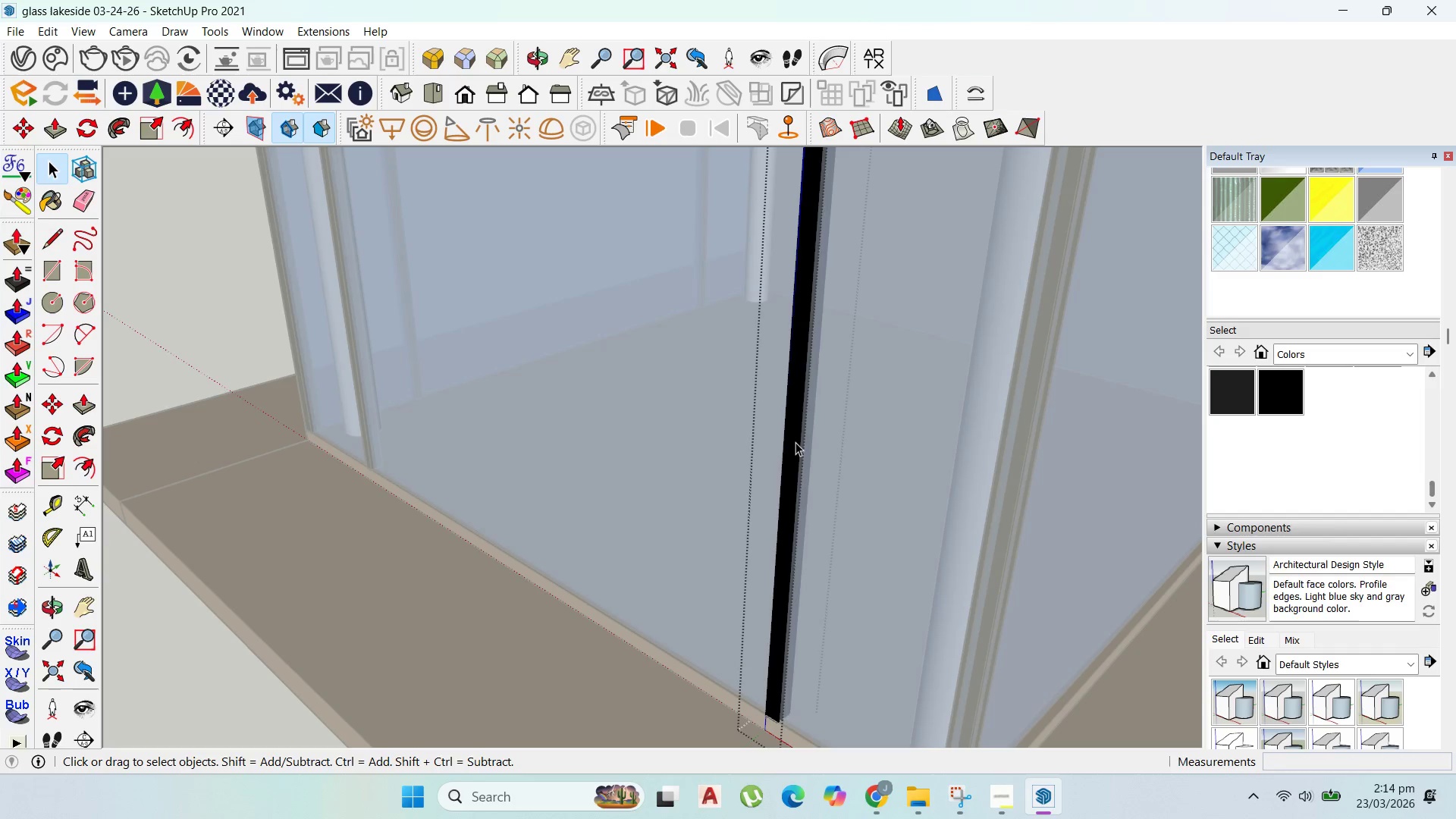 
triple_click([795, 442])
 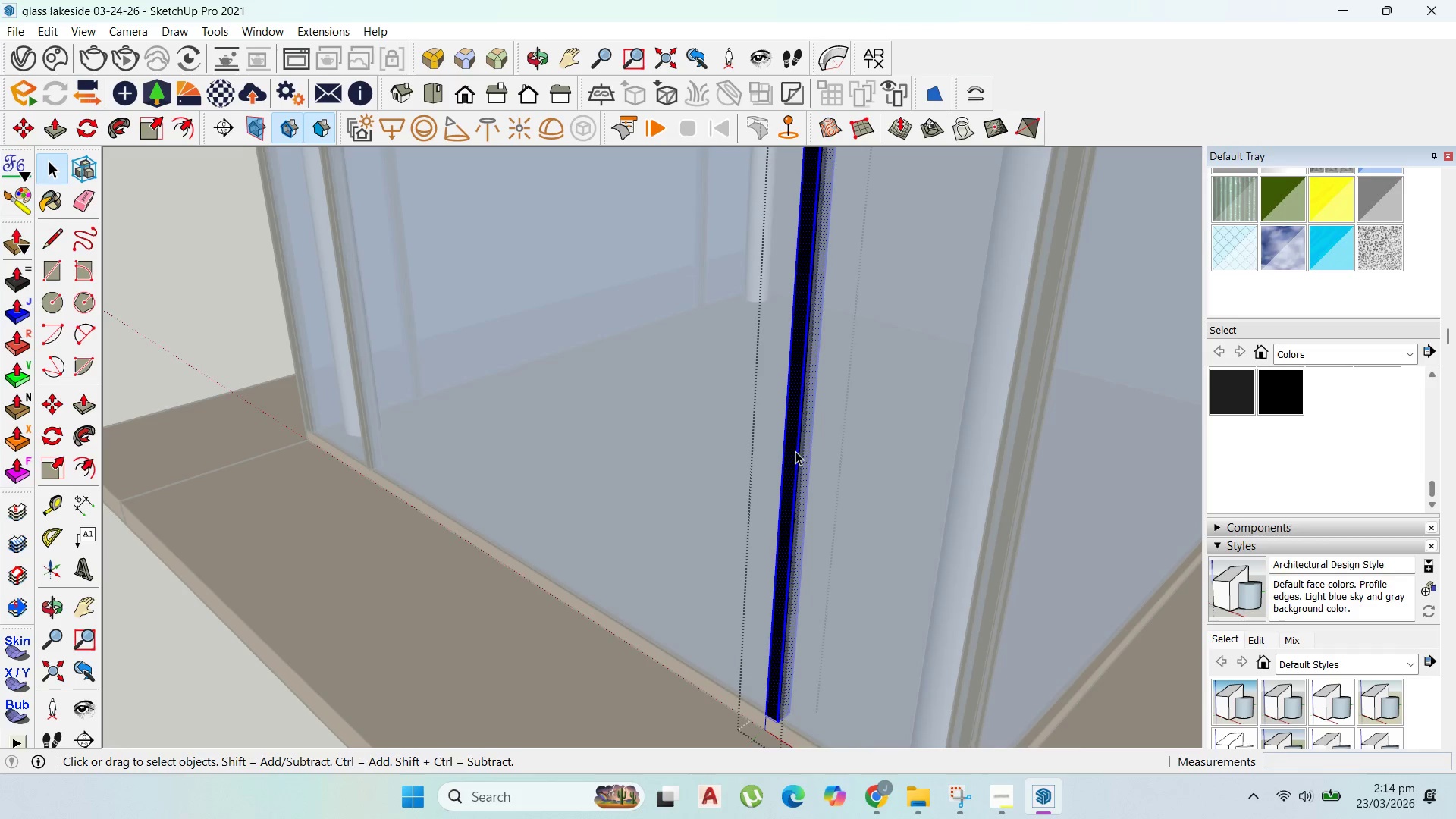 
key(P)
 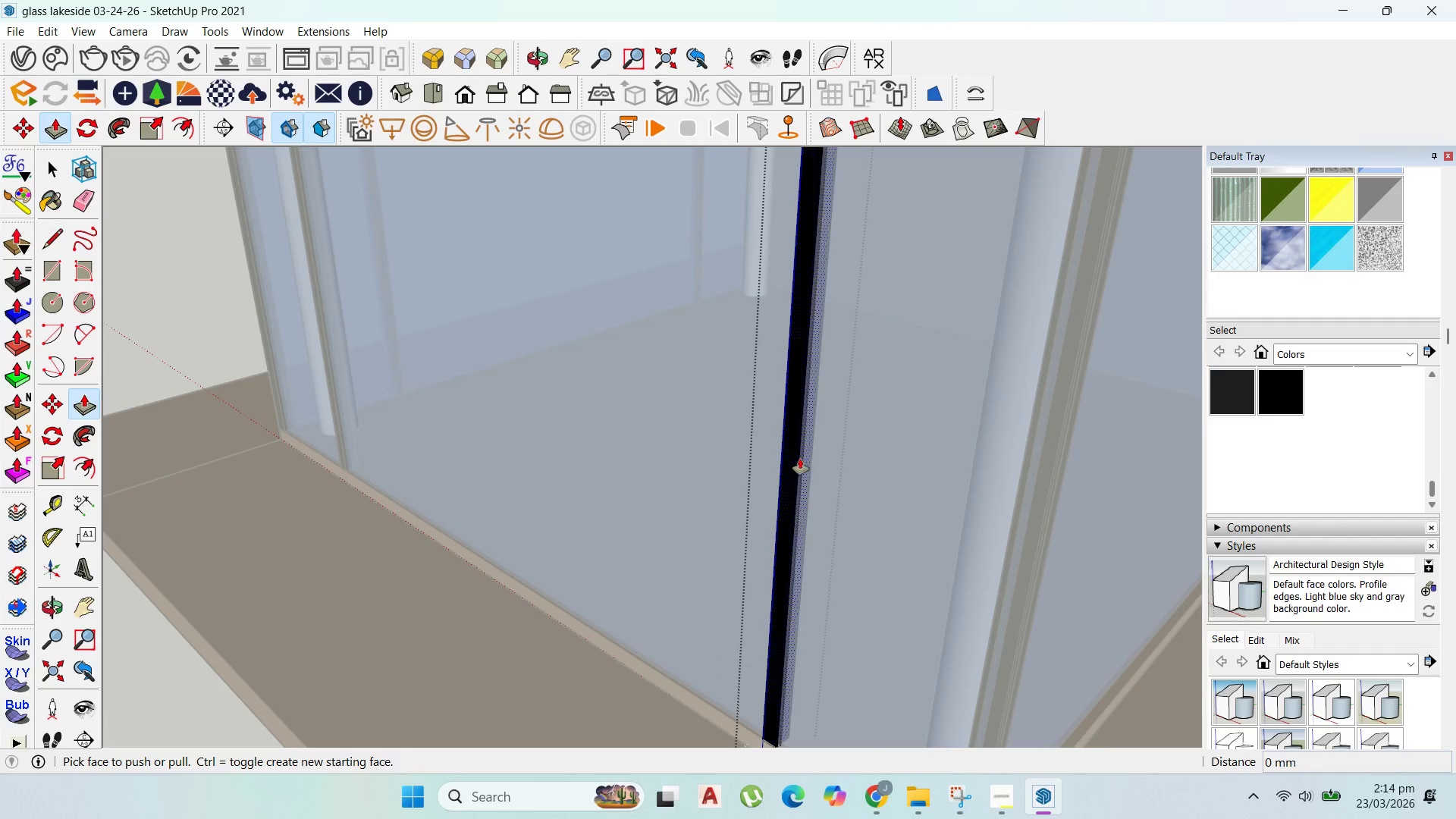 
left_click_drag(start_coordinate=[802, 466], to_coordinate=[798, 465])
 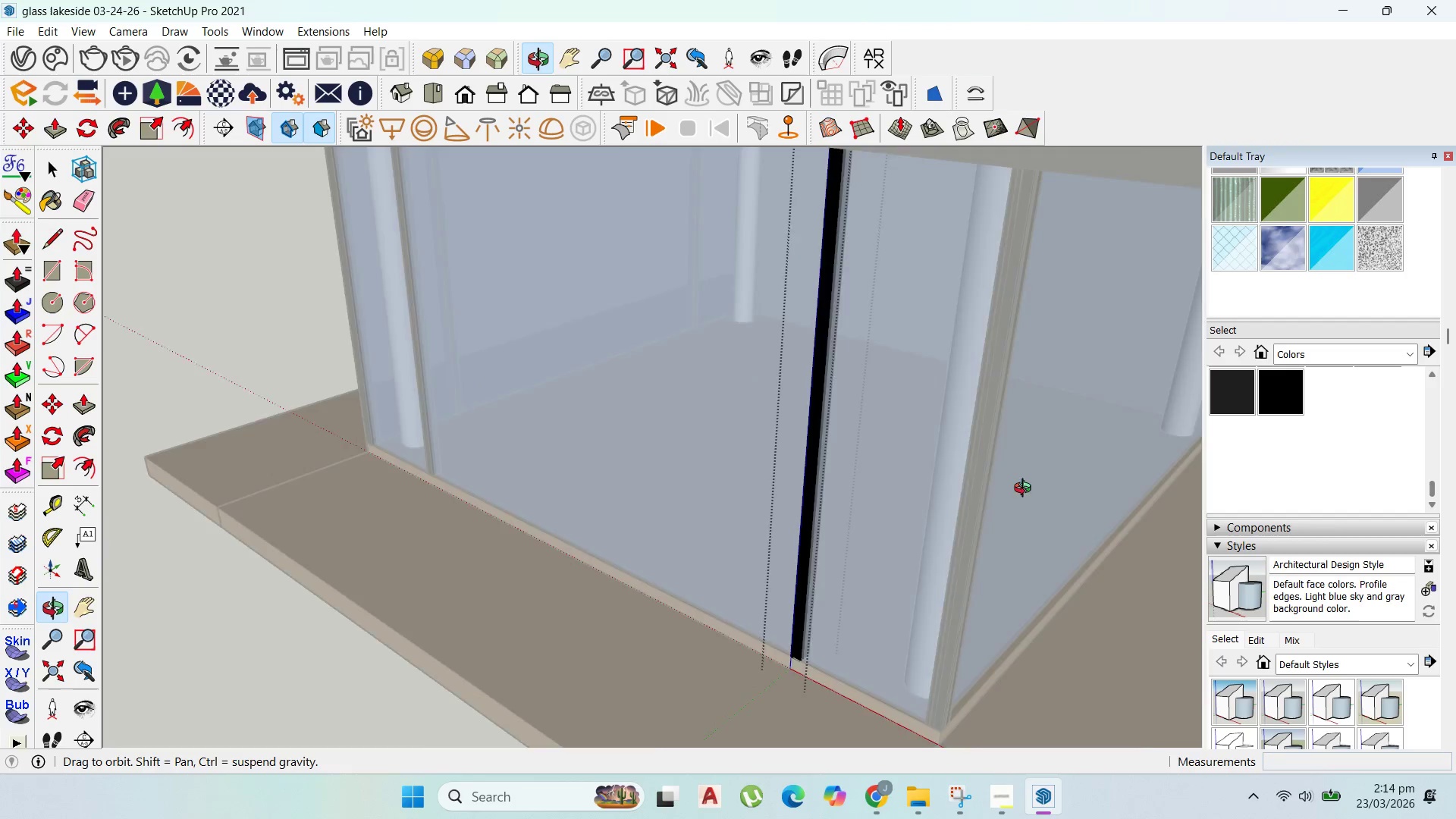 
scroll: coordinate [798, 453], scroll_direction: up, amount: 1.0
 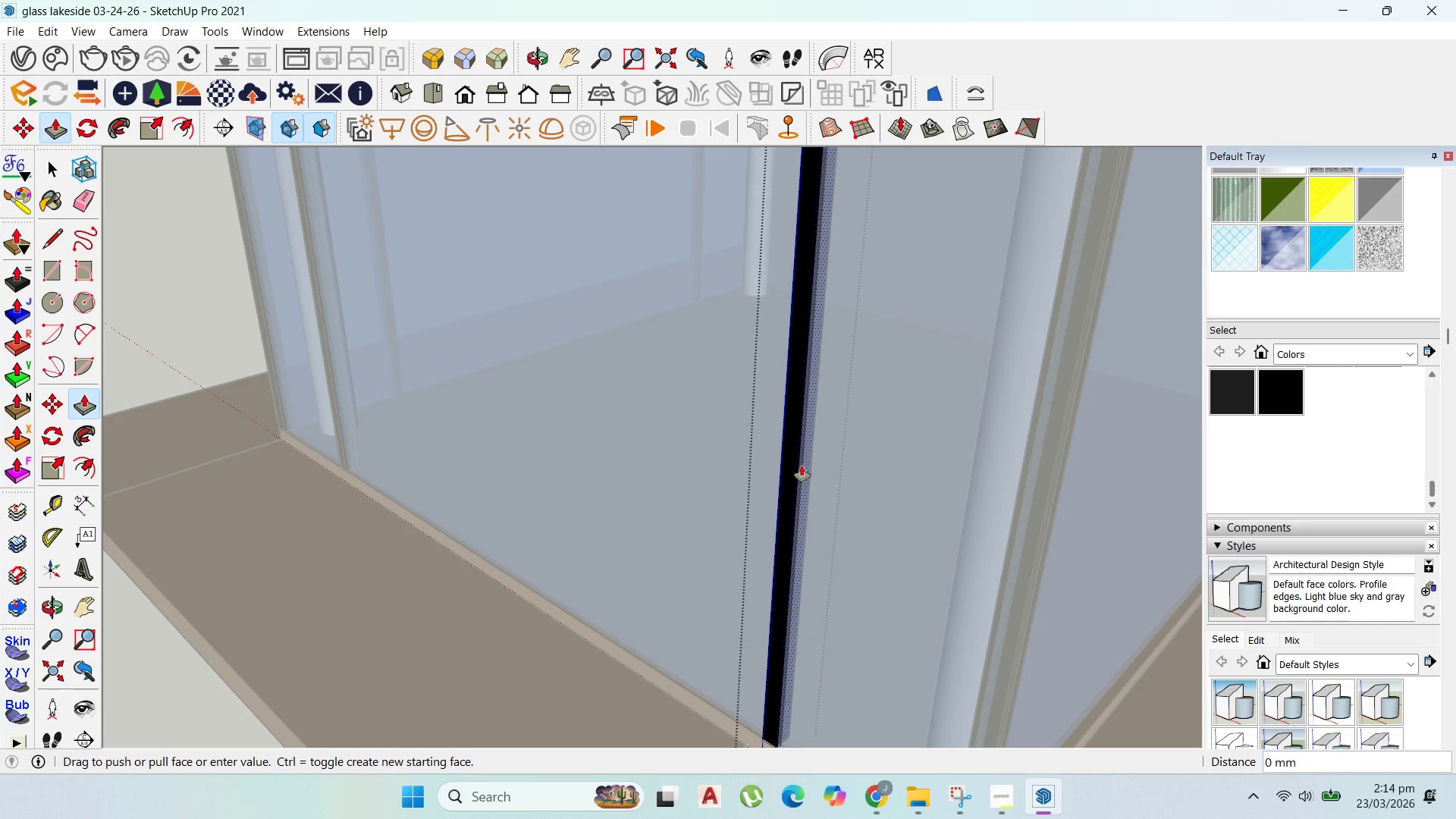 
key(5)
 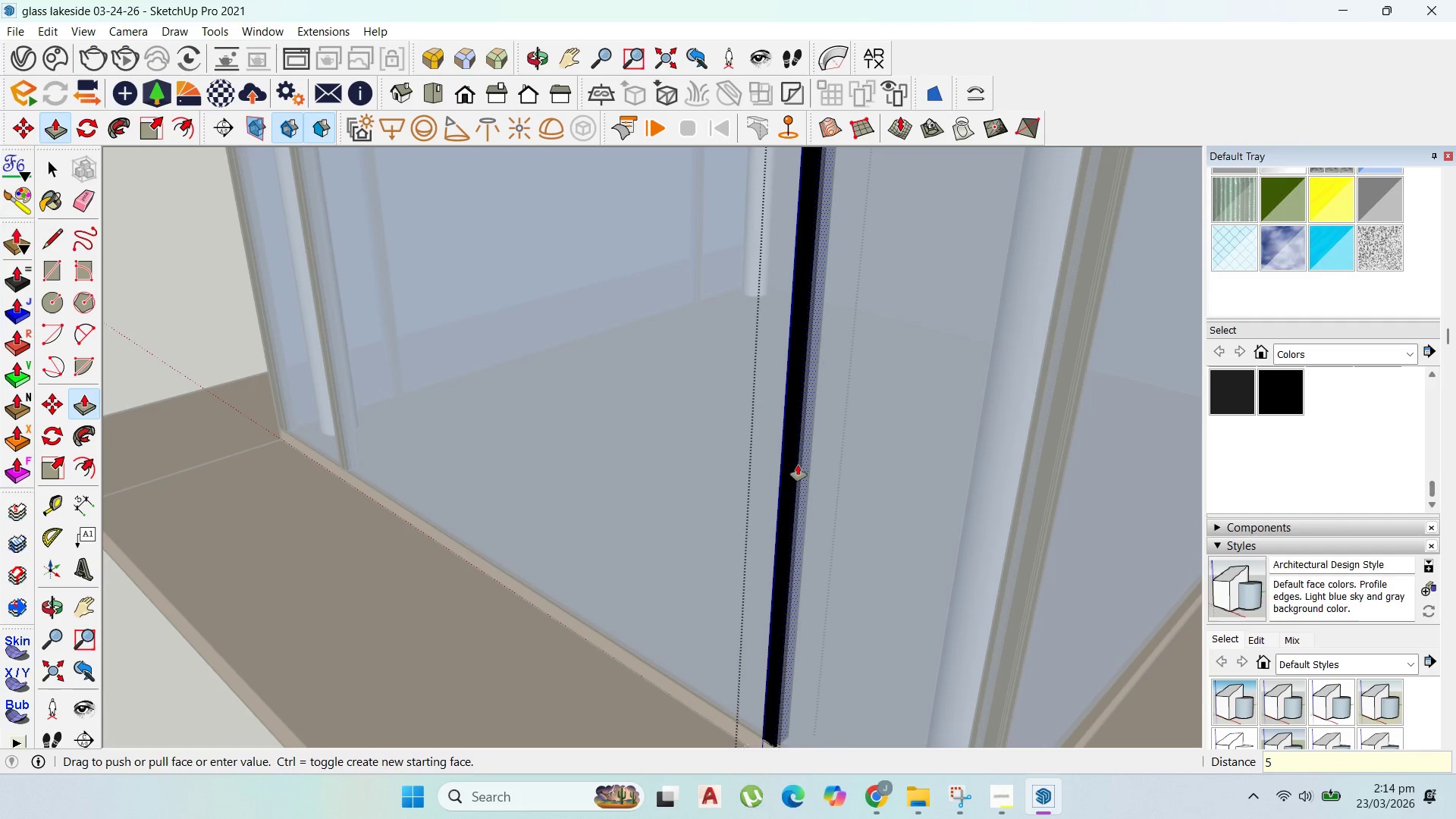 
key(Enter)
 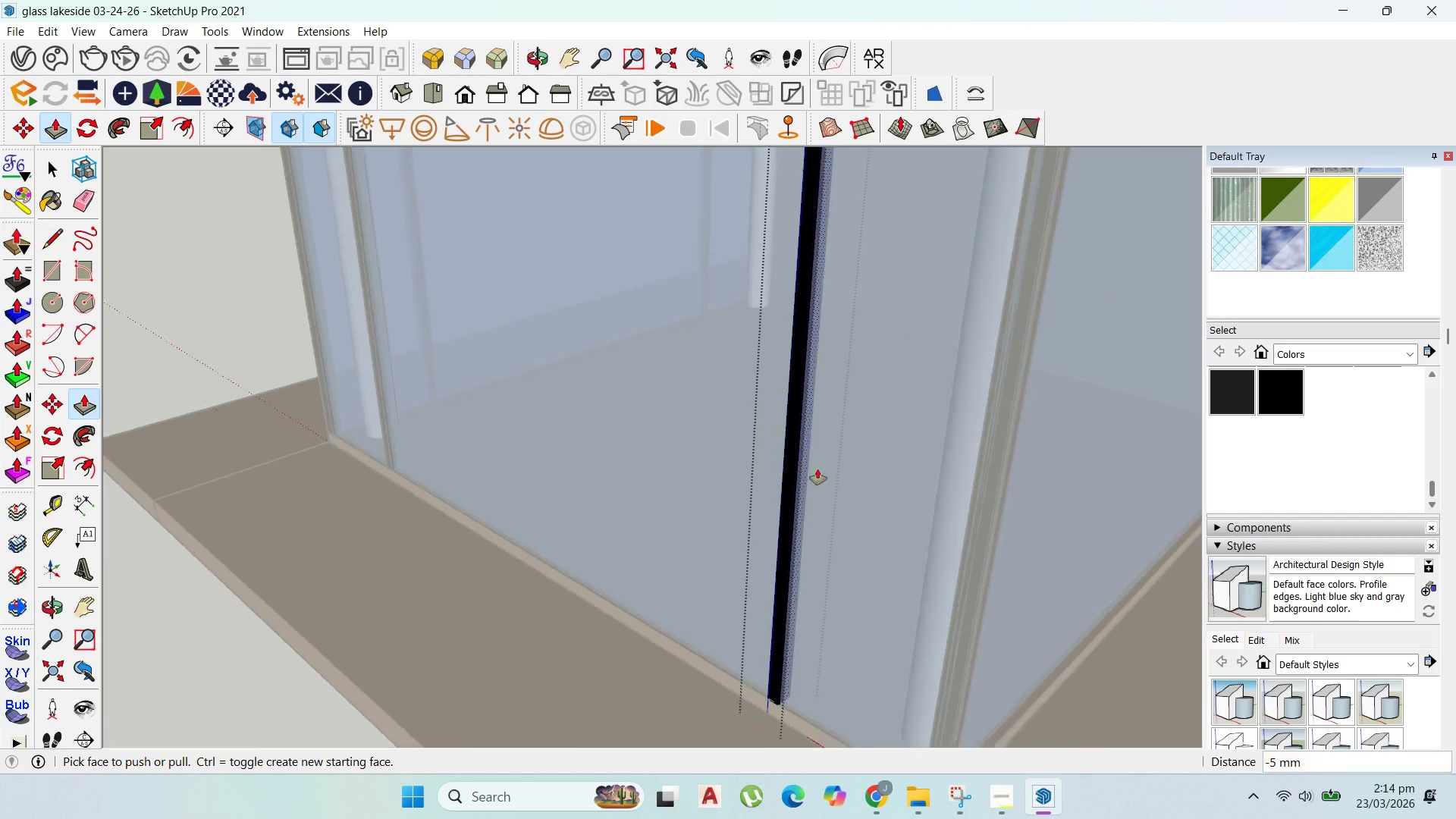 
scroll: coordinate [820, 397], scroll_direction: down, amount: 8.0
 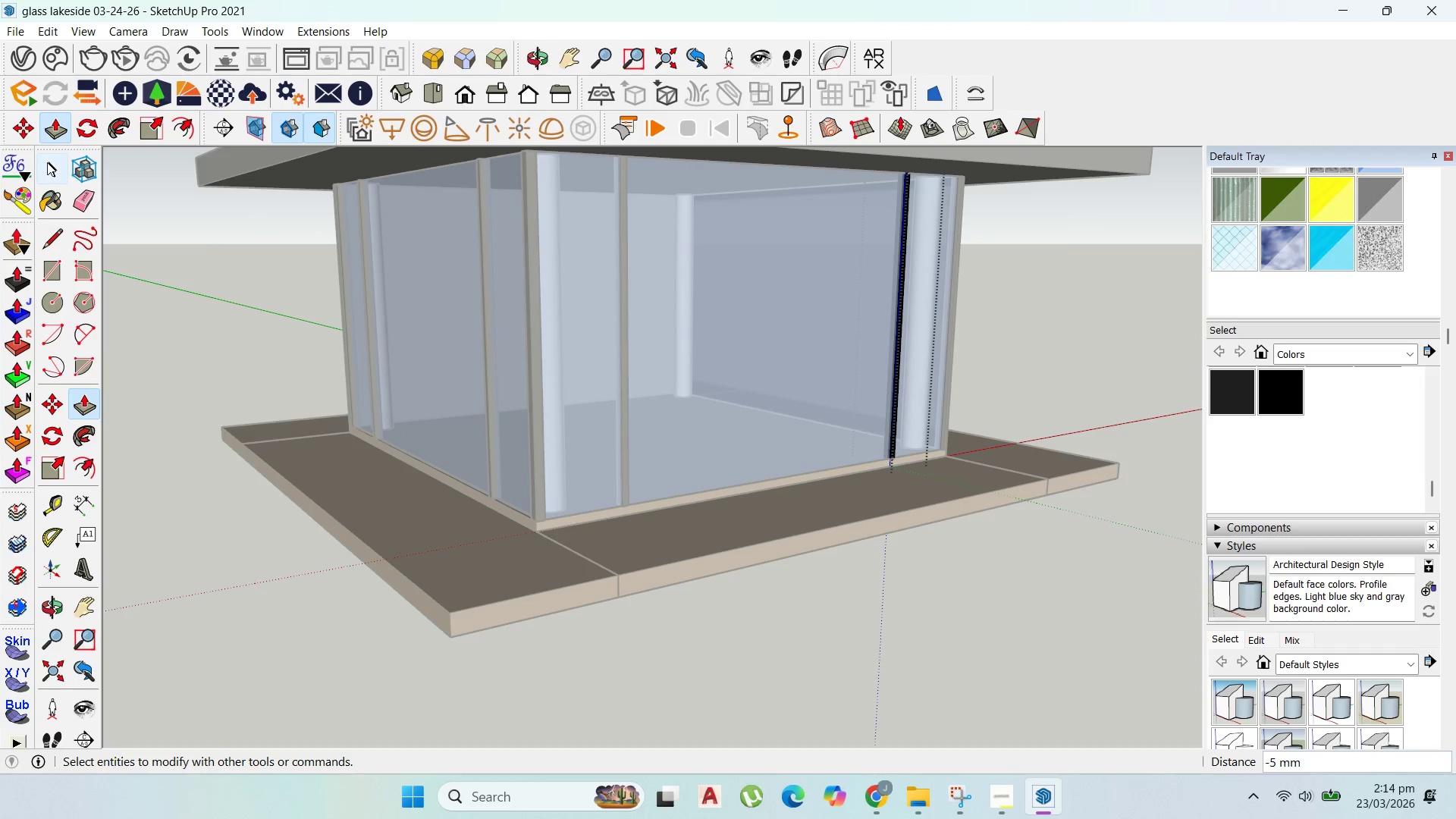 
left_click([49, 165])
 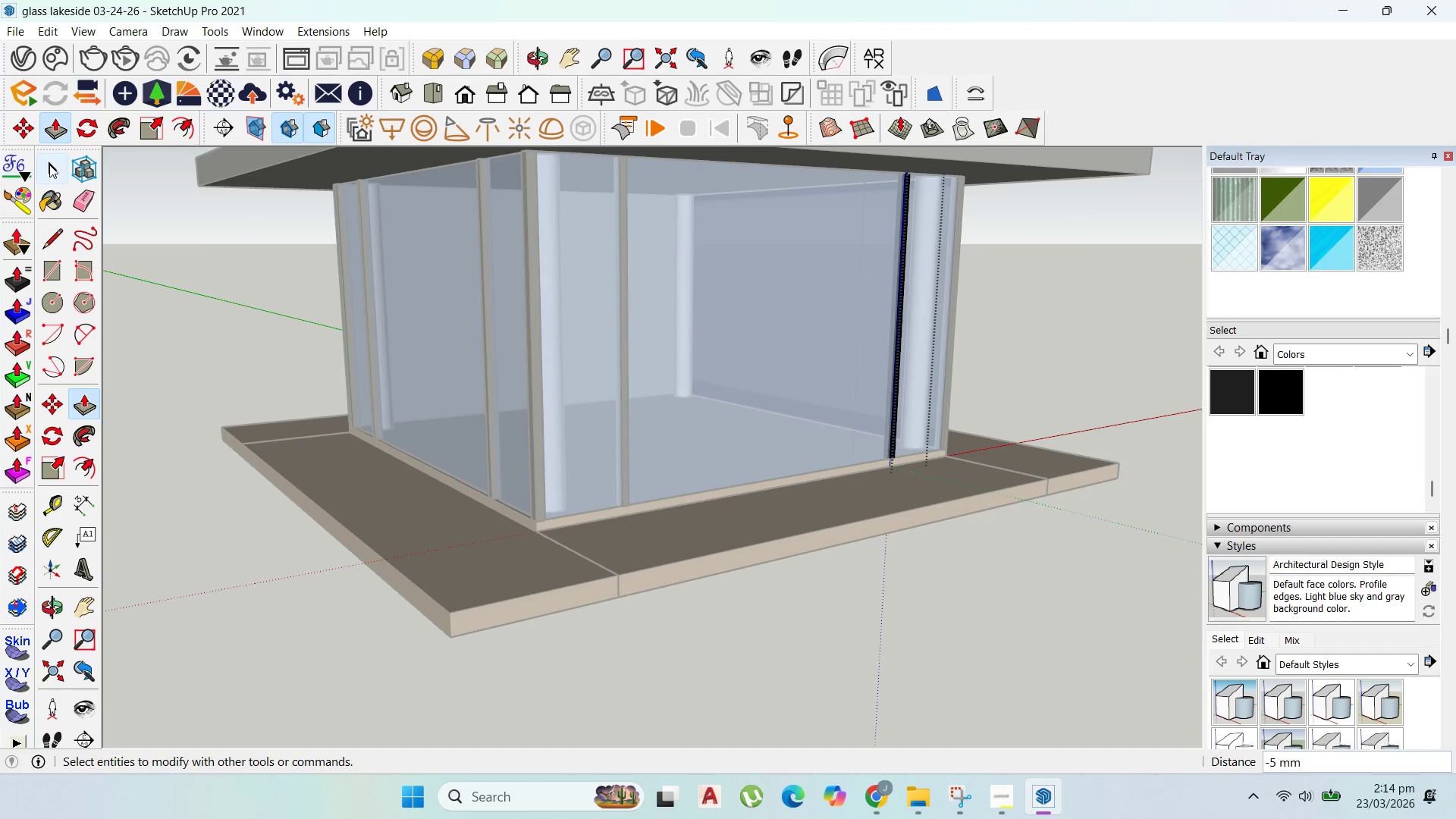 
key(Escape)
 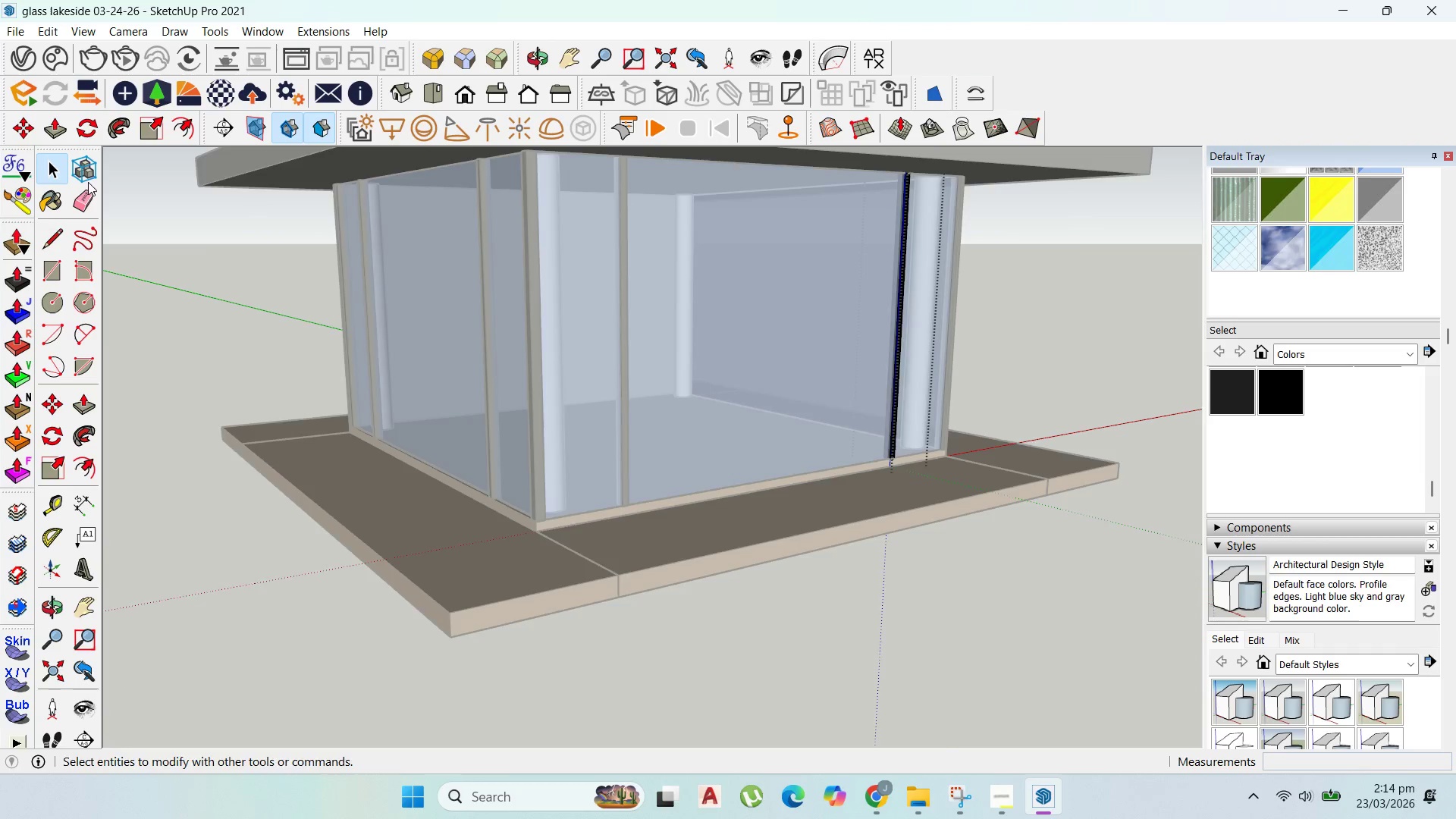 
key(Escape)
 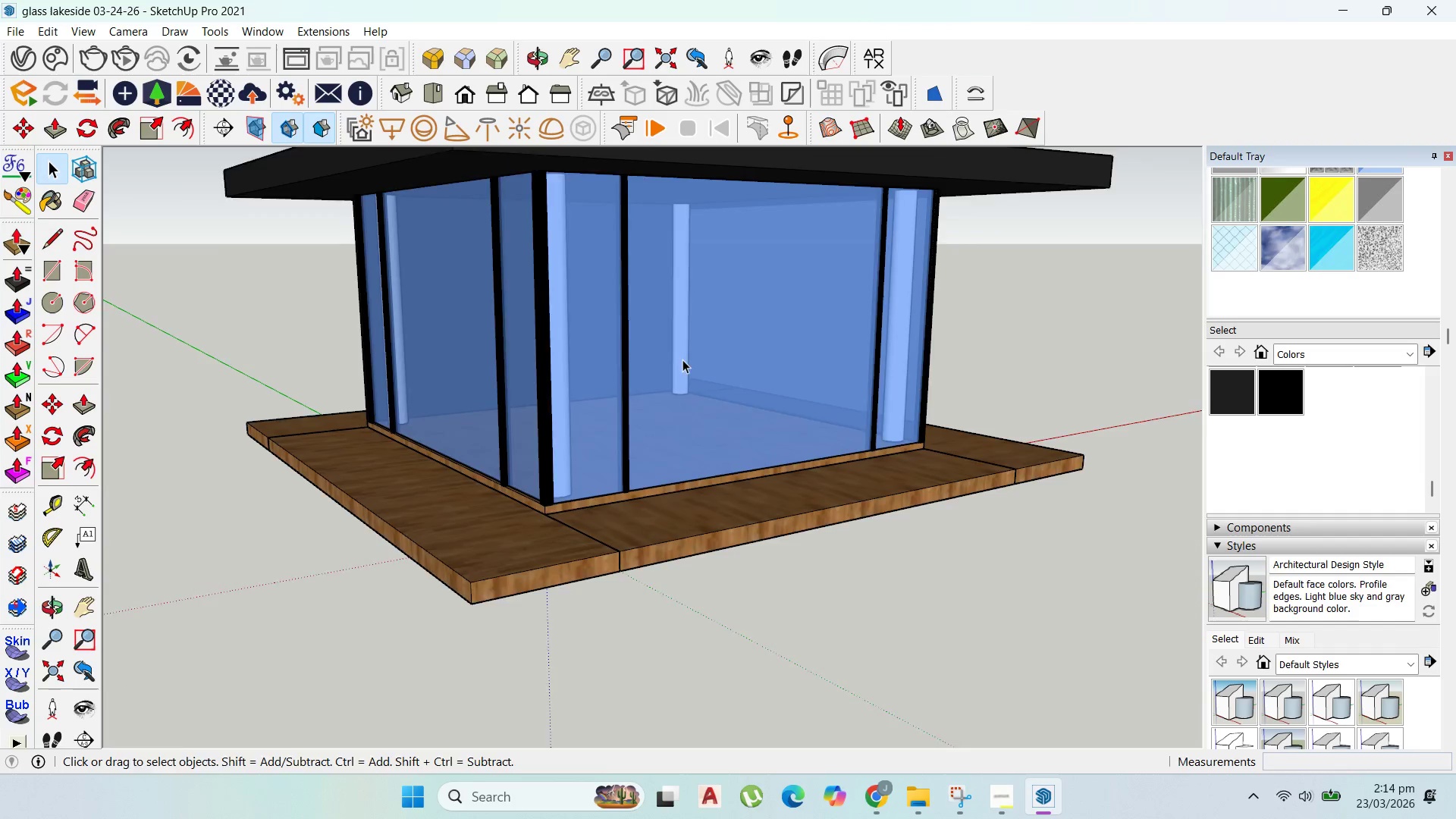 
scroll: coordinate [671, 359], scroll_direction: down, amount: 2.0
 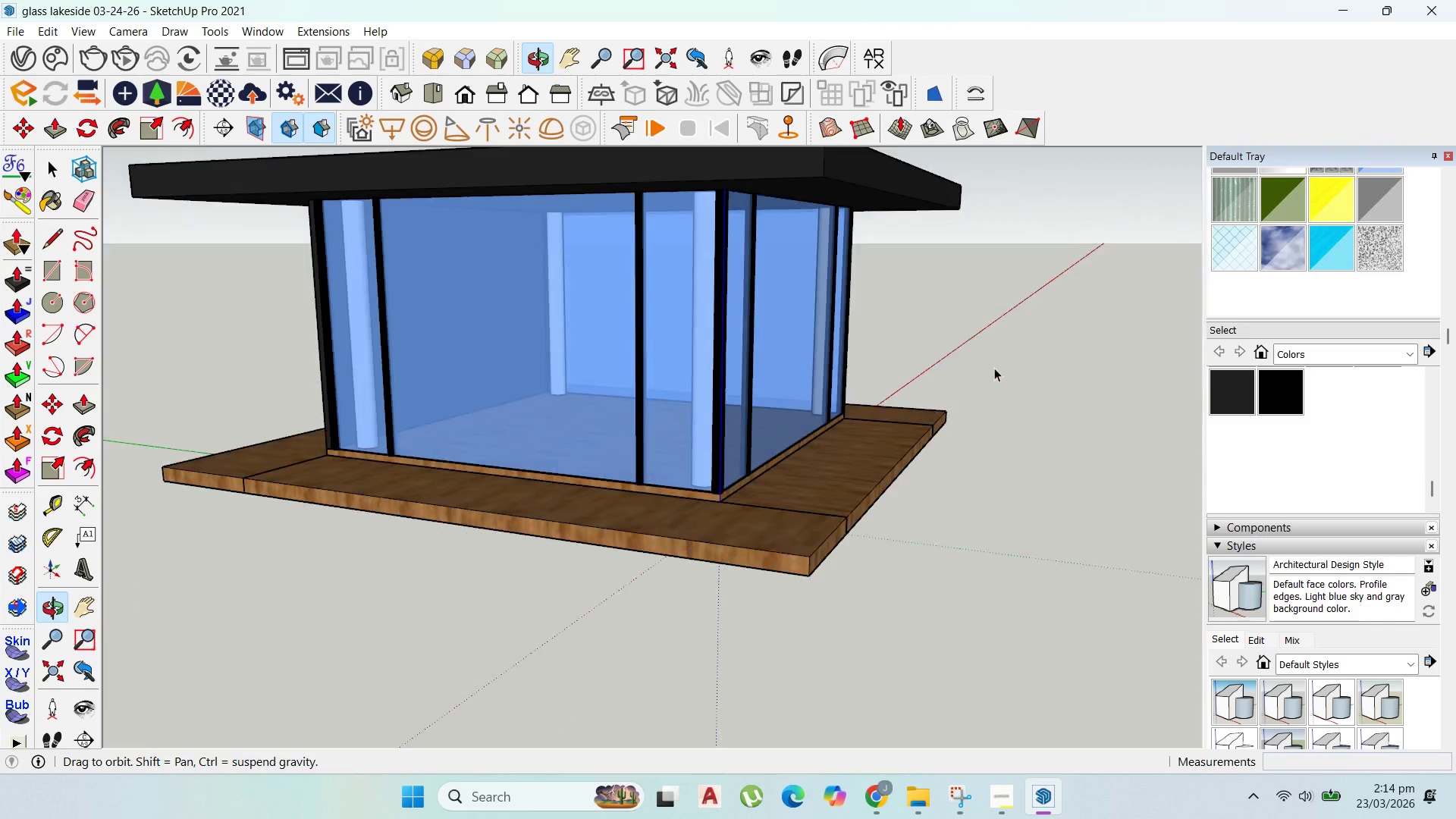 
left_click([699, 483])
 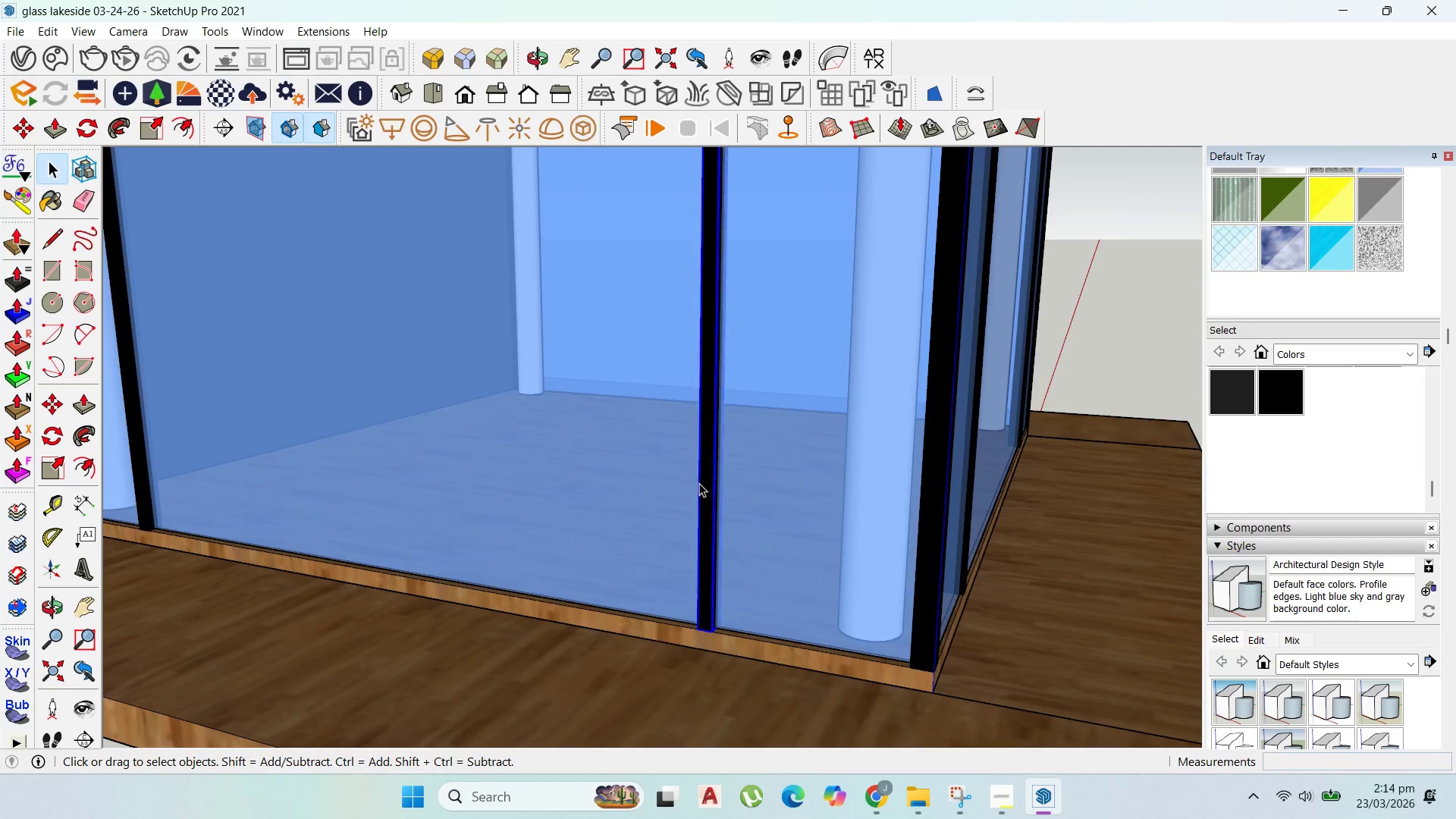 
scroll: coordinate [664, 455], scroll_direction: up, amount: 9.0
 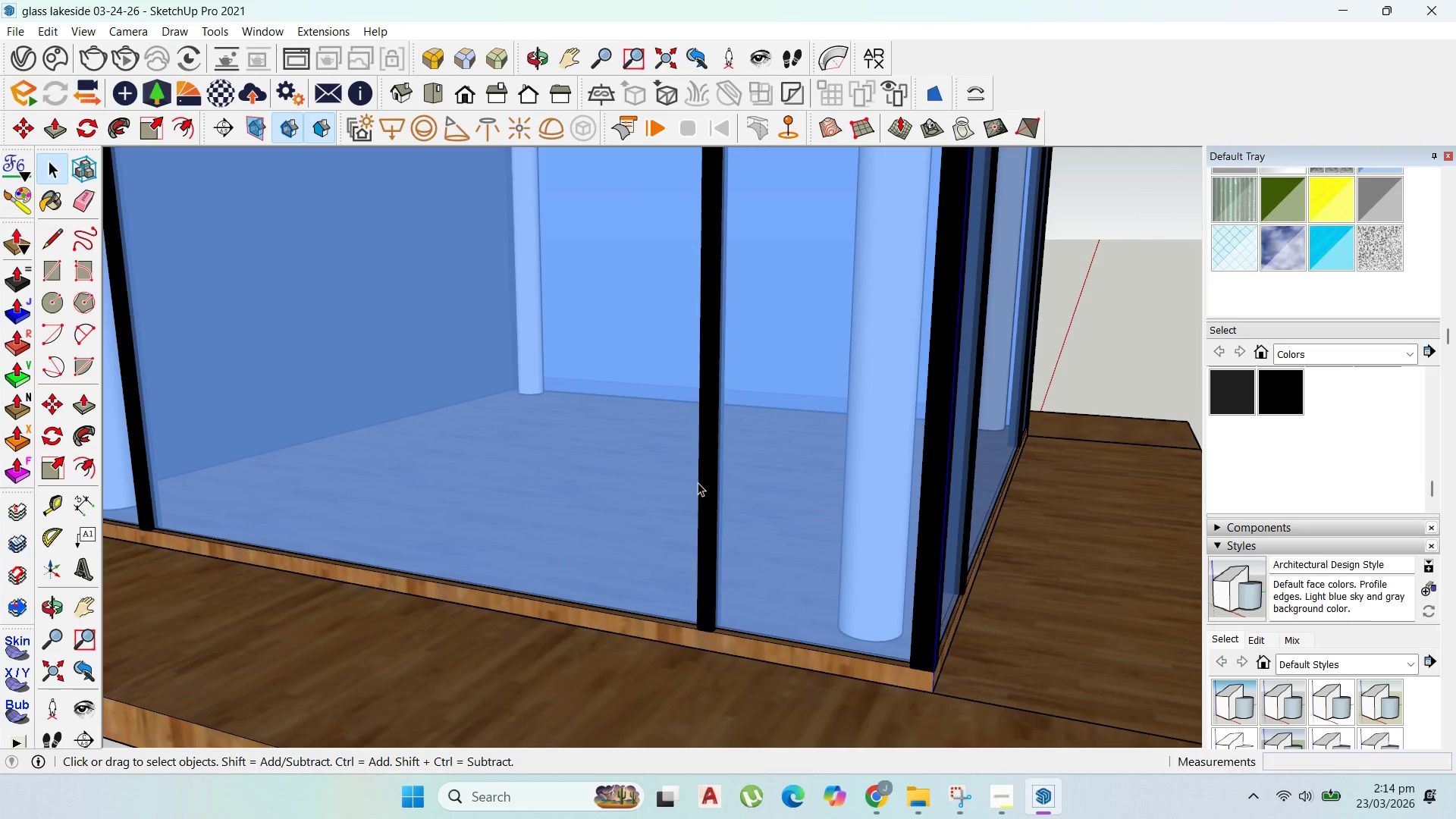 
double_click([699, 483])
 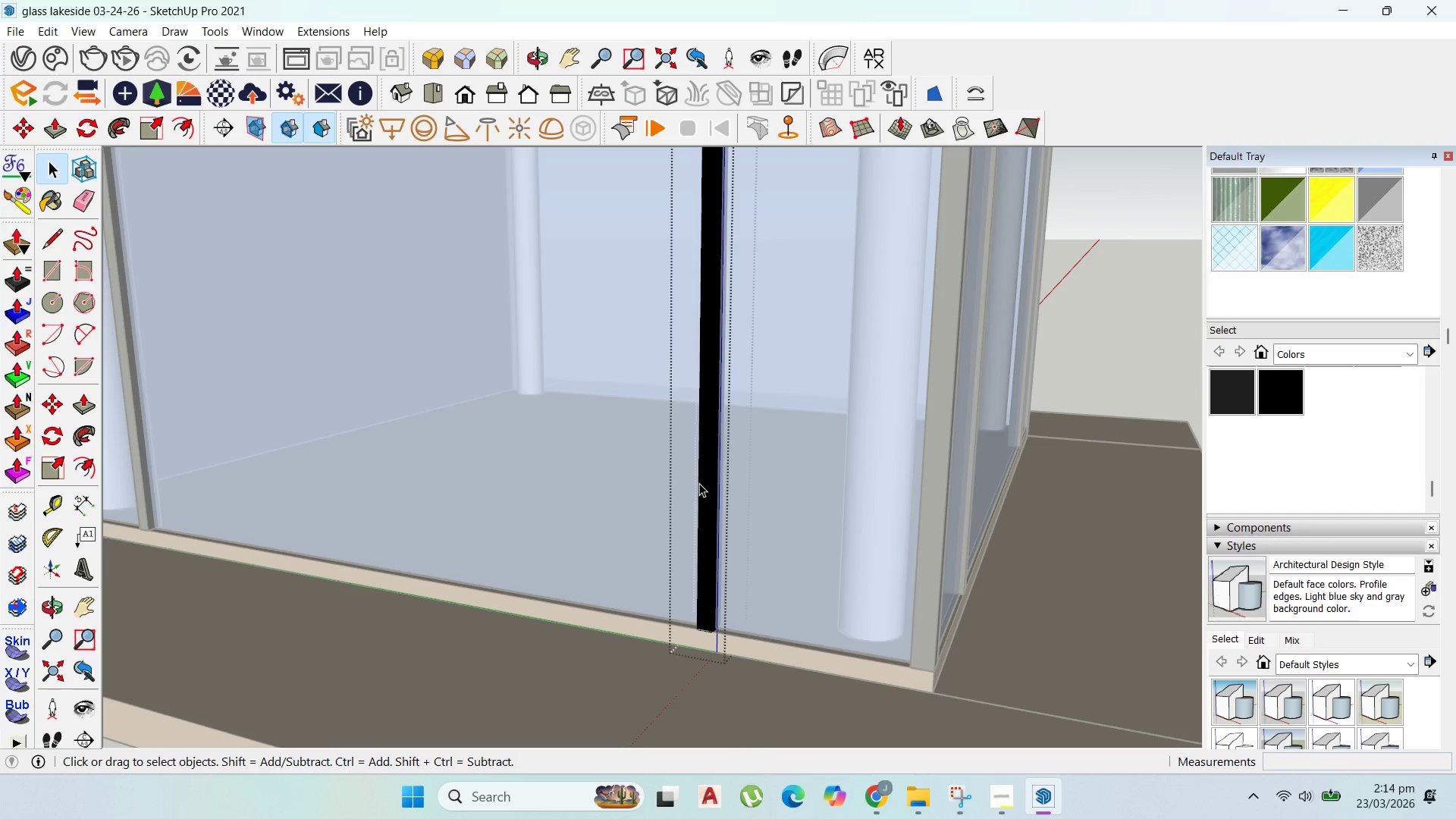 
triple_click([699, 483])
 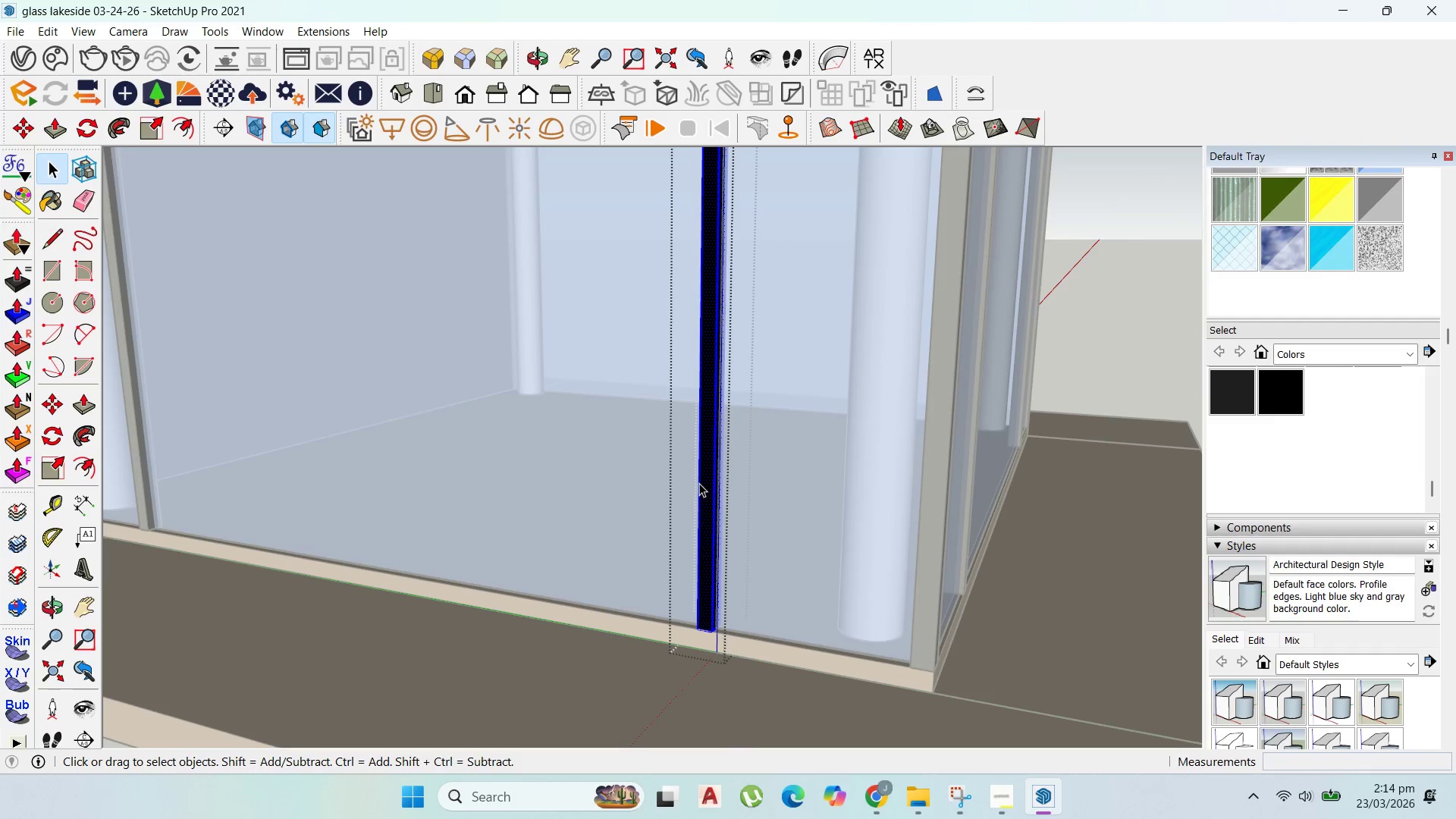 
triple_click([699, 483])
 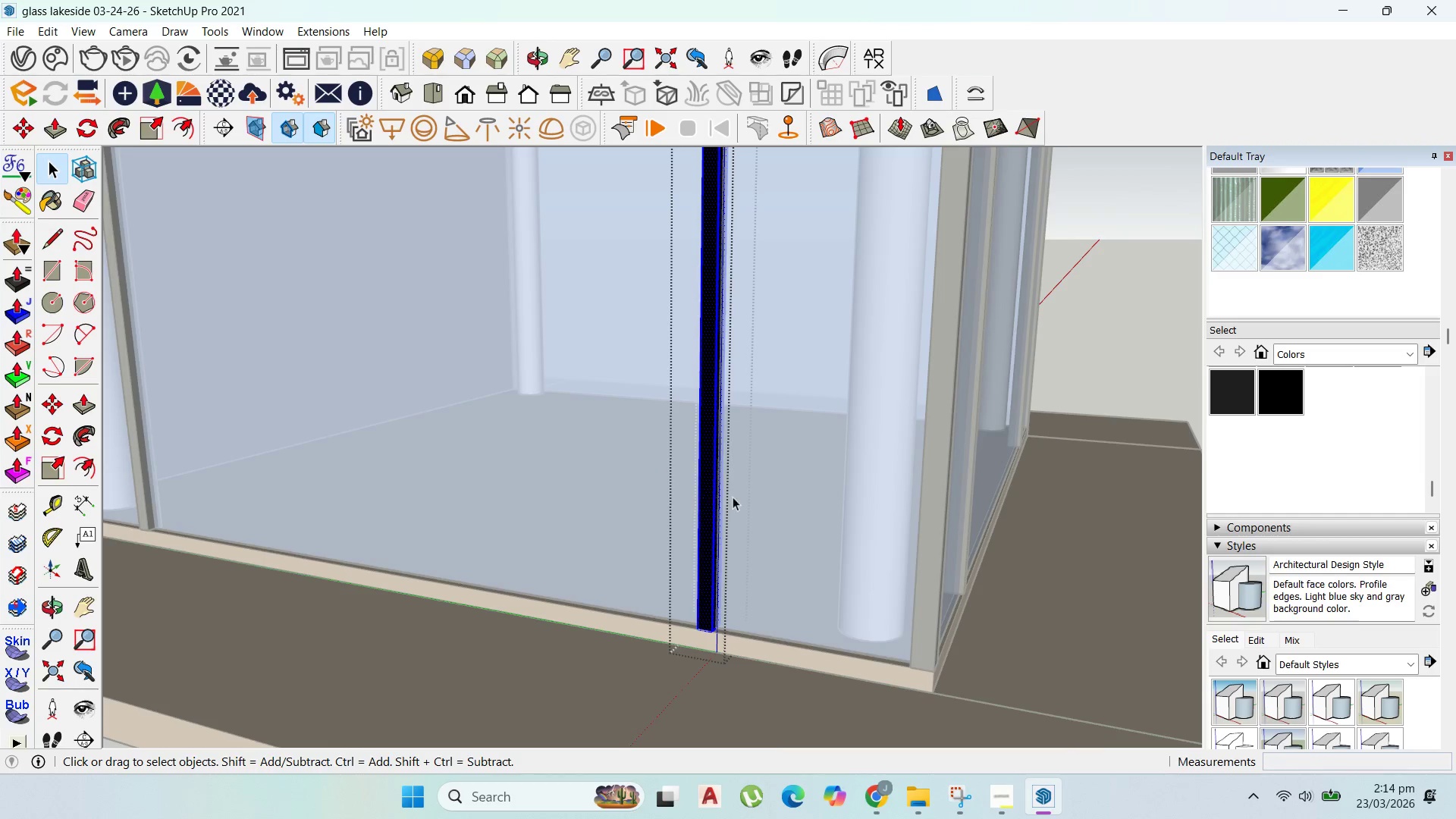 
scroll: coordinate [731, 496], scroll_direction: up, amount: 1.0
 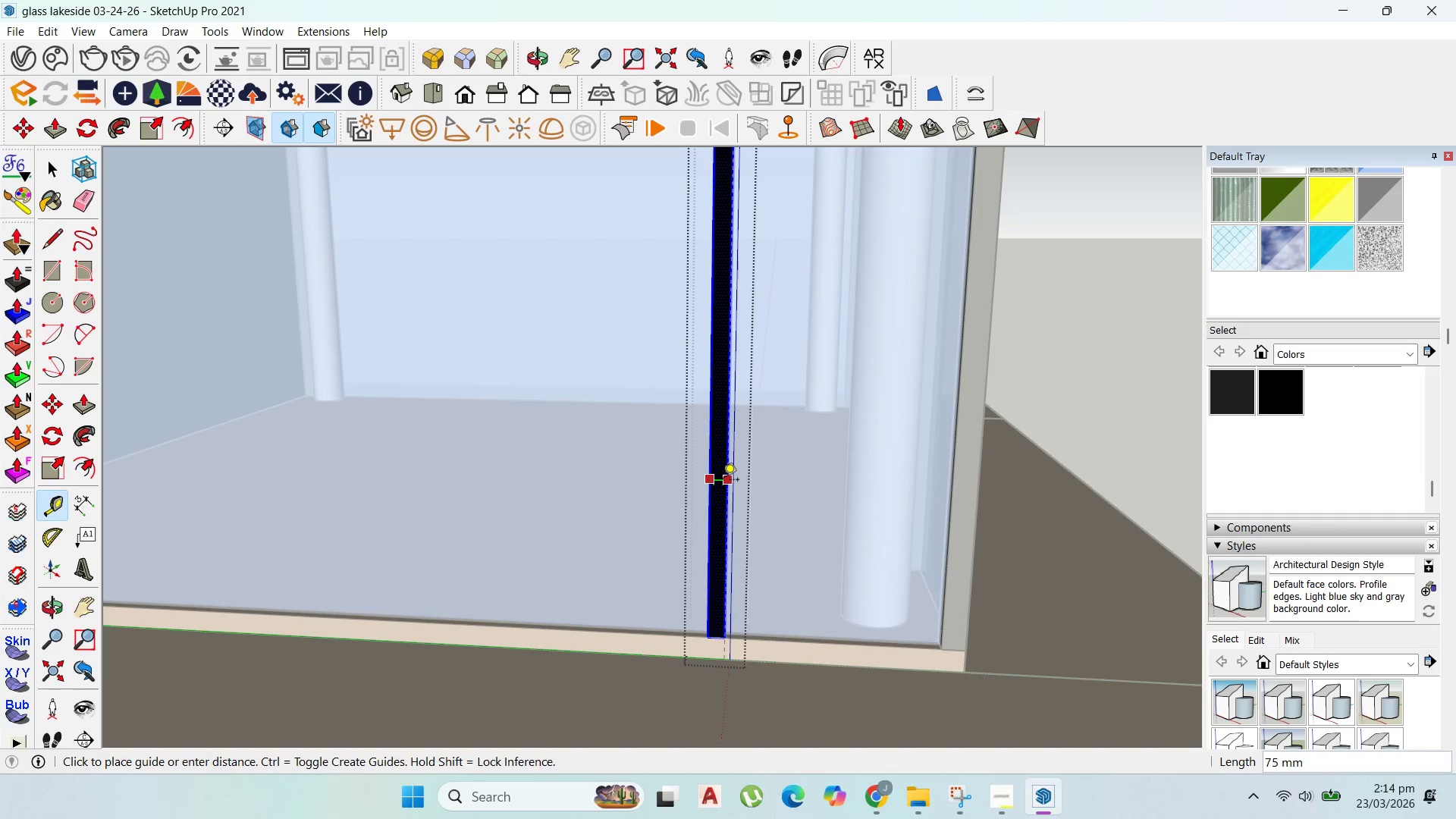 
wait(5.06)
 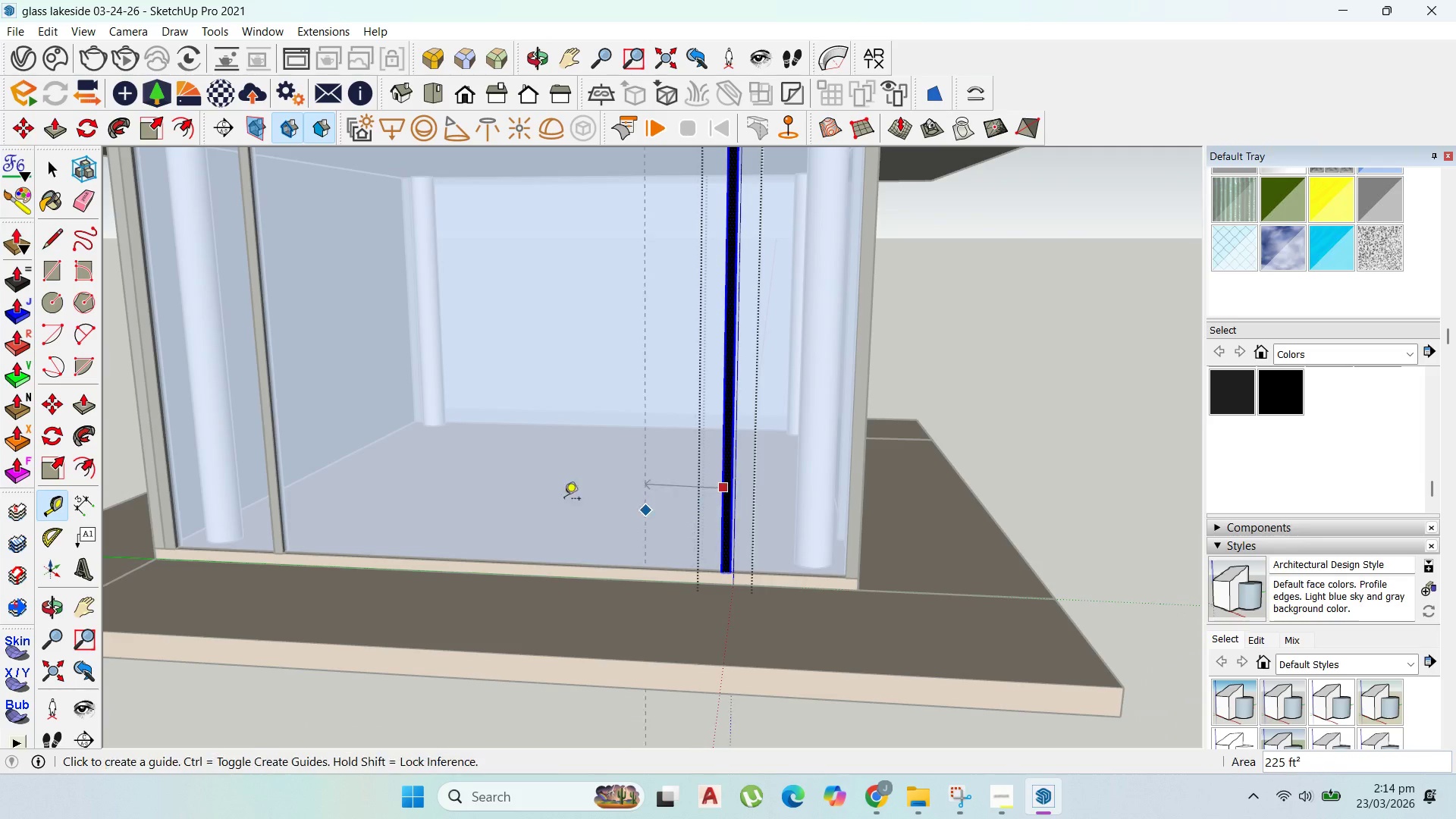 
key(Escape)
 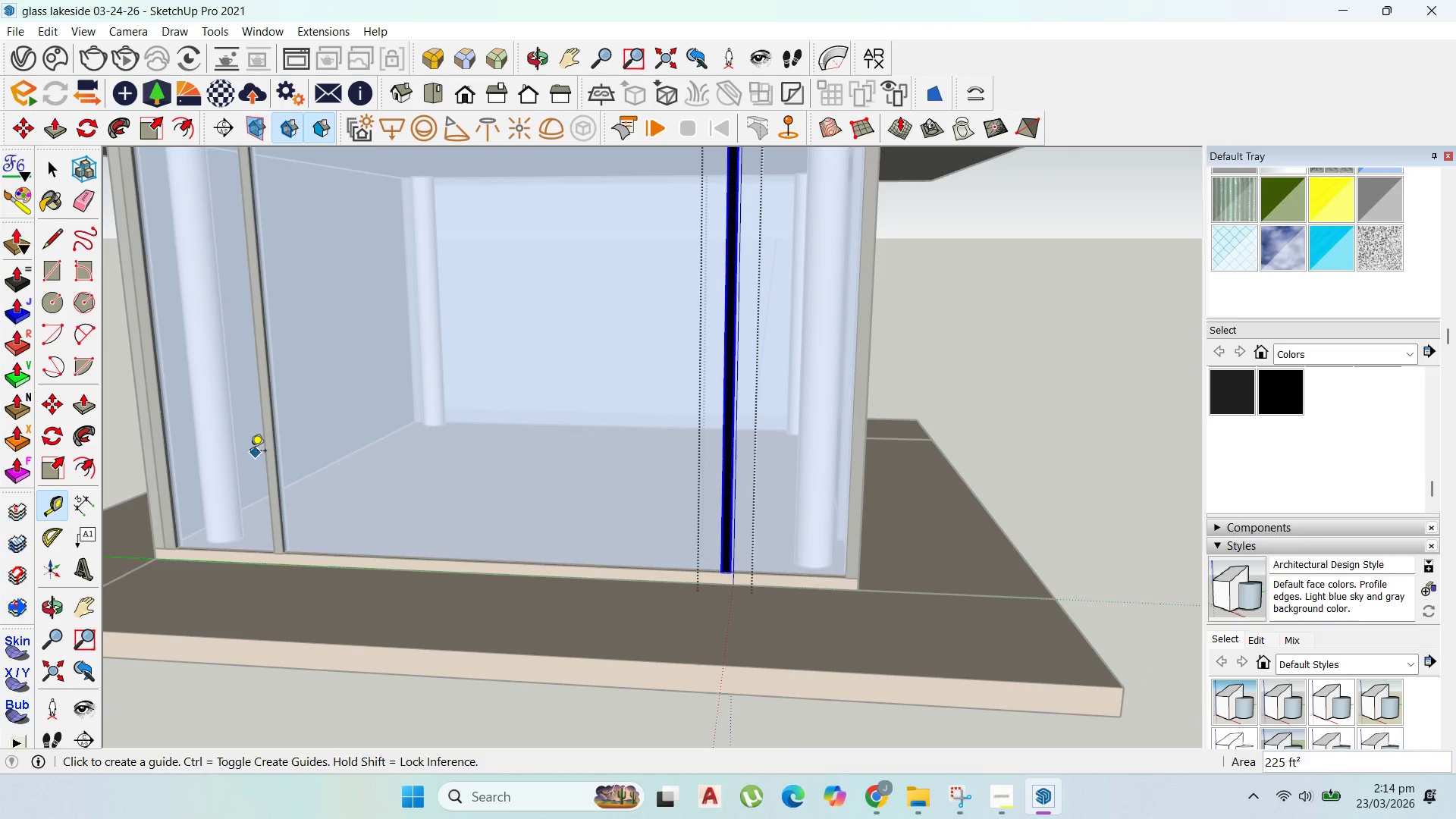 
scroll: coordinate [815, 478], scroll_direction: down, amount: 8.0
 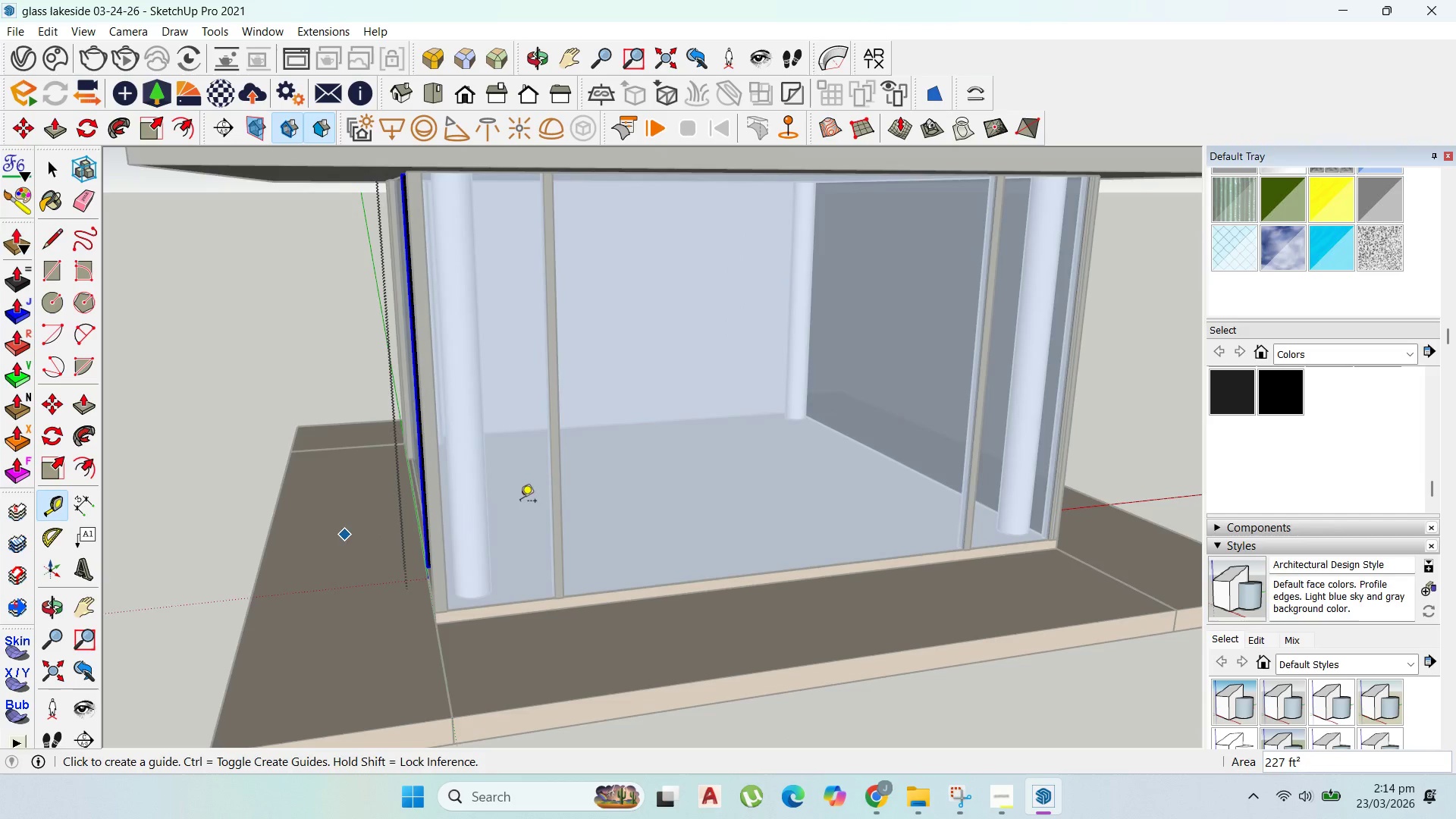 
scroll: coordinate [560, 478], scroll_direction: up, amount: 4.0
 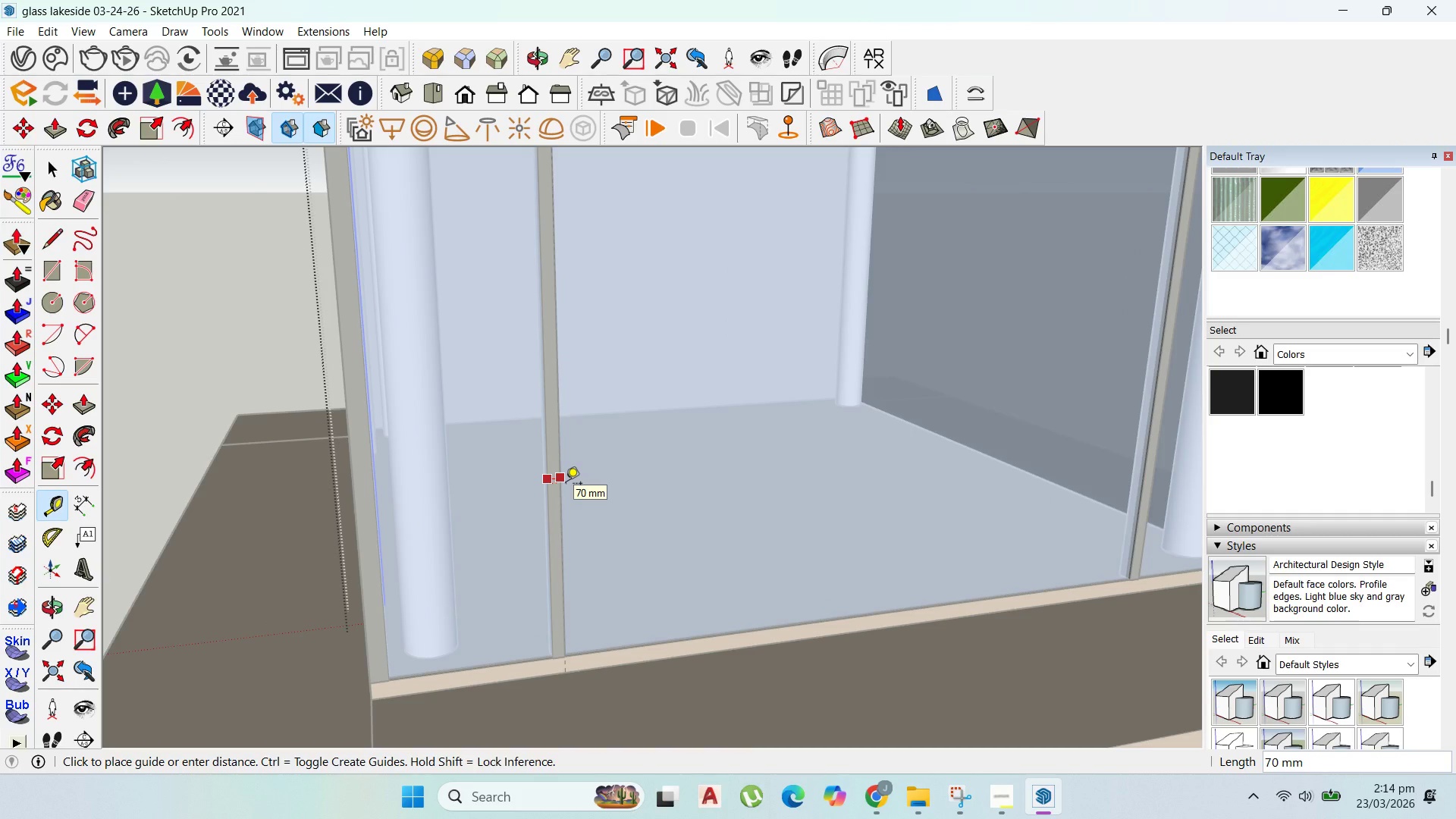 
key(Escape)
 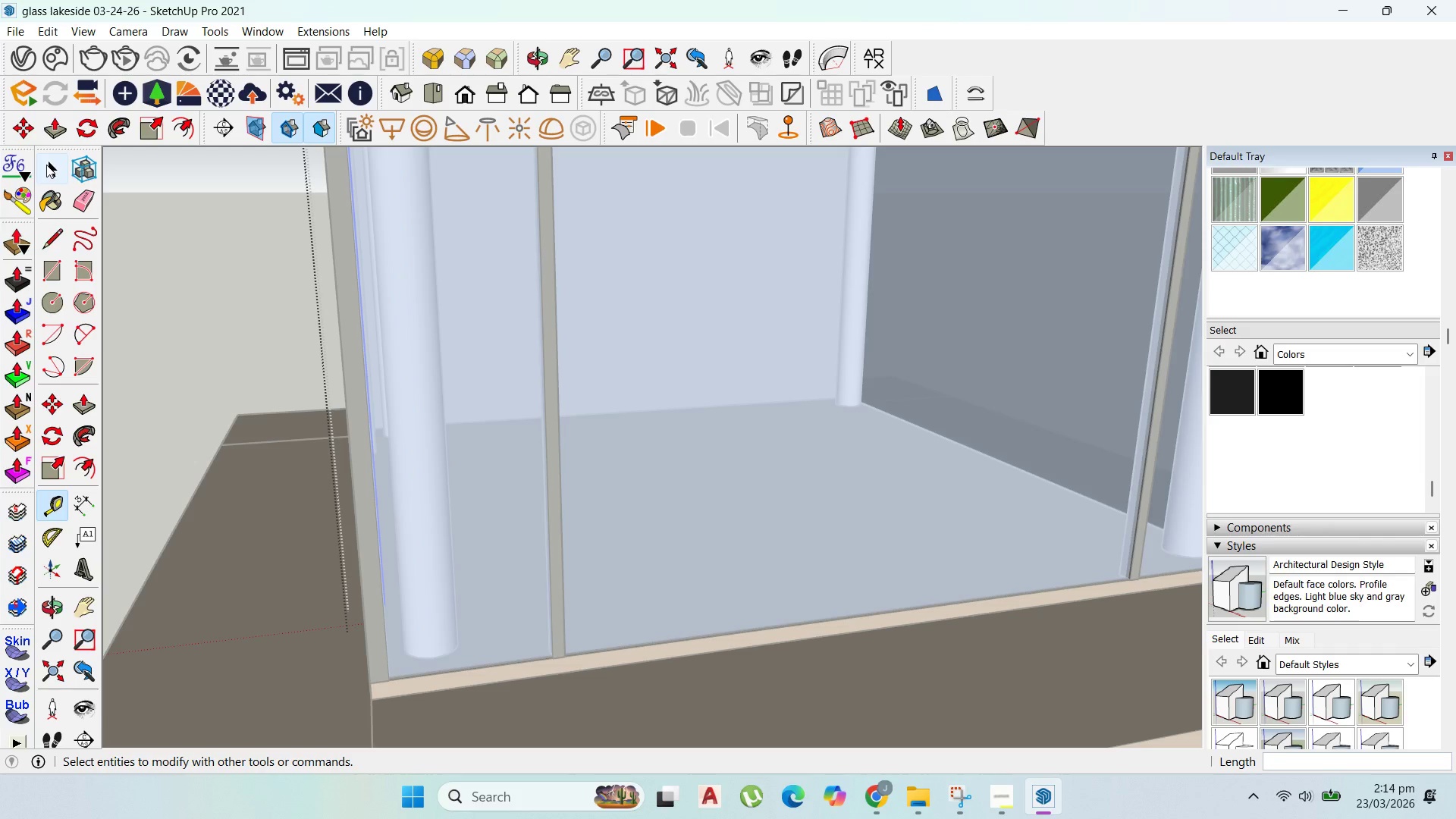 
left_click([46, 165])
 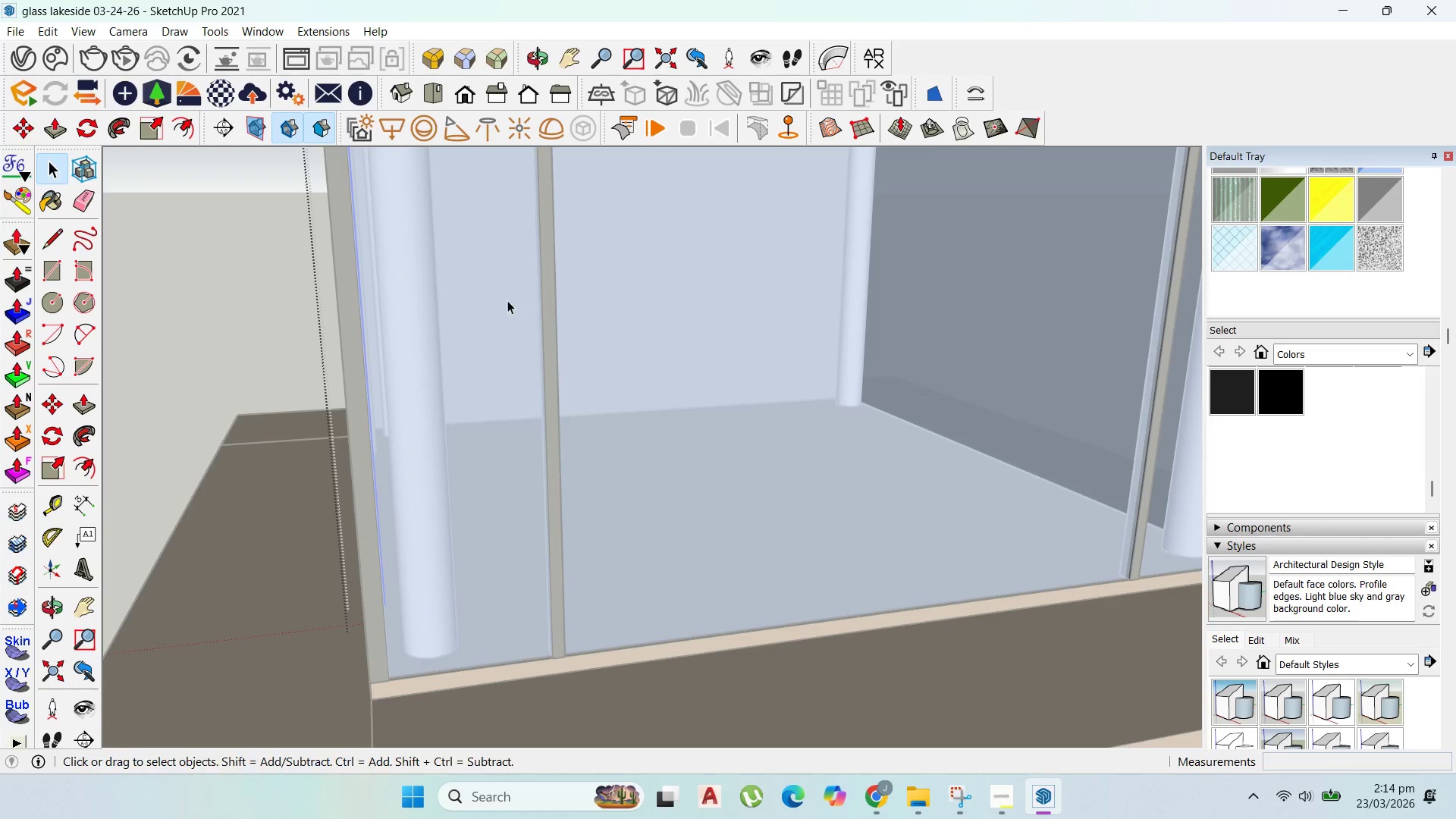 
key(Escape)
 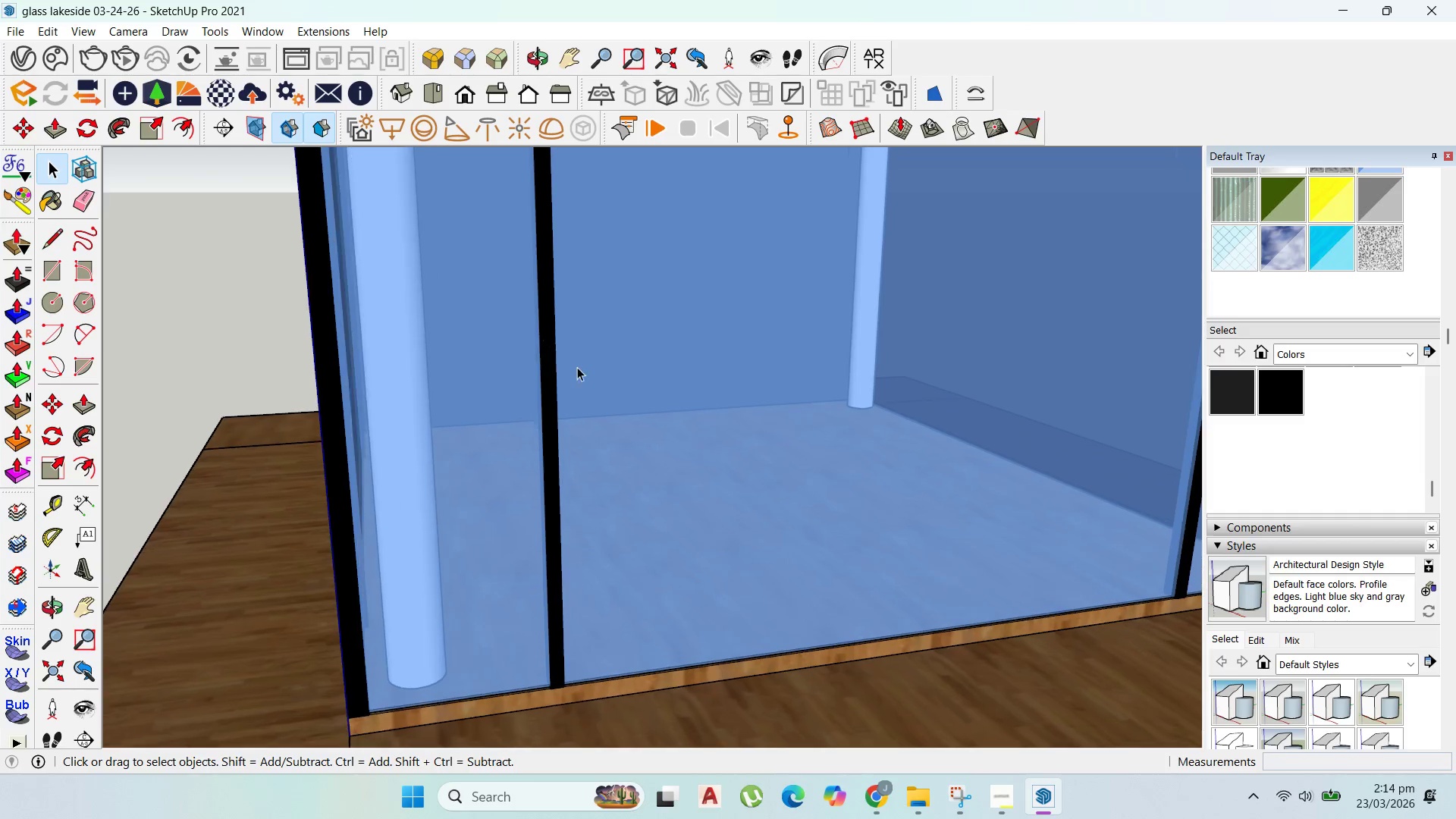 
scroll: coordinate [589, 376], scroll_direction: up, amount: 2.0
 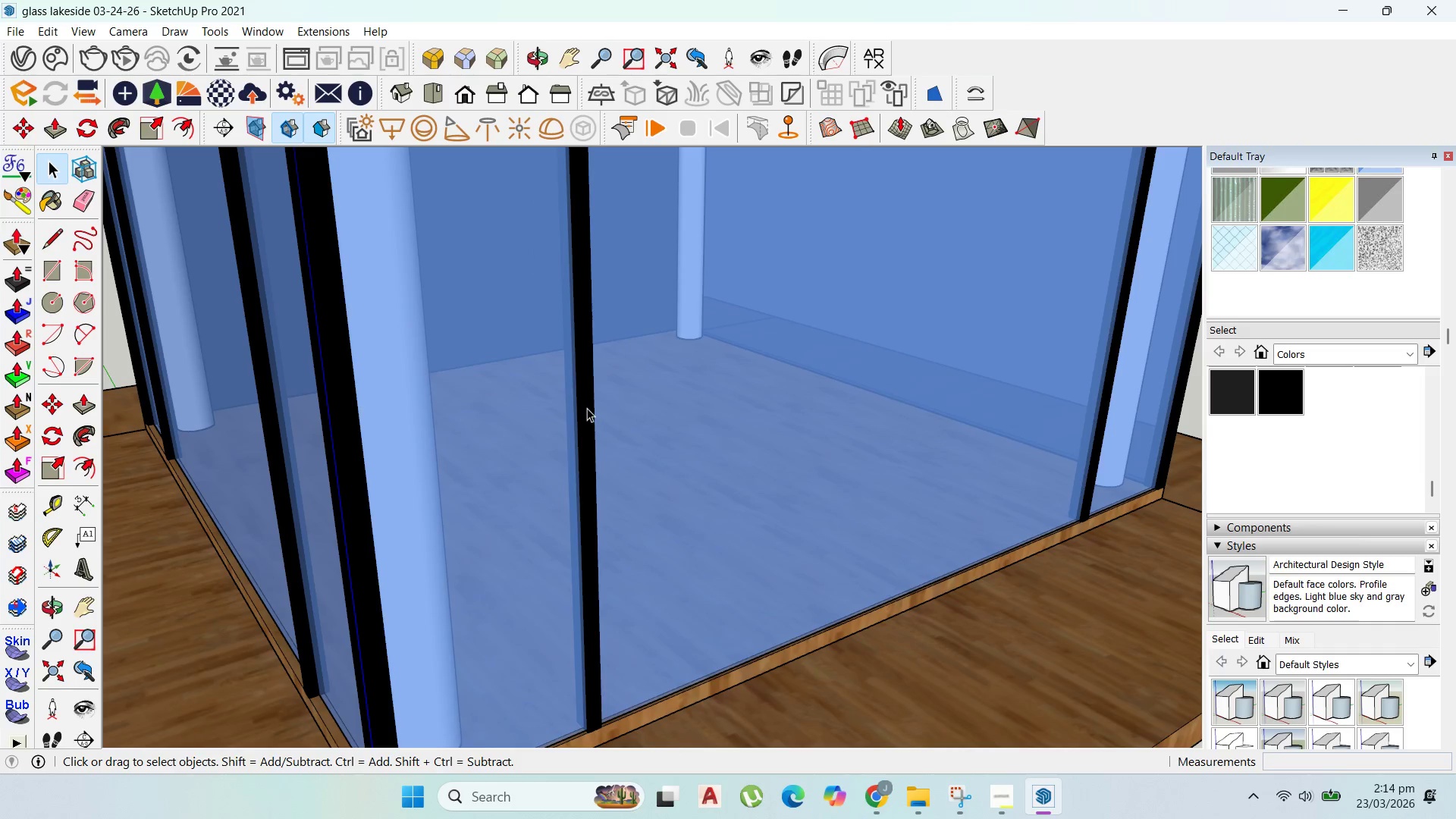 
triple_click([585, 407])
 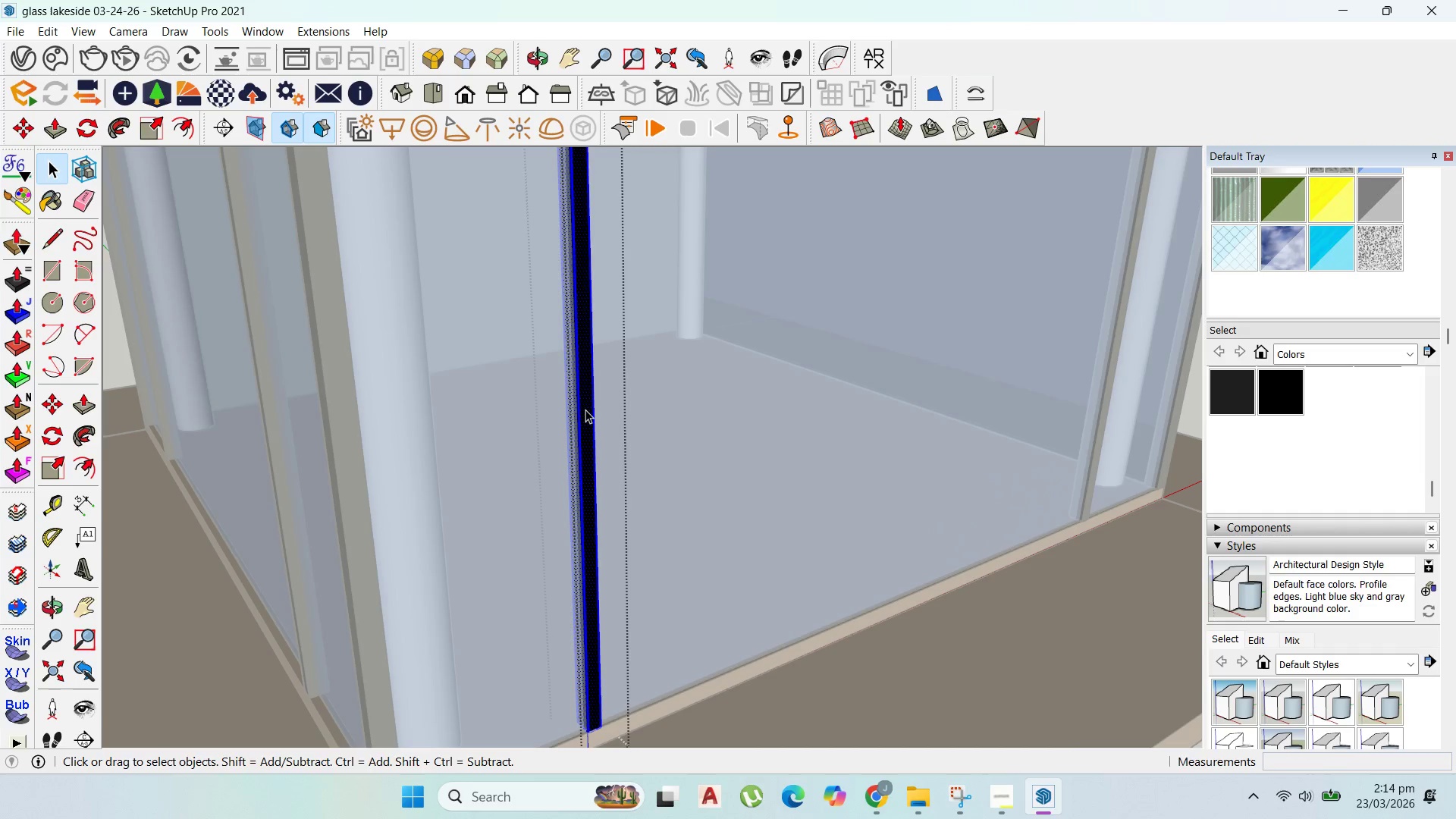 
key(P)
 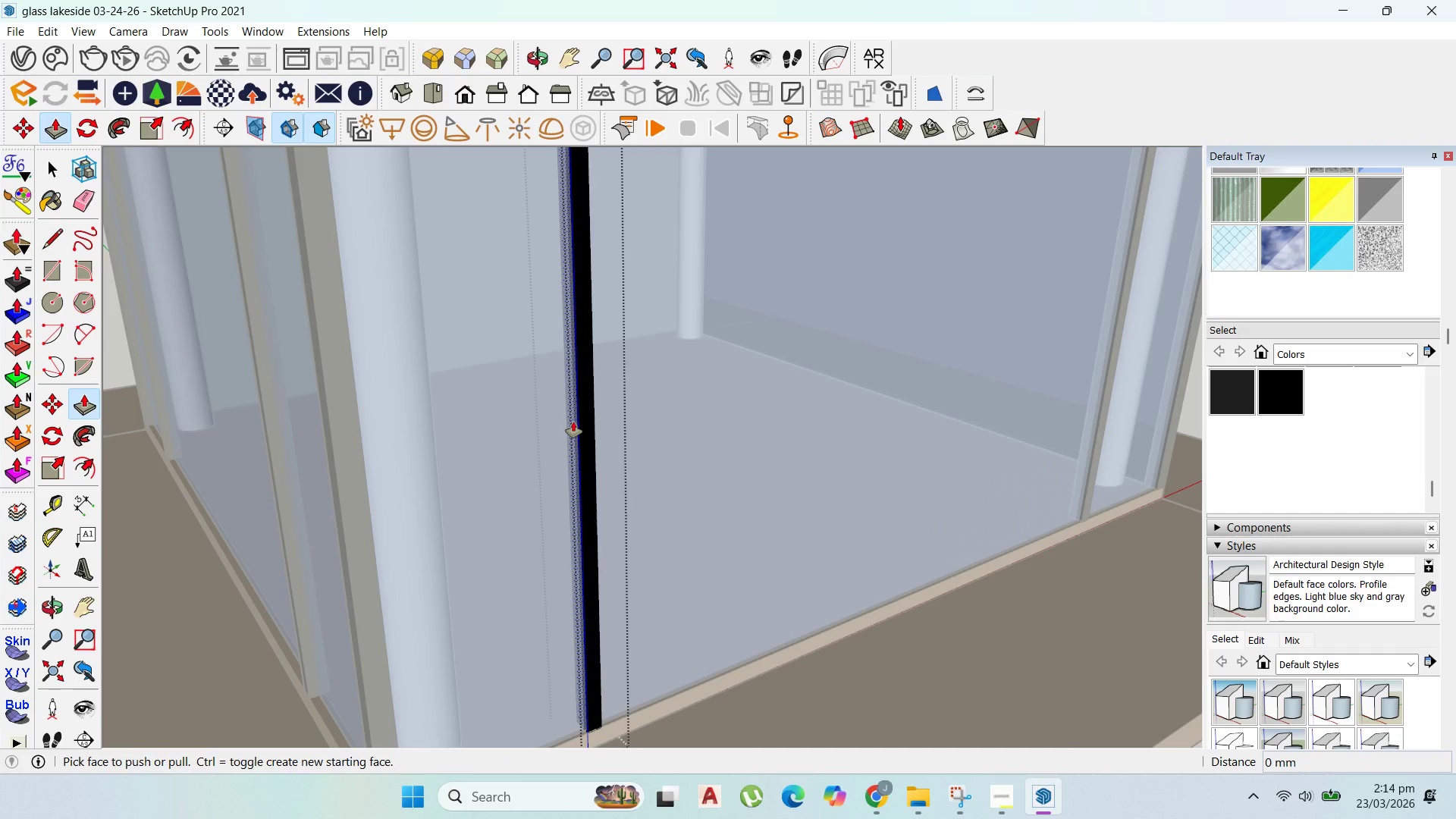 
left_click_drag(start_coordinate=[573, 422], to_coordinate=[579, 422])
 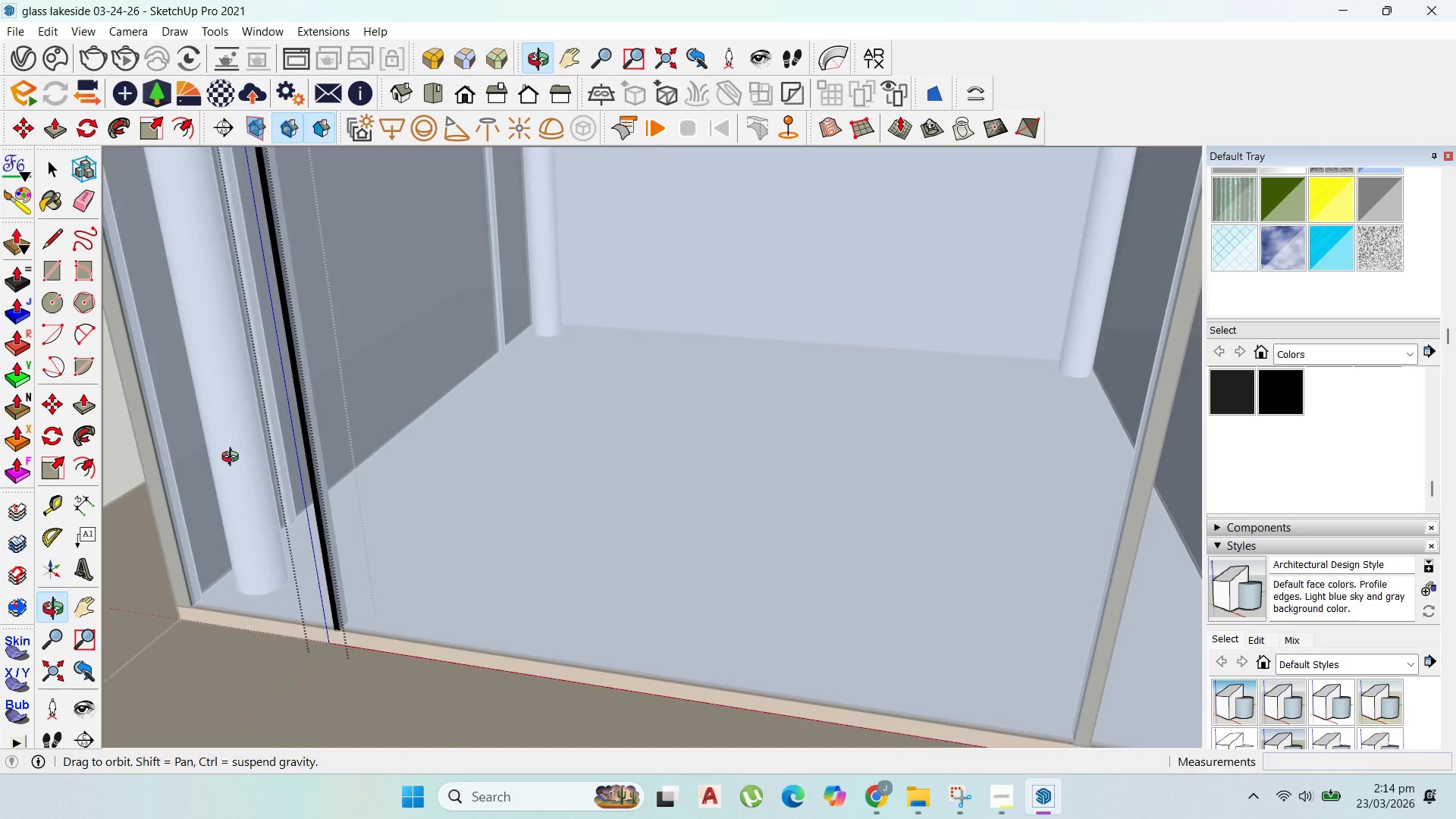 
type(50)
 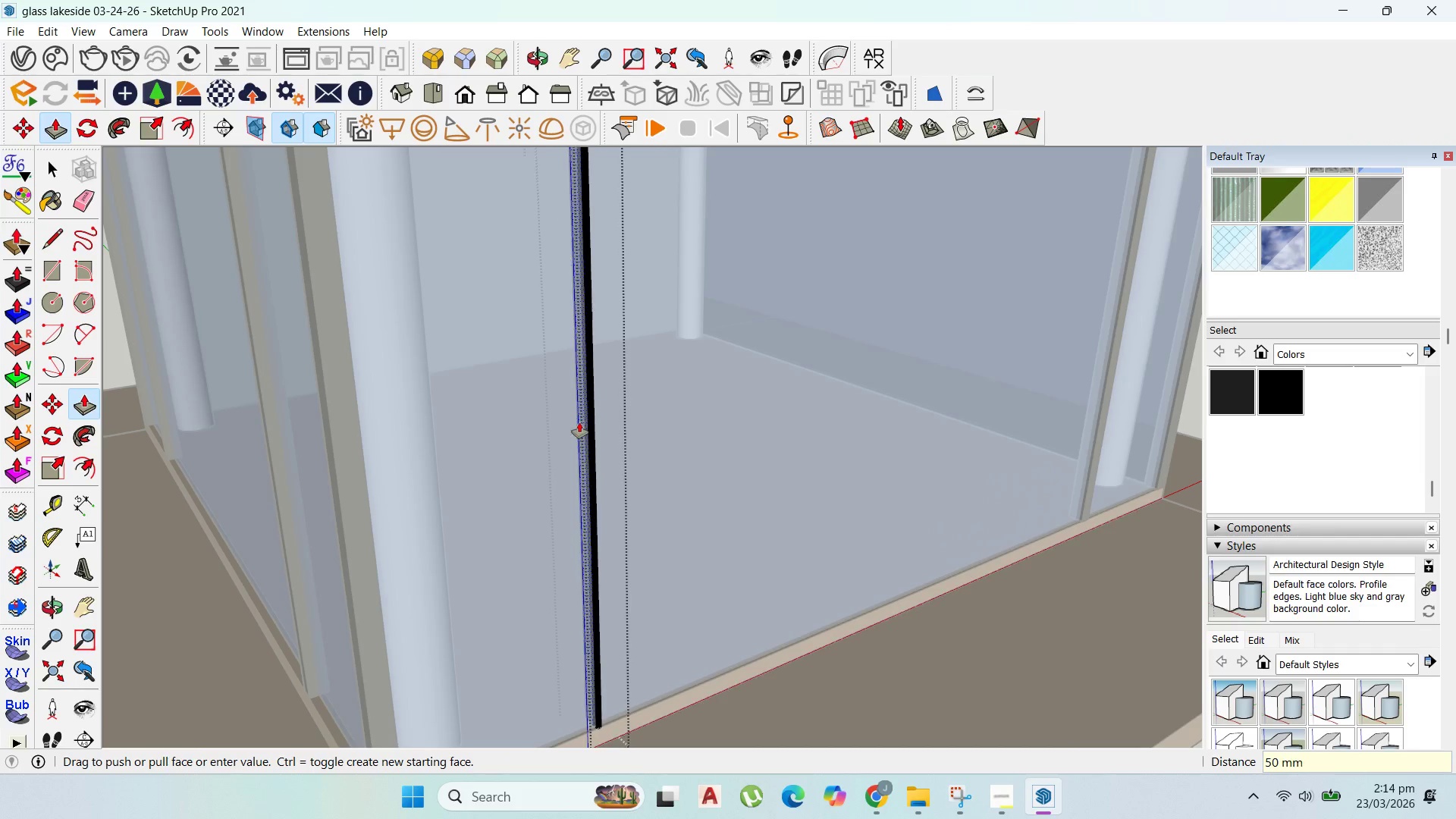 
key(Enter)
 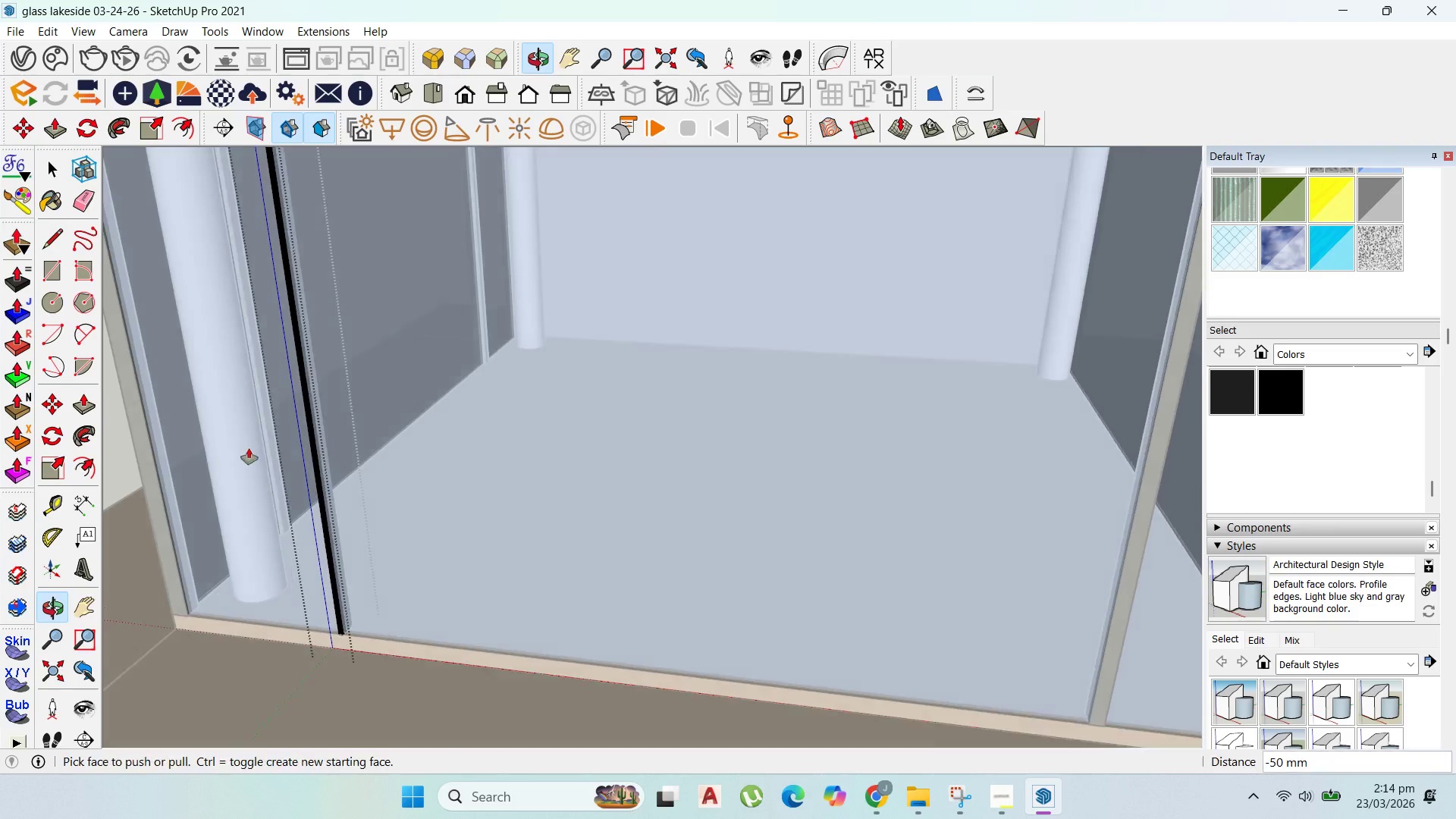 
scroll: coordinate [340, 402], scroll_direction: down, amount: 4.0
 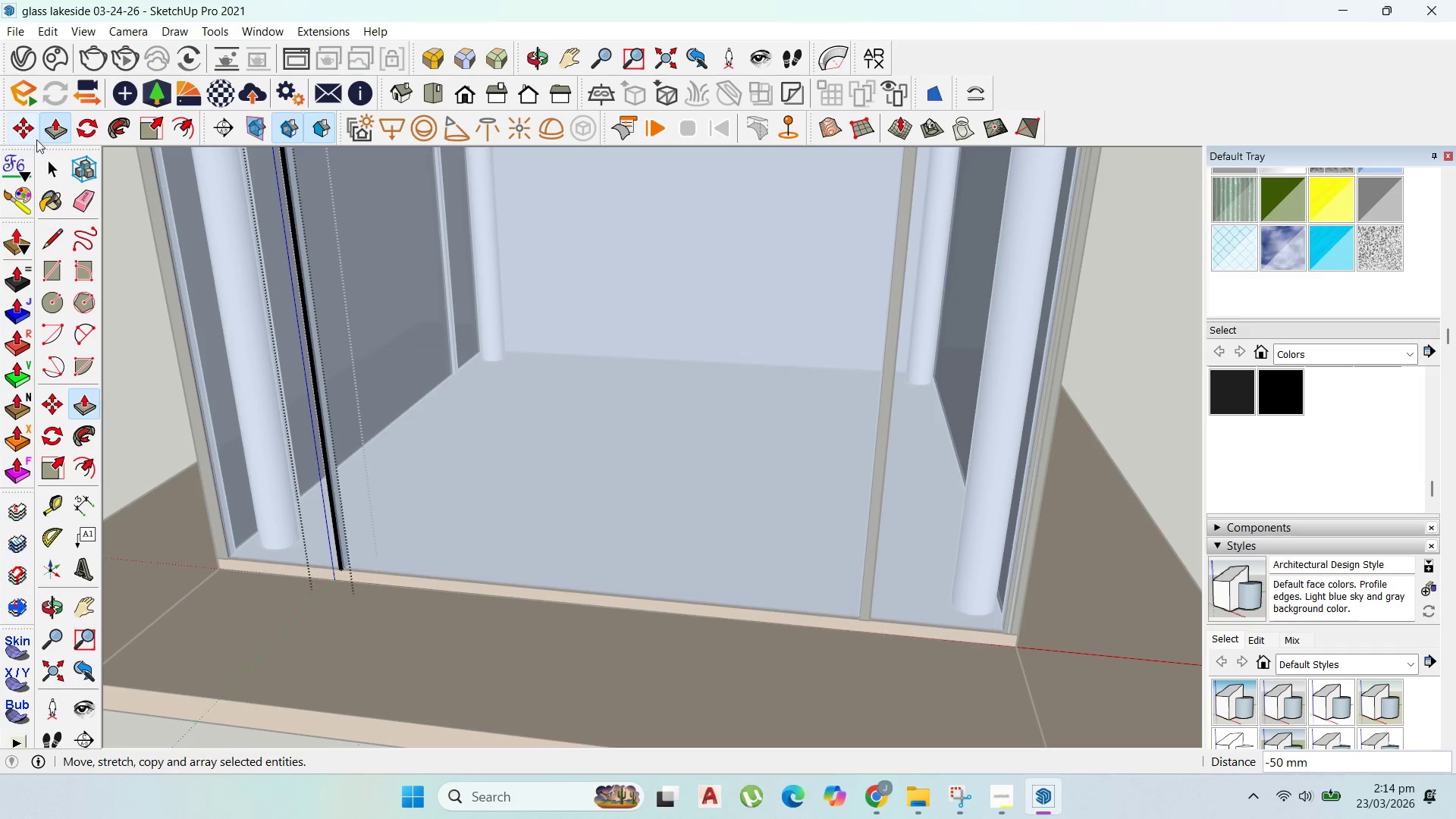 
left_click_drag(start_coordinate=[40, 161], to_coordinate=[46, 161])
 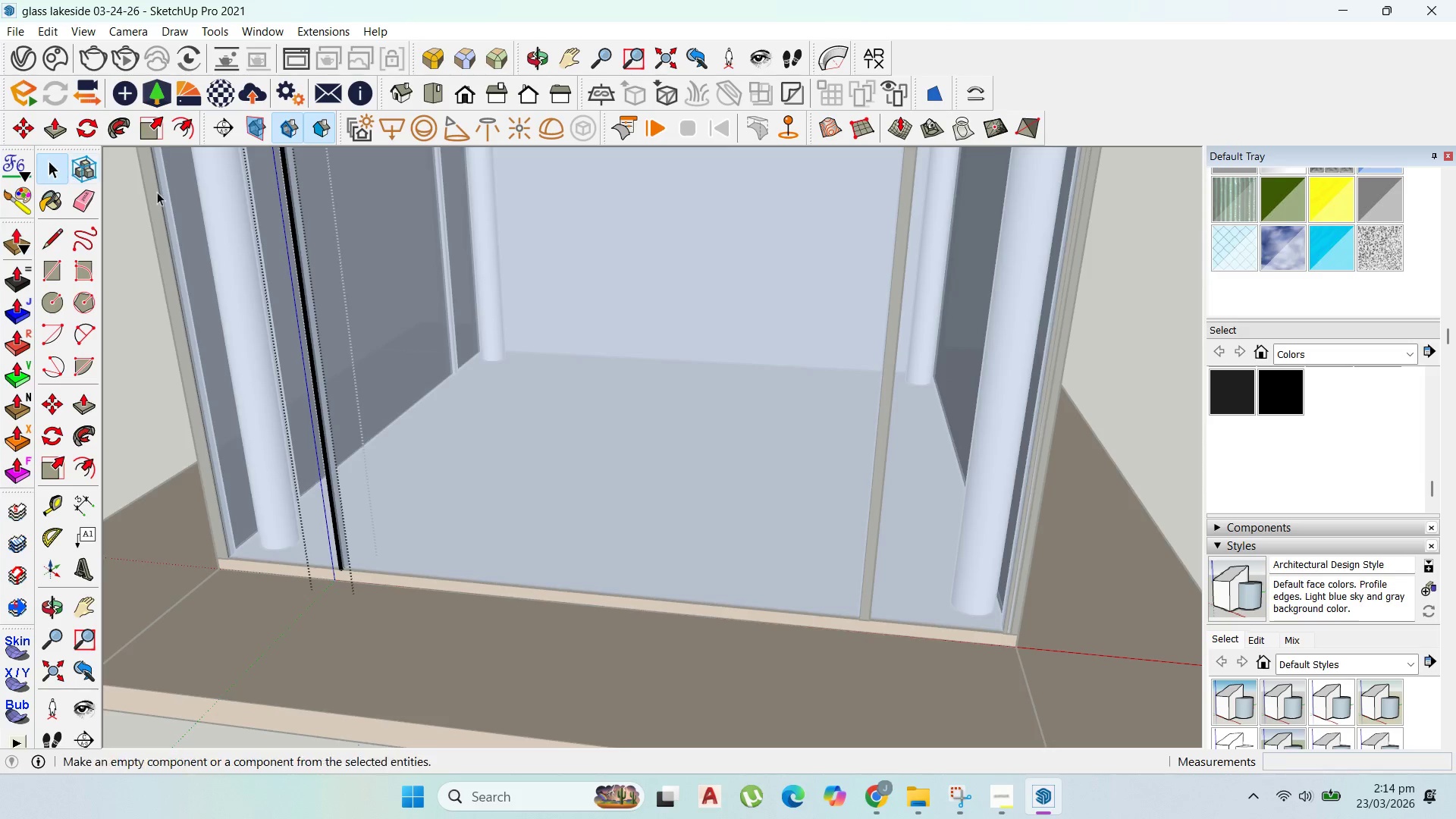 
key(Escape)
 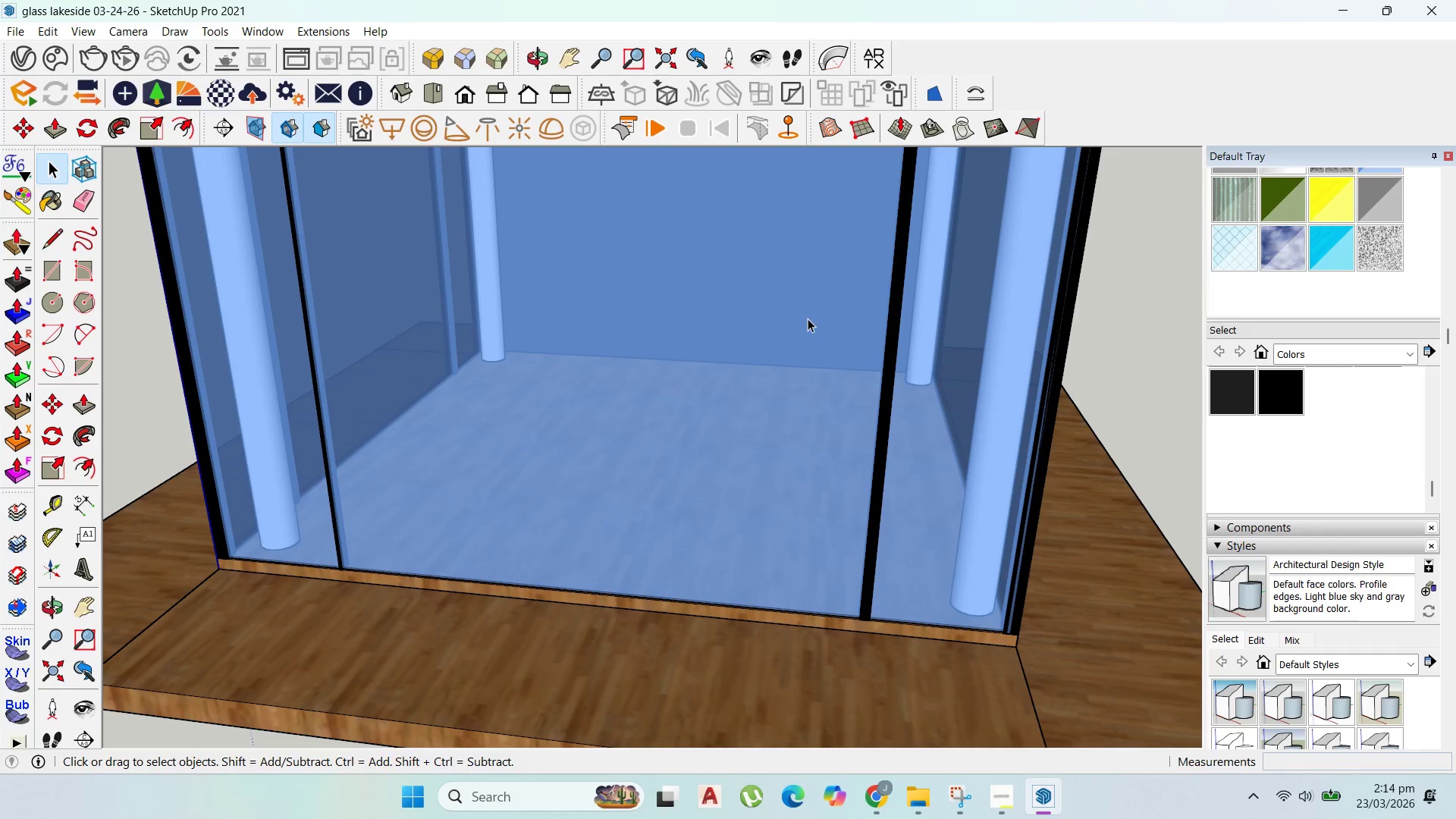 
key(Escape)
 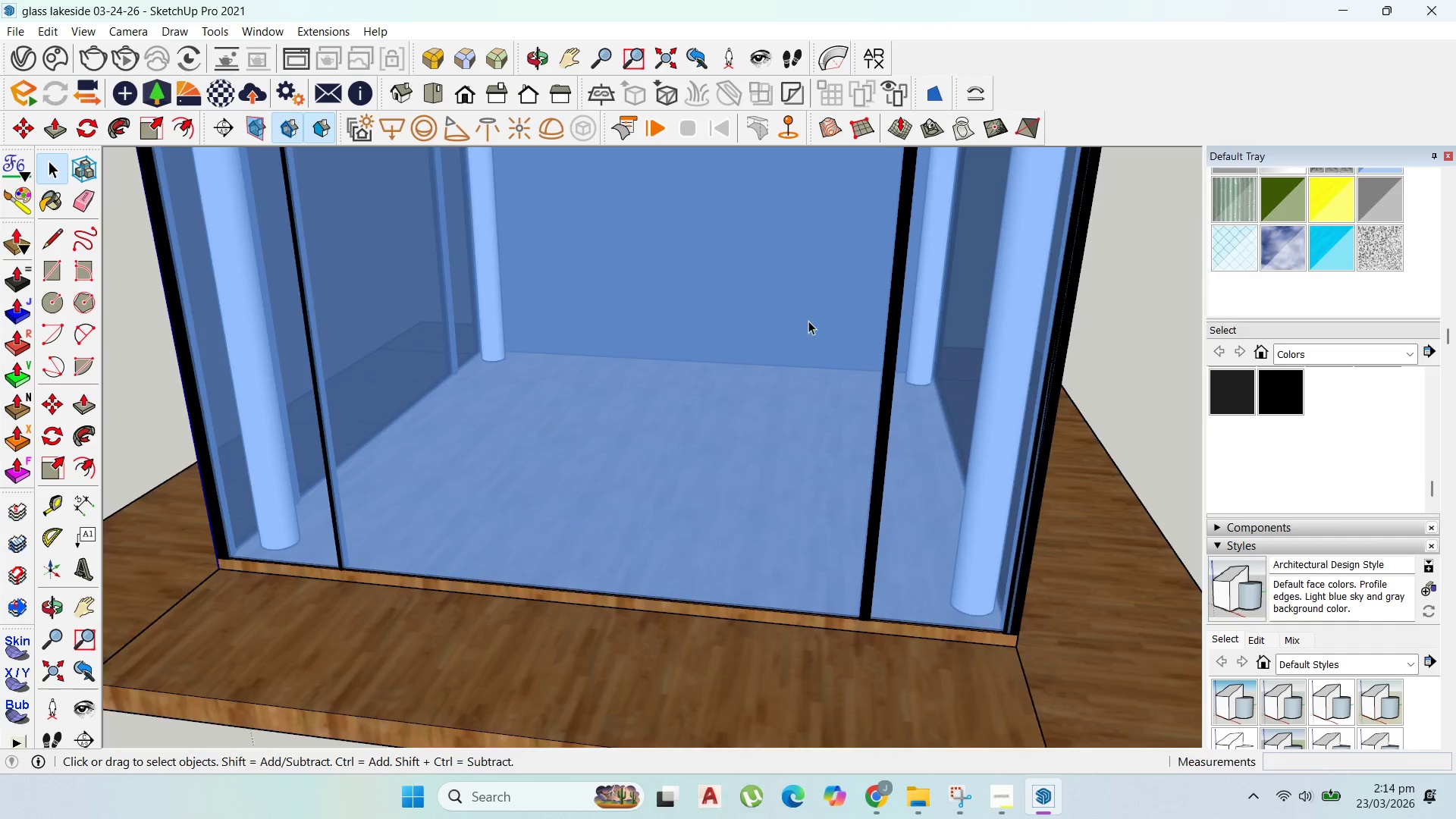 
scroll: coordinate [811, 334], scroll_direction: up, amount: 2.0
 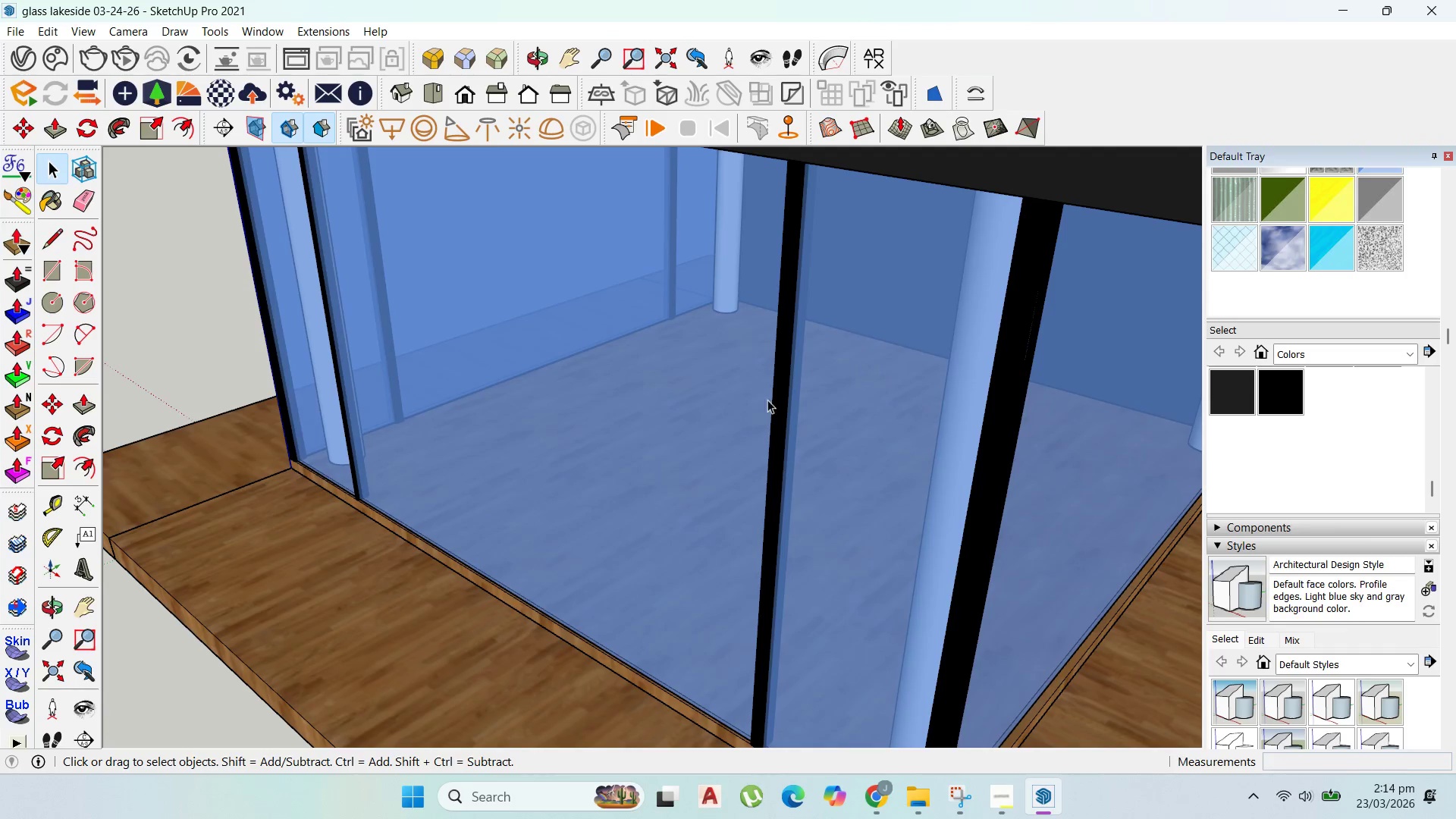 
double_click([773, 401])
 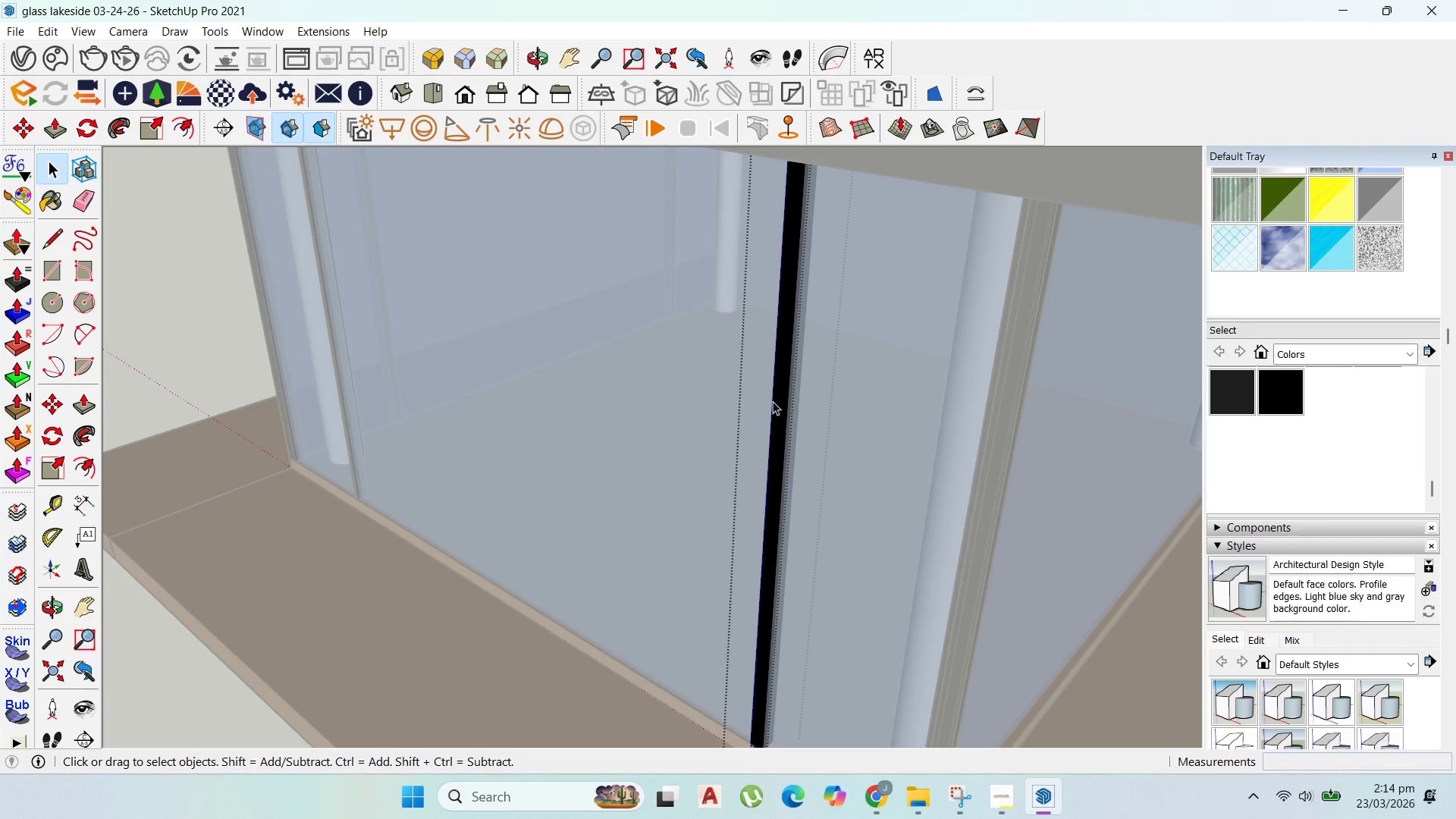 
triple_click([773, 401])
 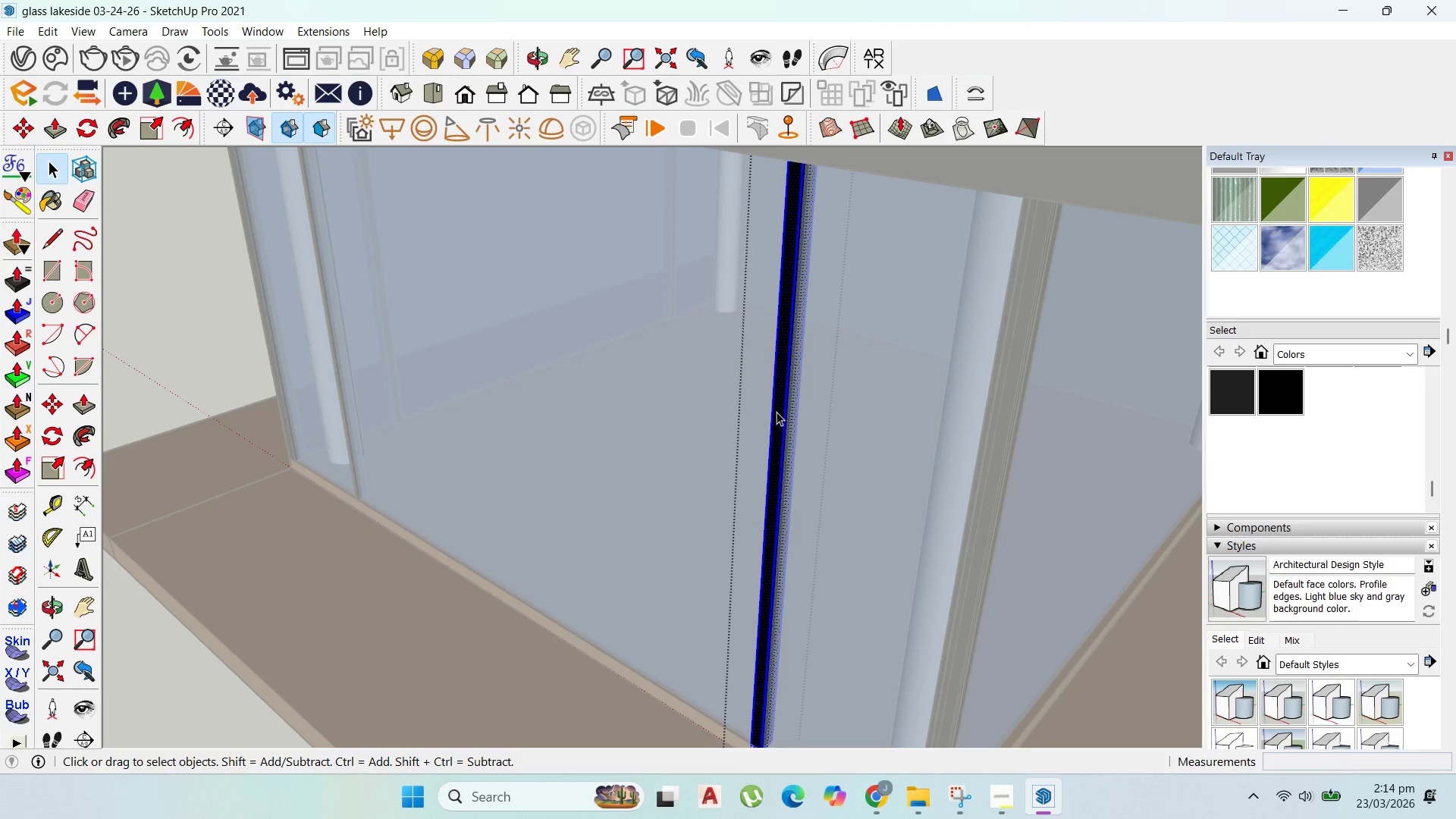 
key(O)
 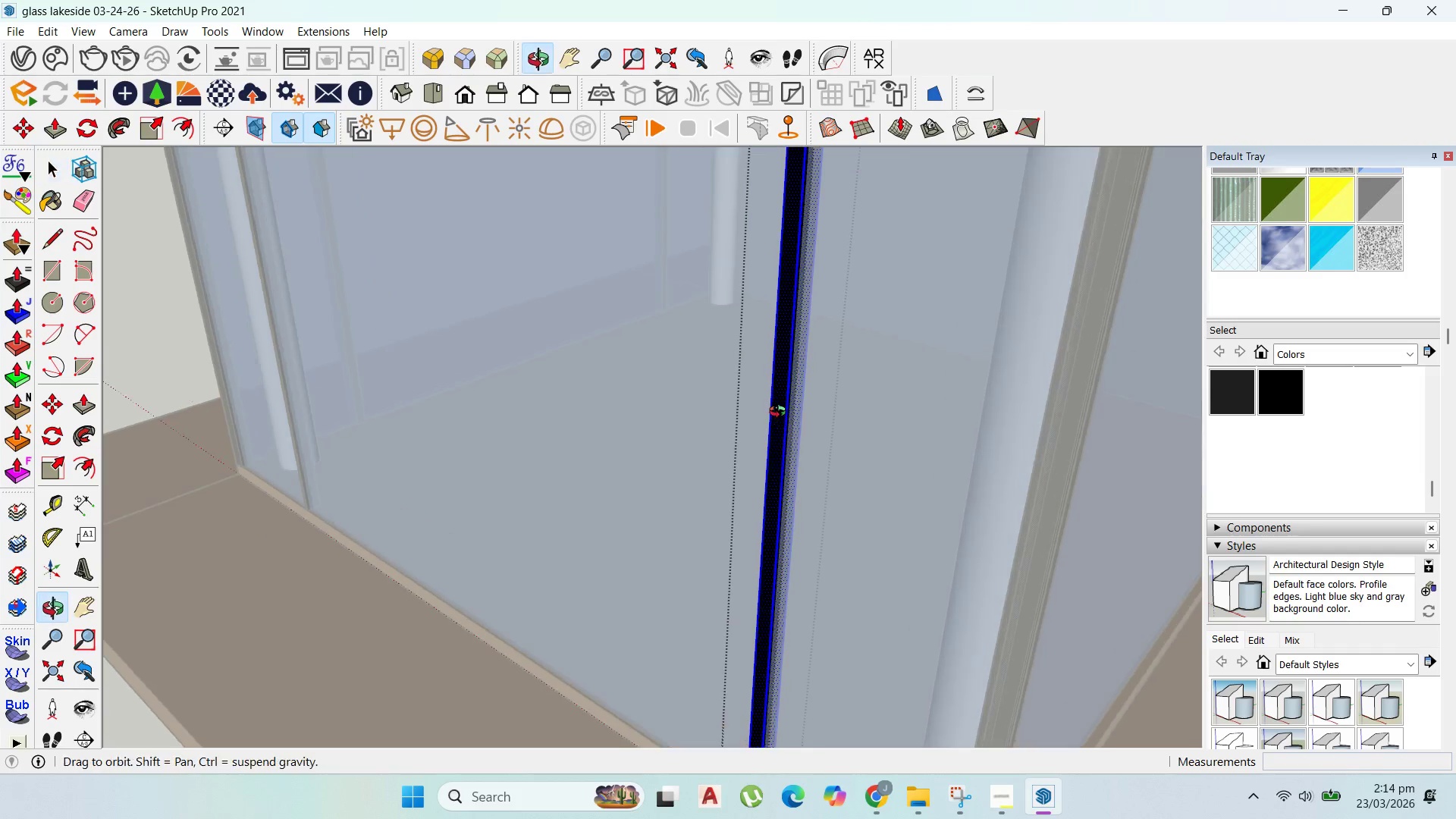 
scroll: coordinate [780, 413], scroll_direction: up, amount: 2.0
 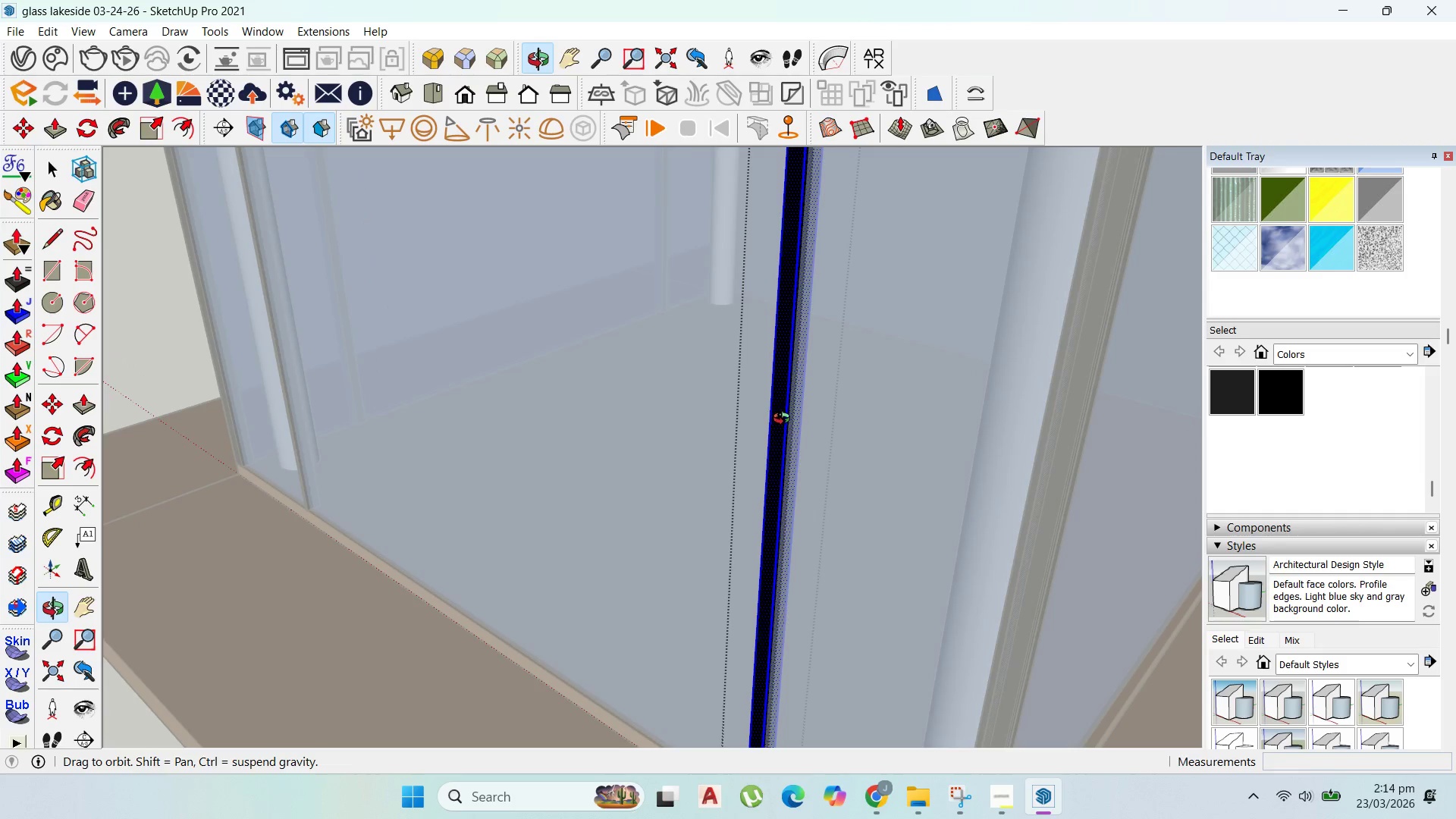 
key(P)
 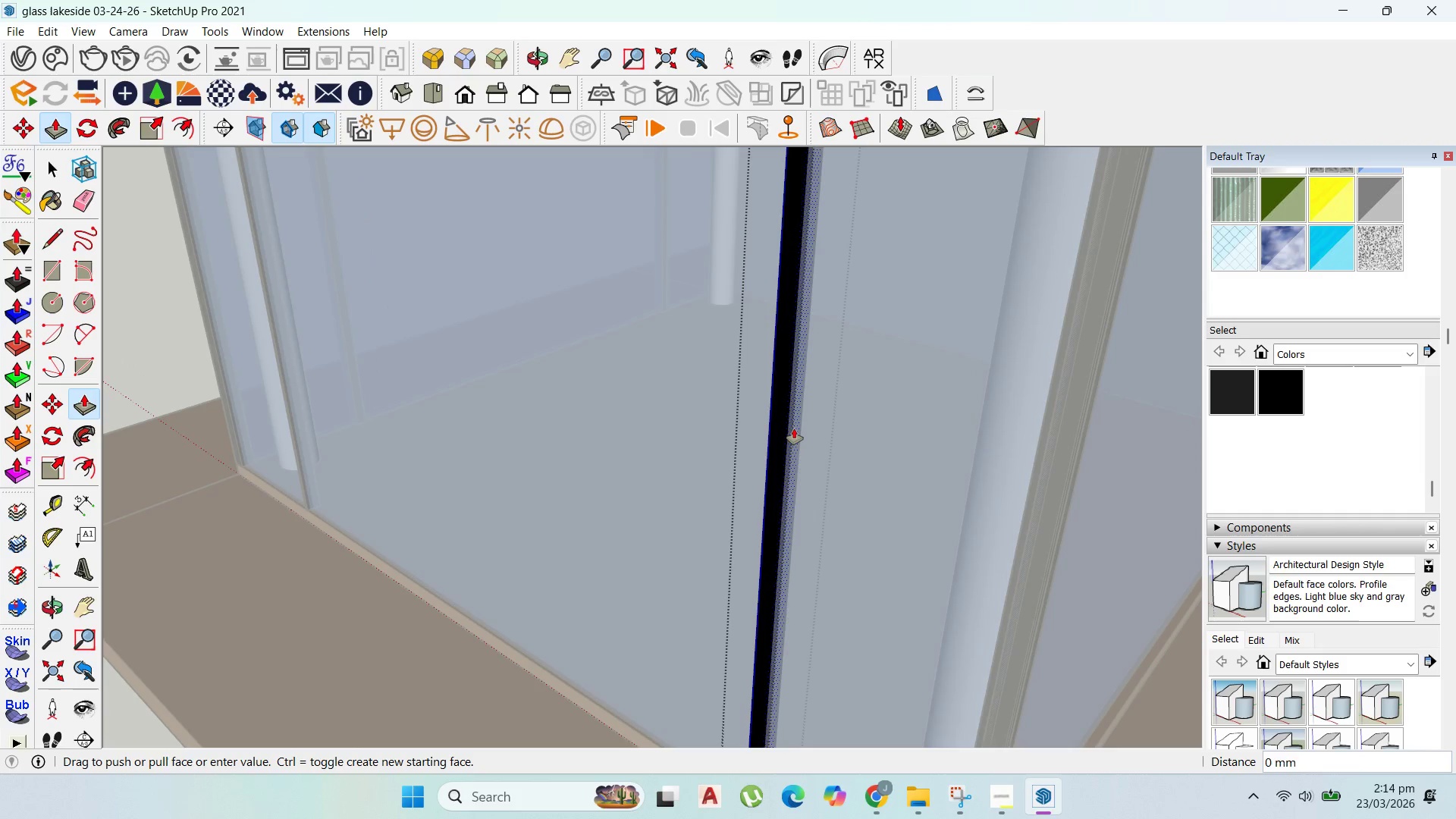 
left_click_drag(start_coordinate=[794, 428], to_coordinate=[788, 425])
 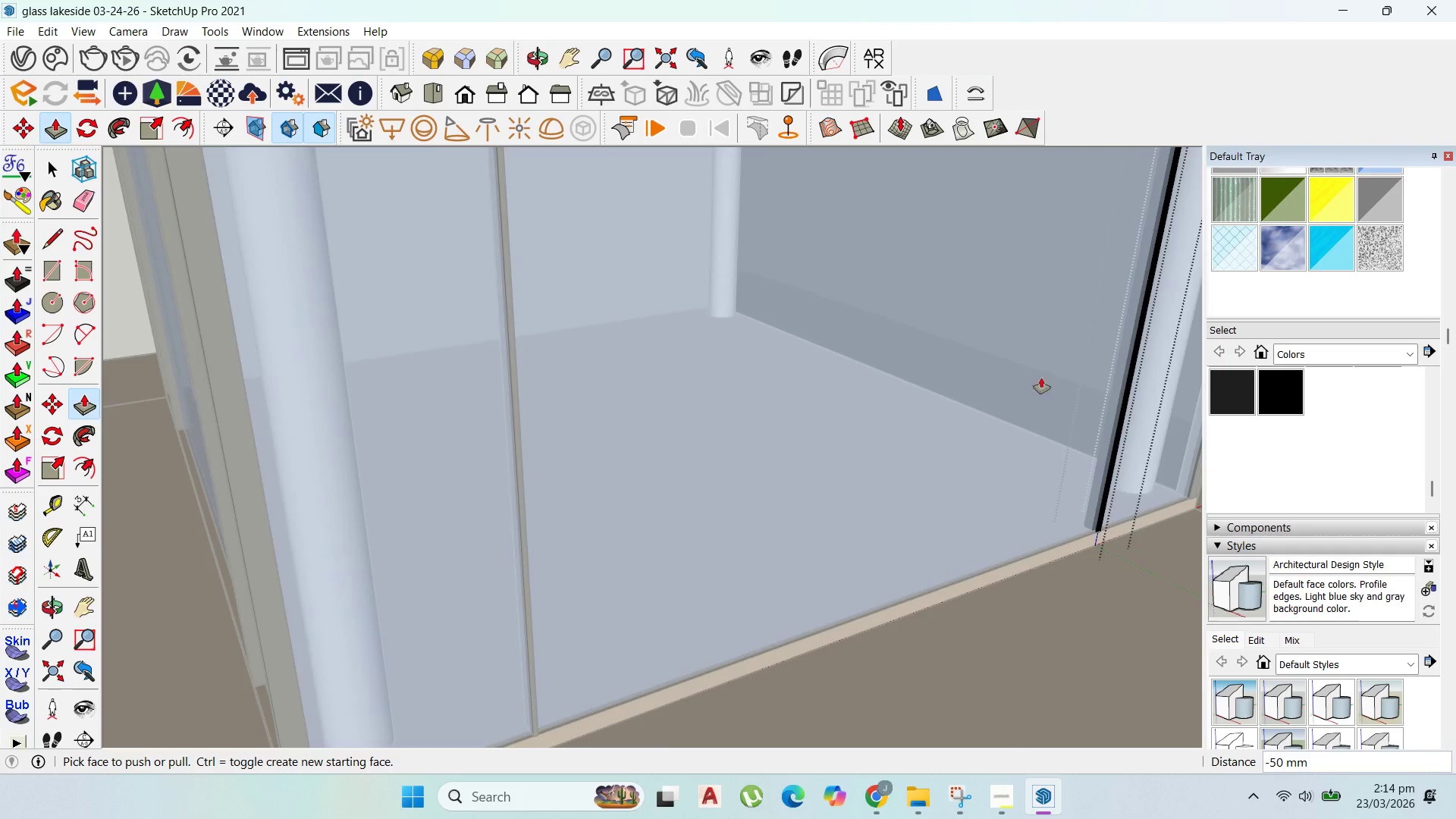 
type(50)
 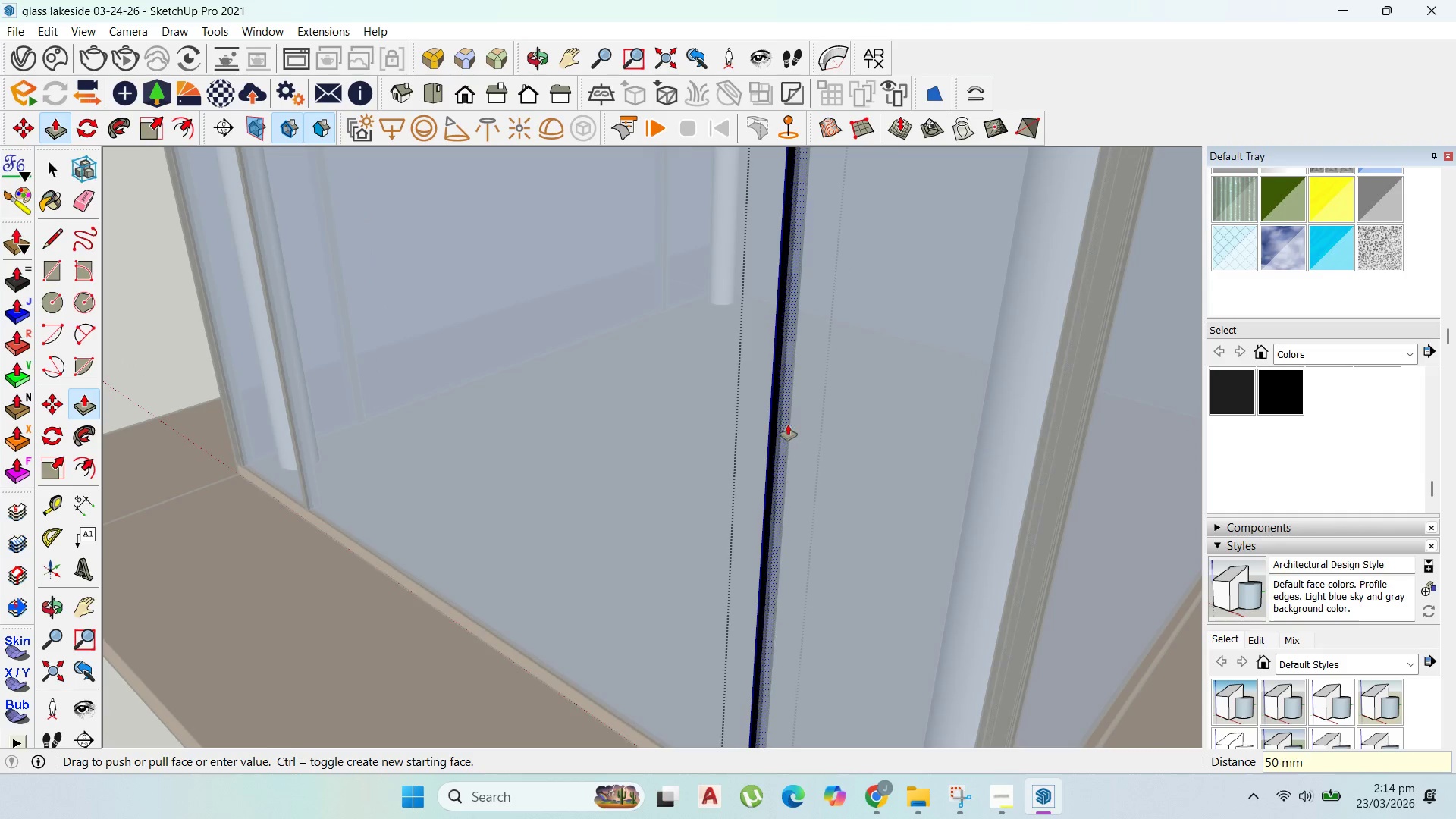 
key(Enter)
 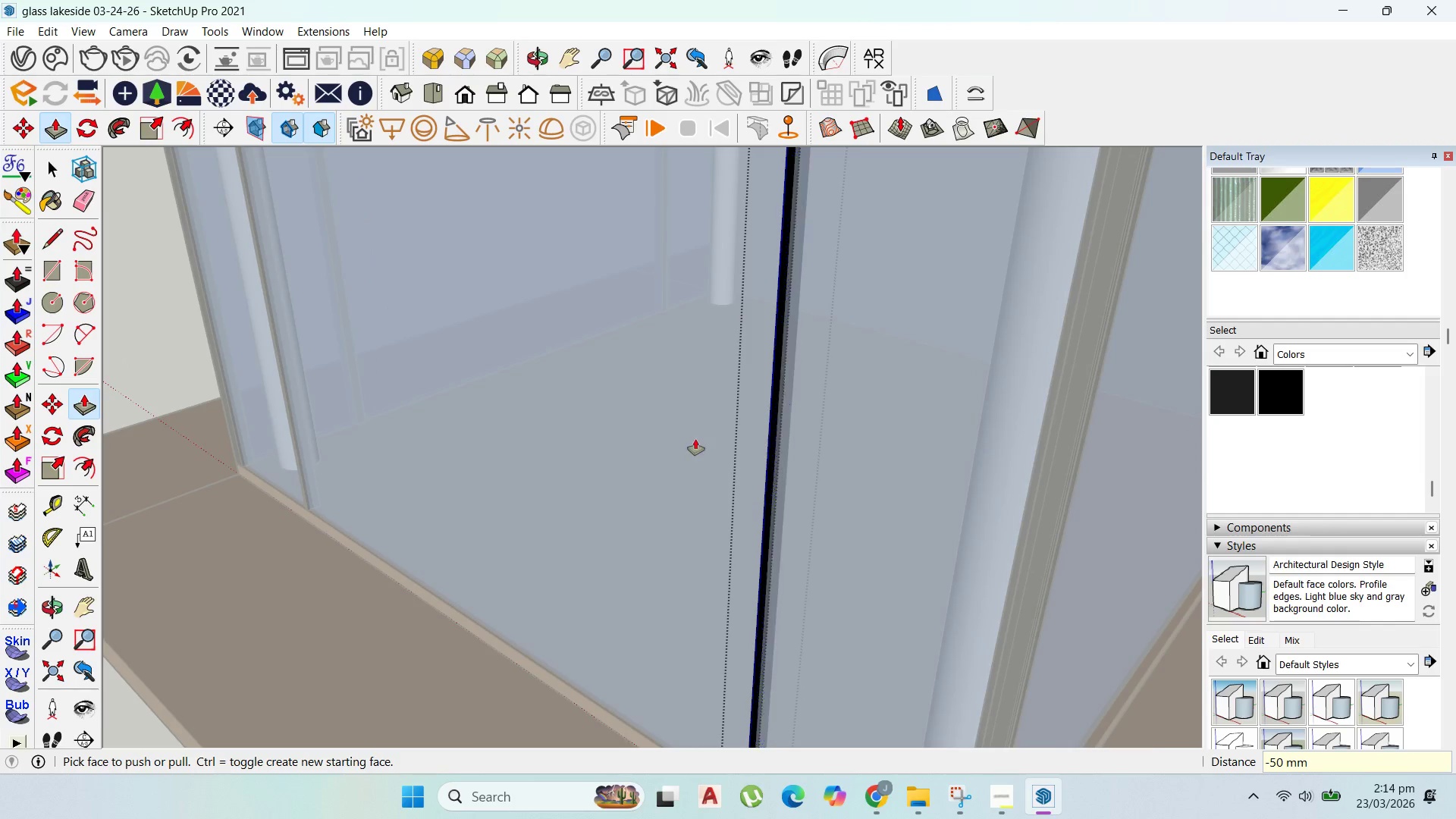 
scroll: coordinate [693, 439], scroll_direction: up, amount: 1.0
 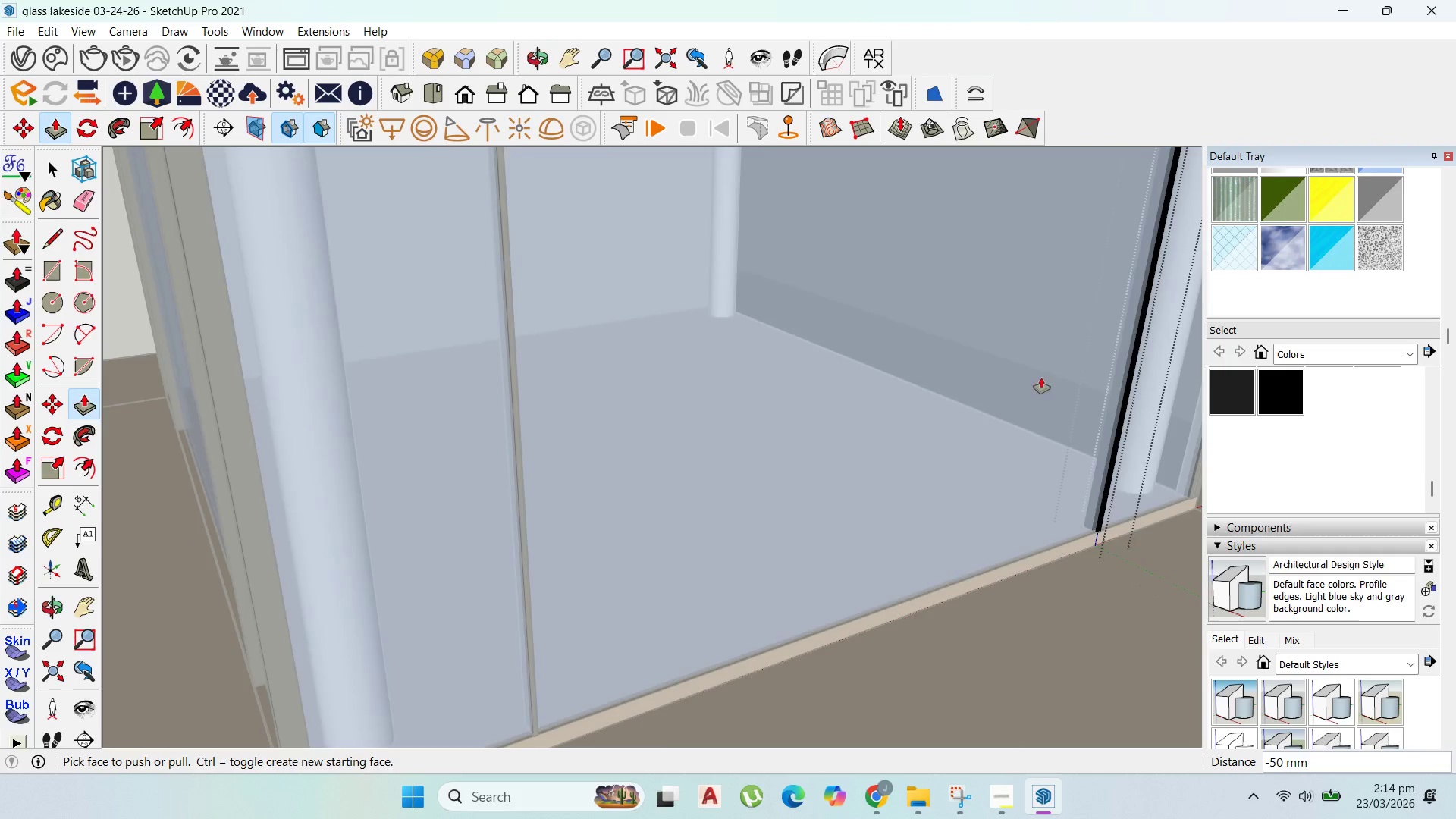 
scroll: coordinate [698, 410], scroll_direction: down, amount: 9.0
 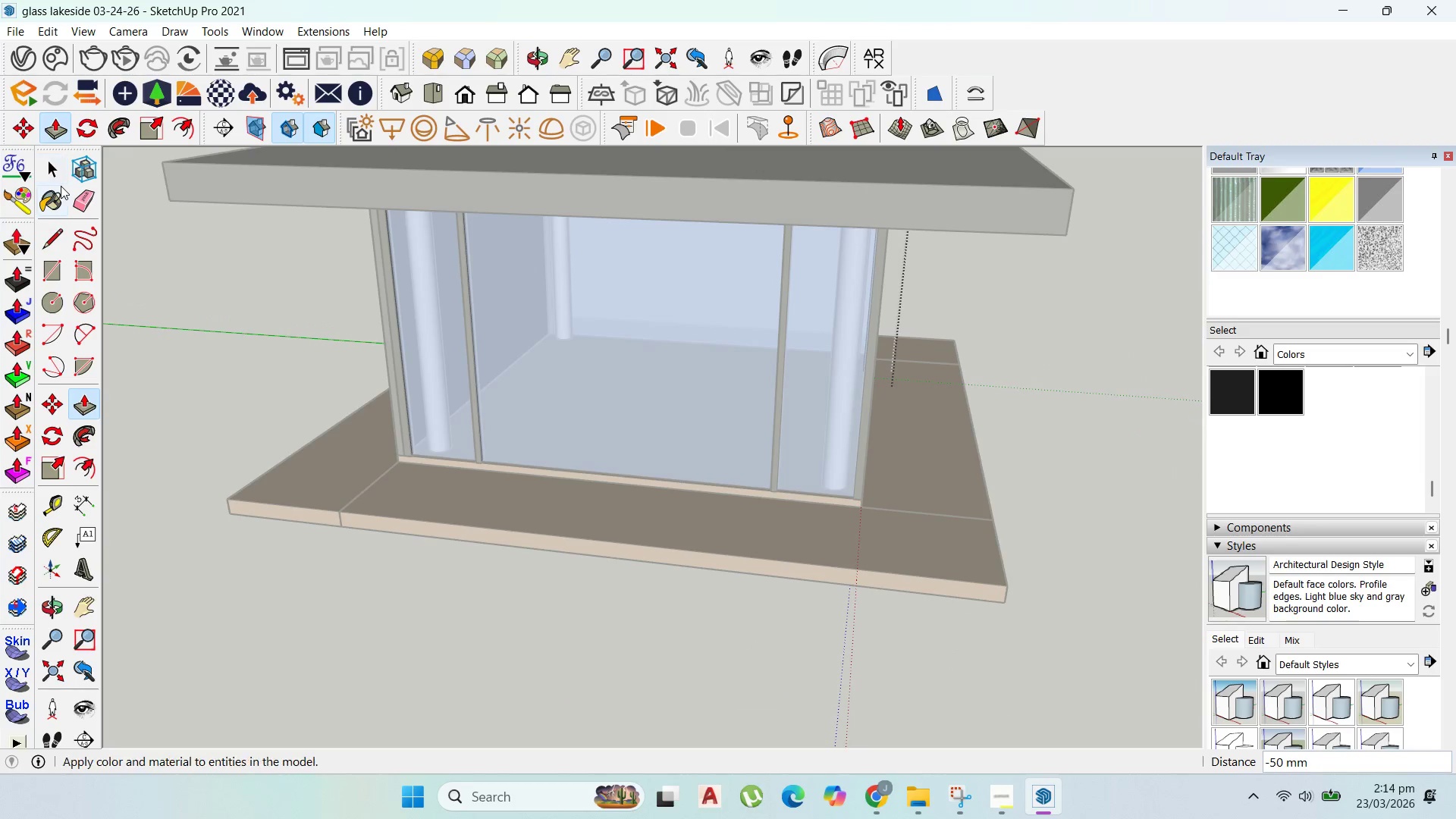 
left_click_drag(start_coordinate=[52, 168], to_coordinate=[66, 172])
 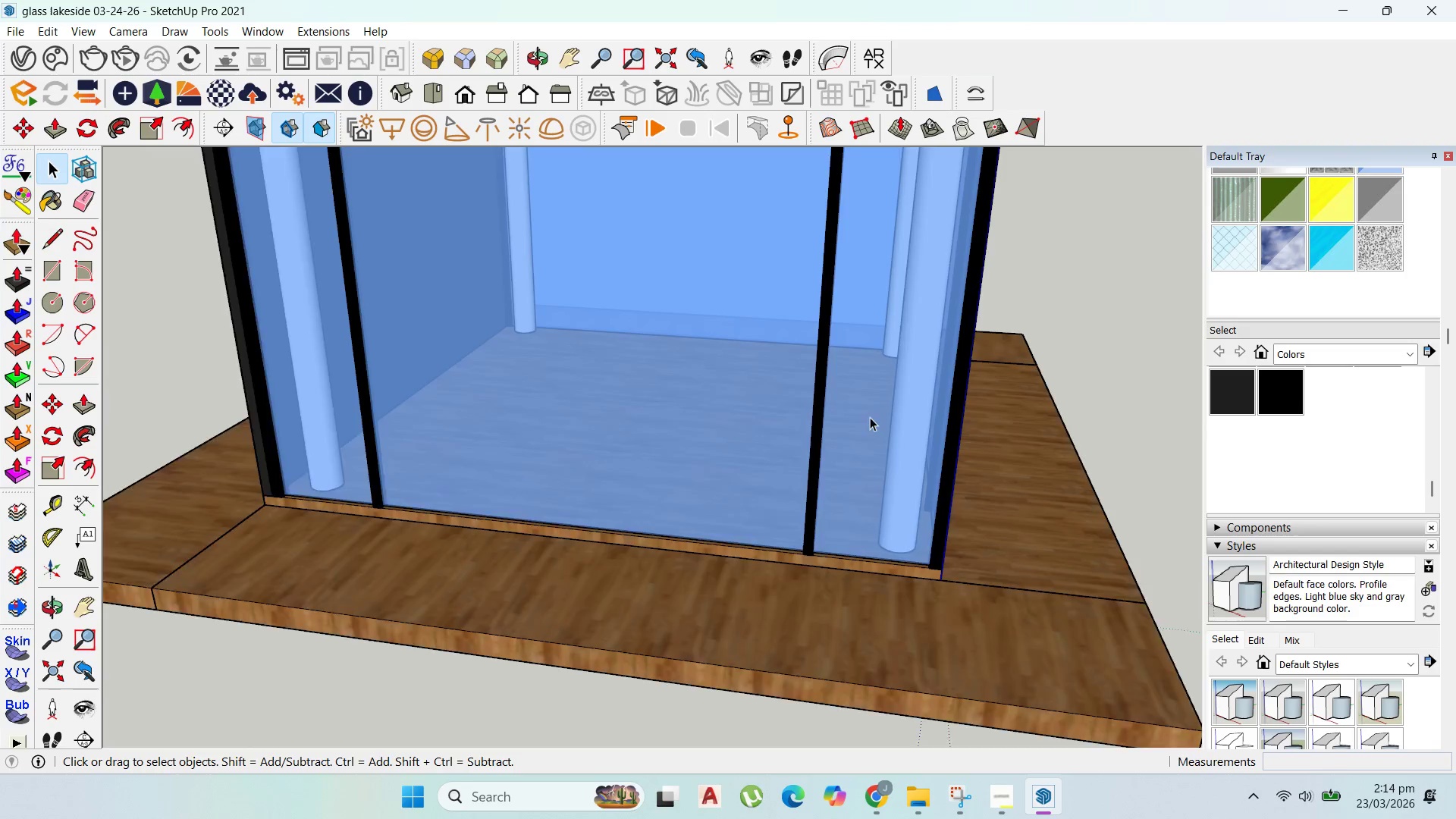 
key(Escape)
 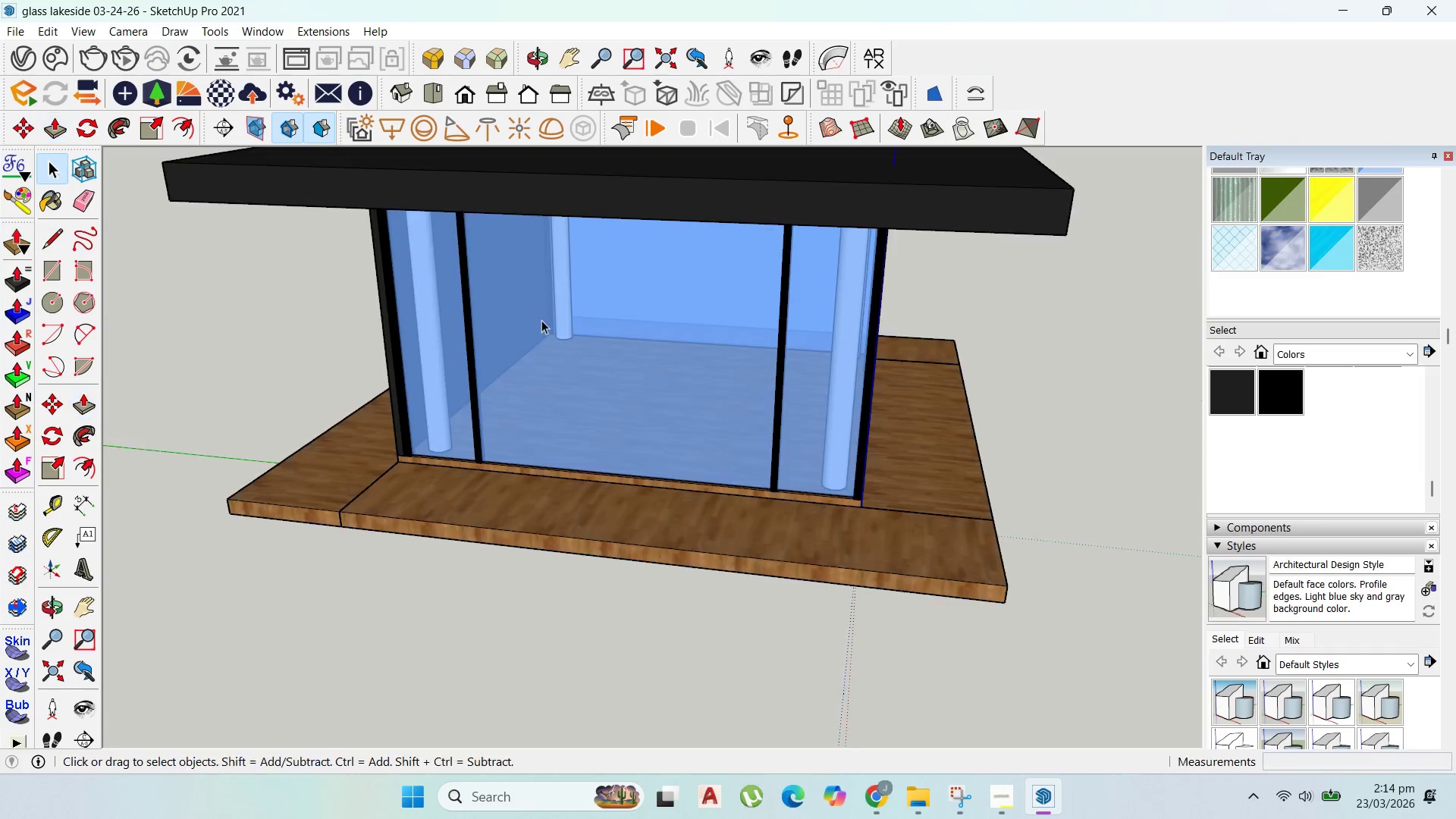 
key(Escape)
 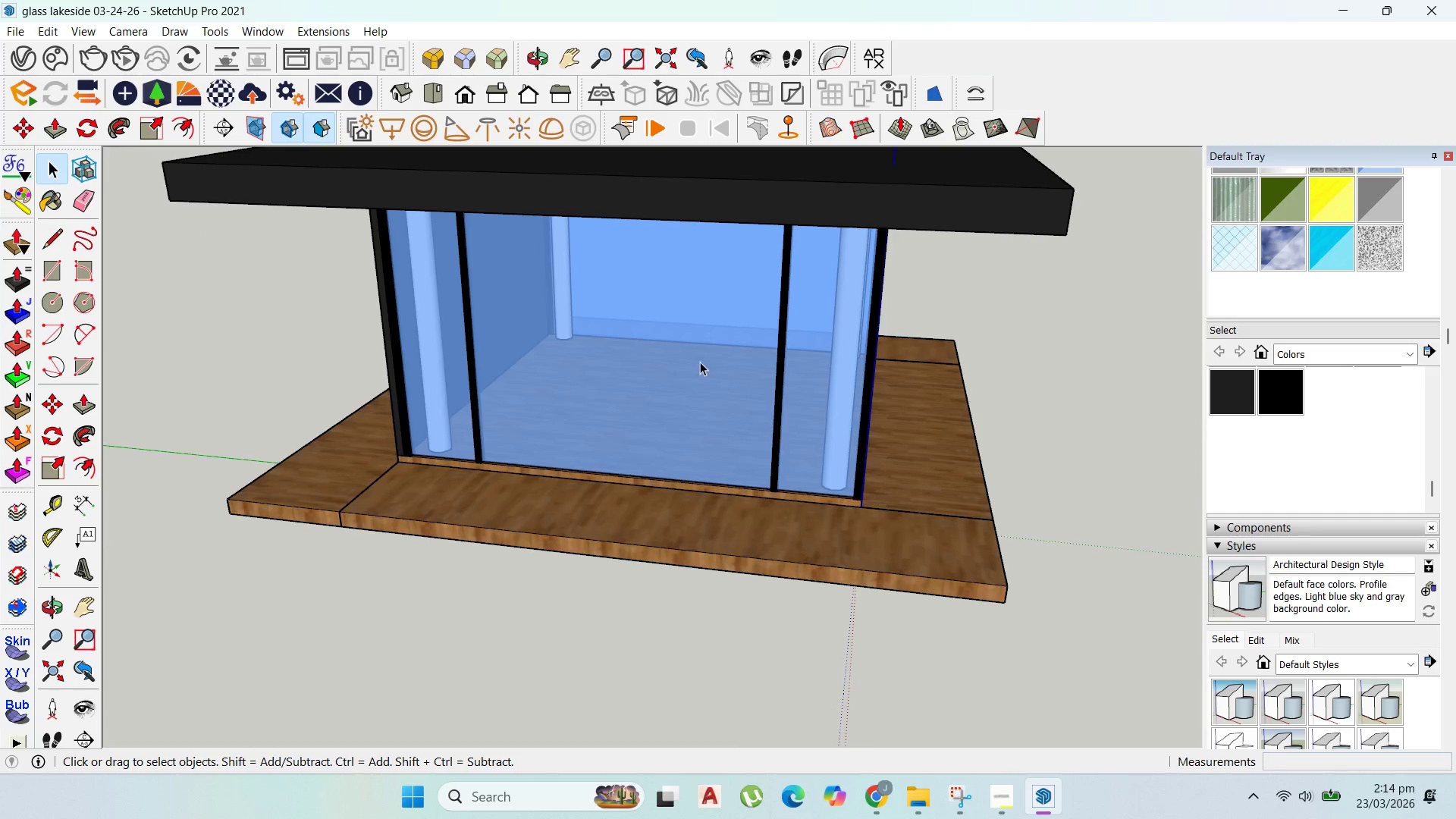 
key(Escape)
 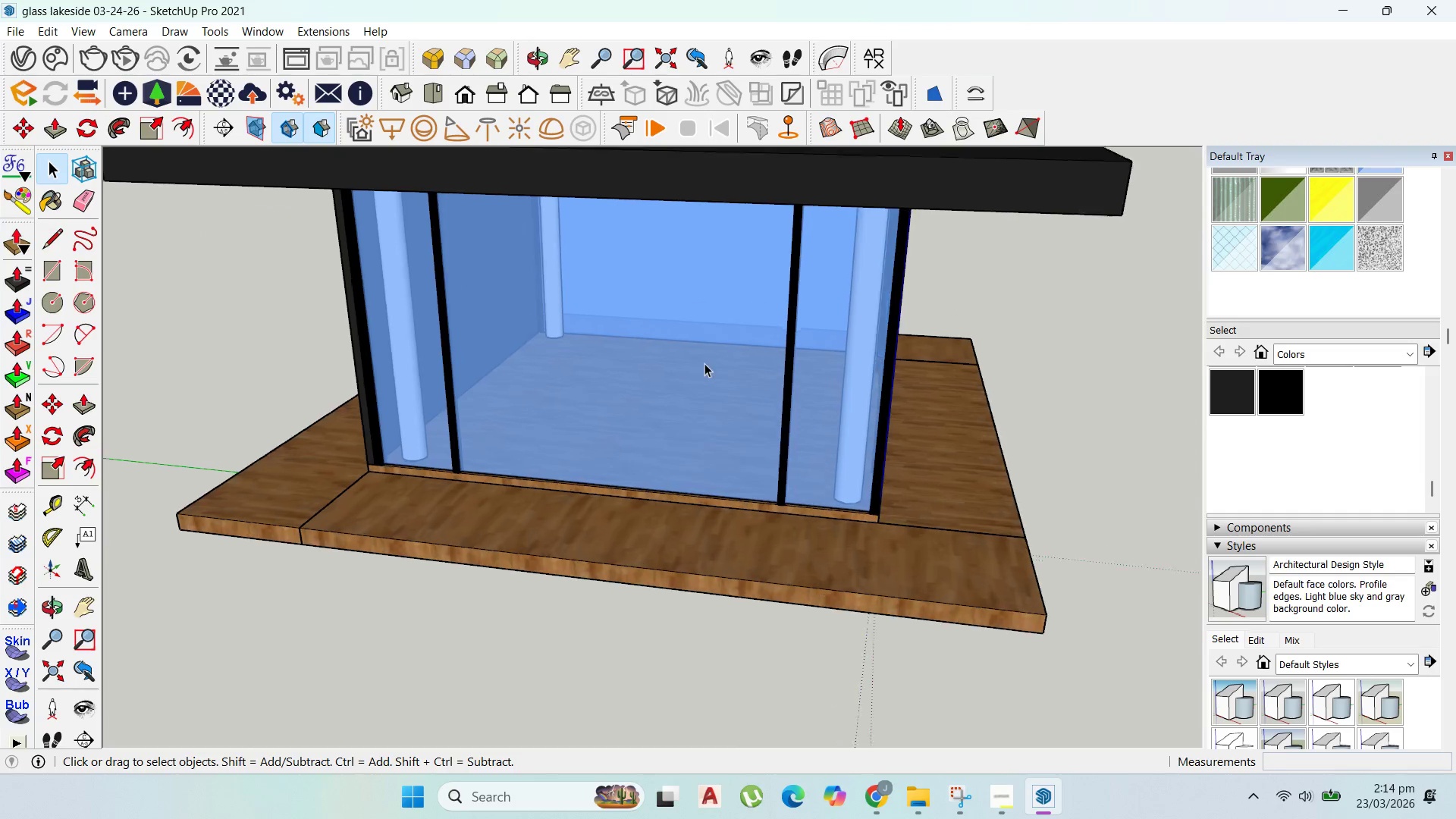 
scroll: coordinate [865, 464], scroll_direction: up, amount: 8.0
 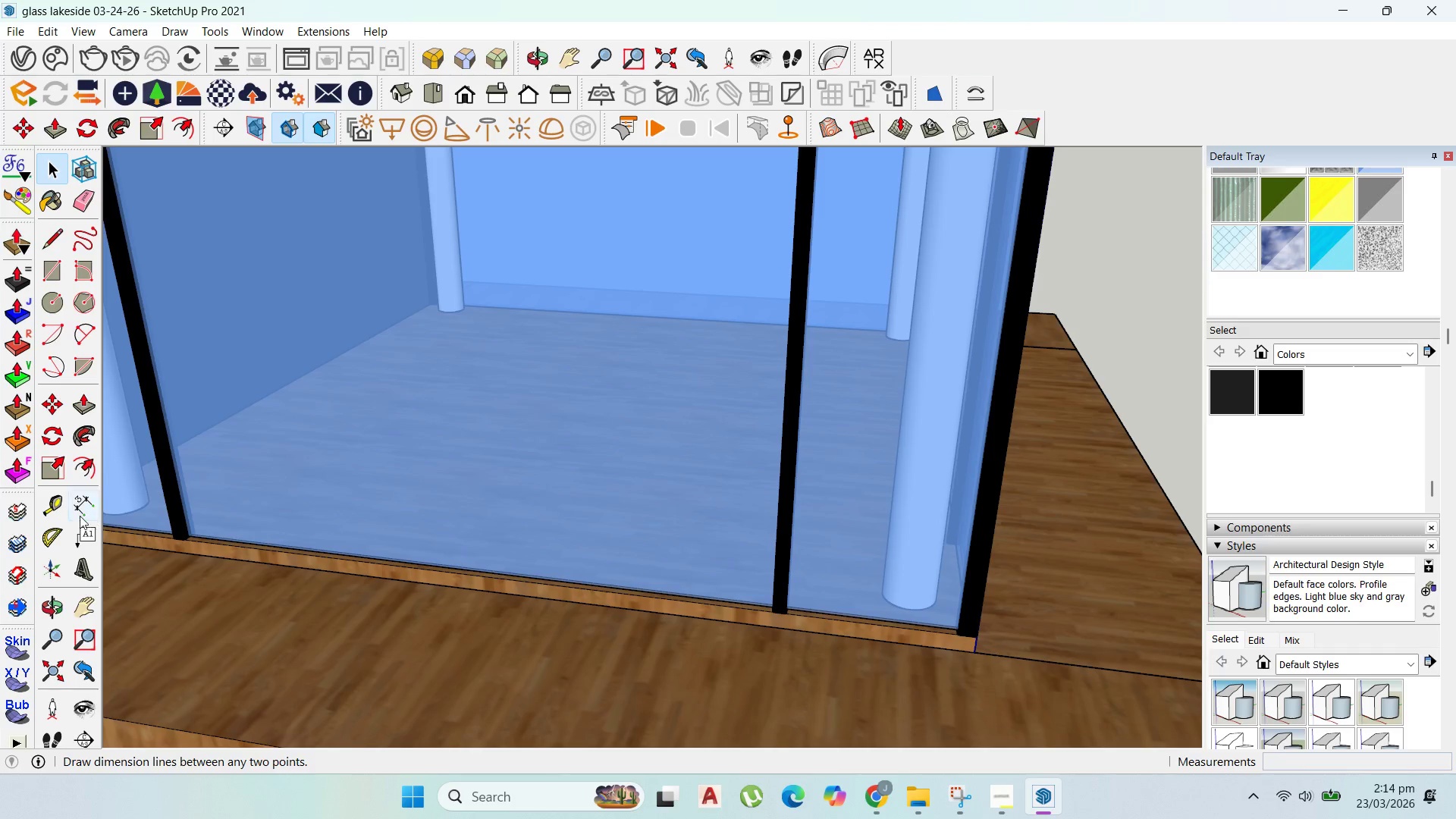 
left_click_drag(start_coordinate=[58, 508], to_coordinate=[72, 508])
 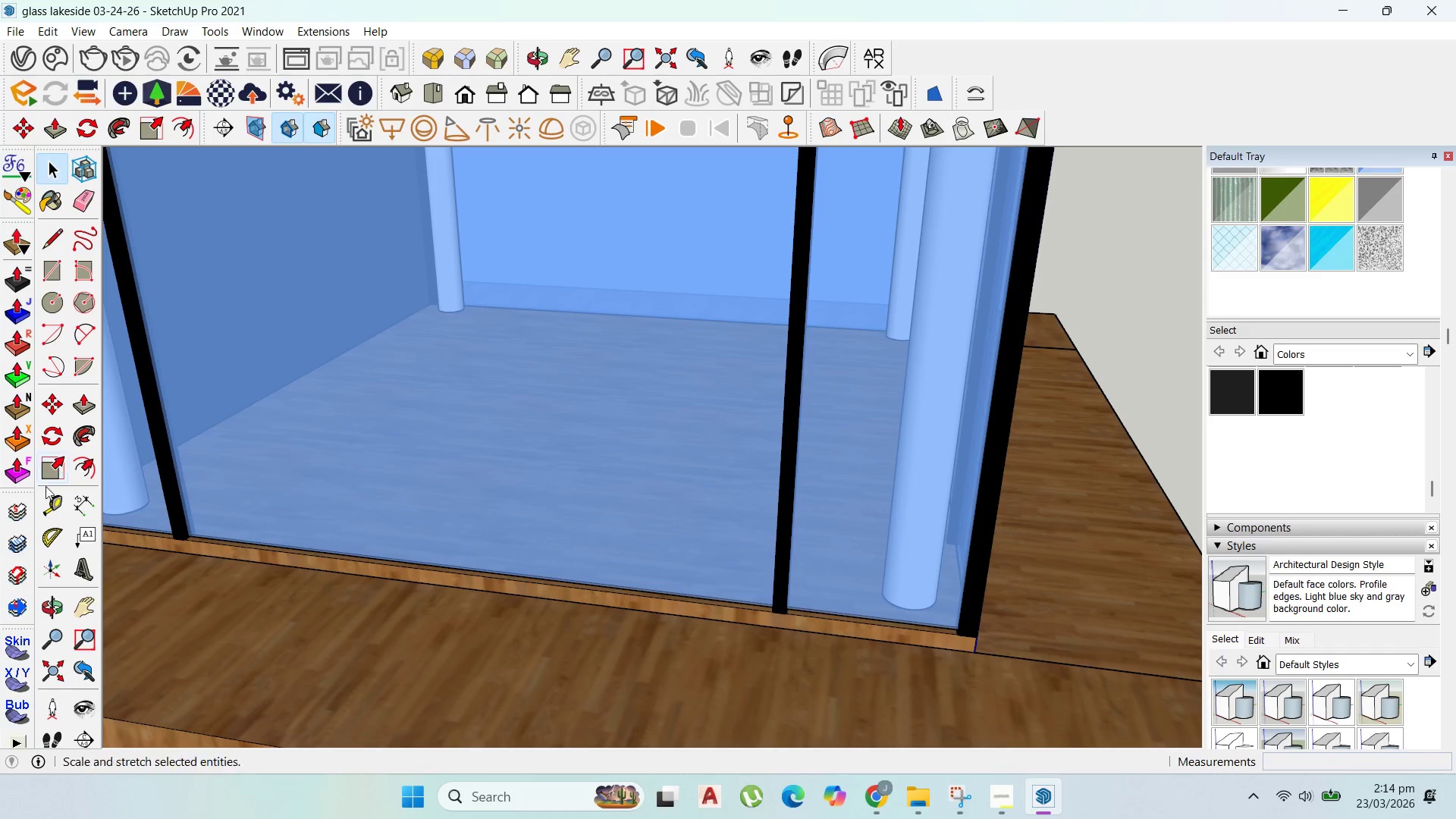 
left_click([46, 513])
 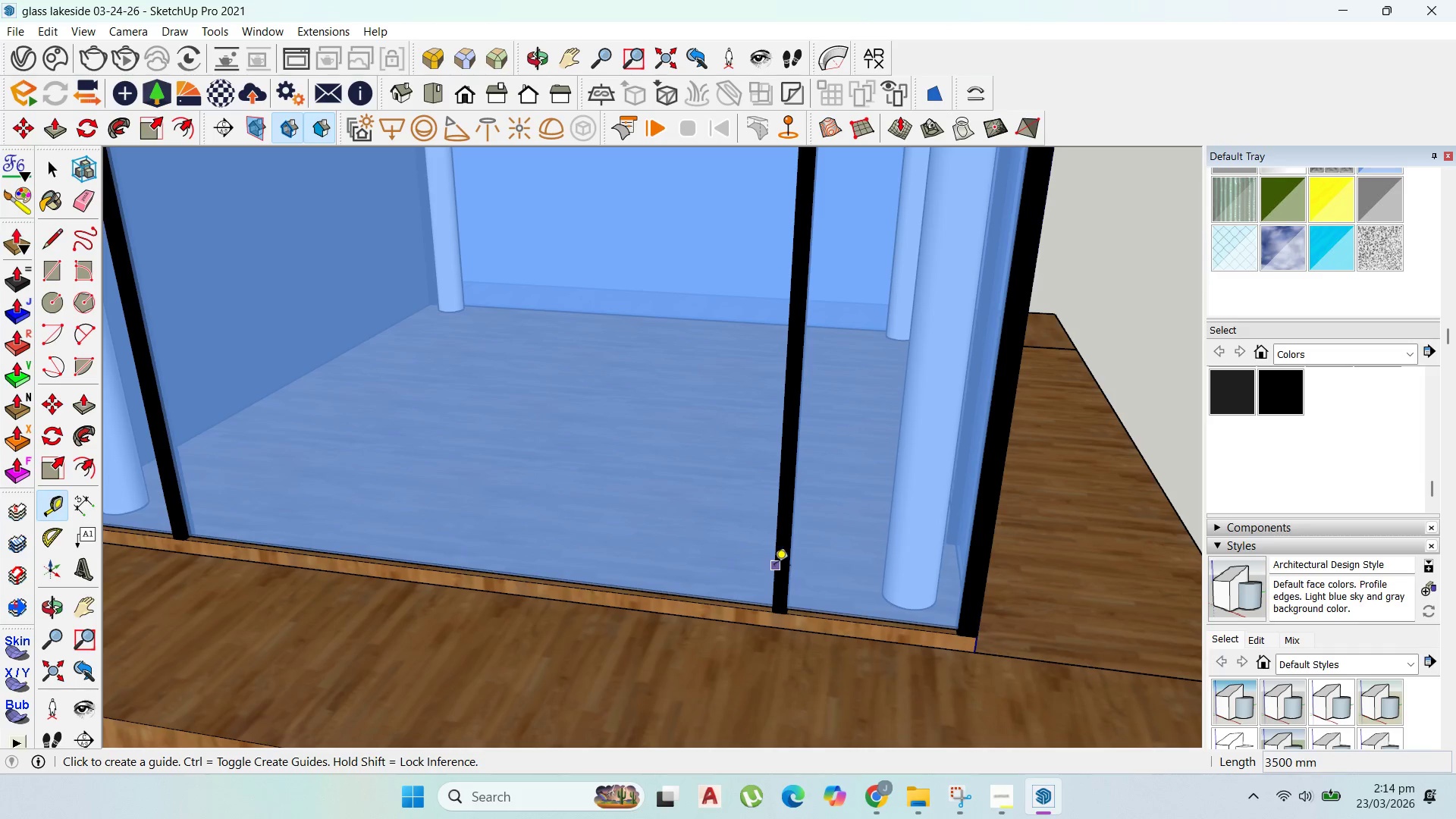 
left_click_drag(start_coordinate=[773, 566], to_coordinate=[780, 566])
 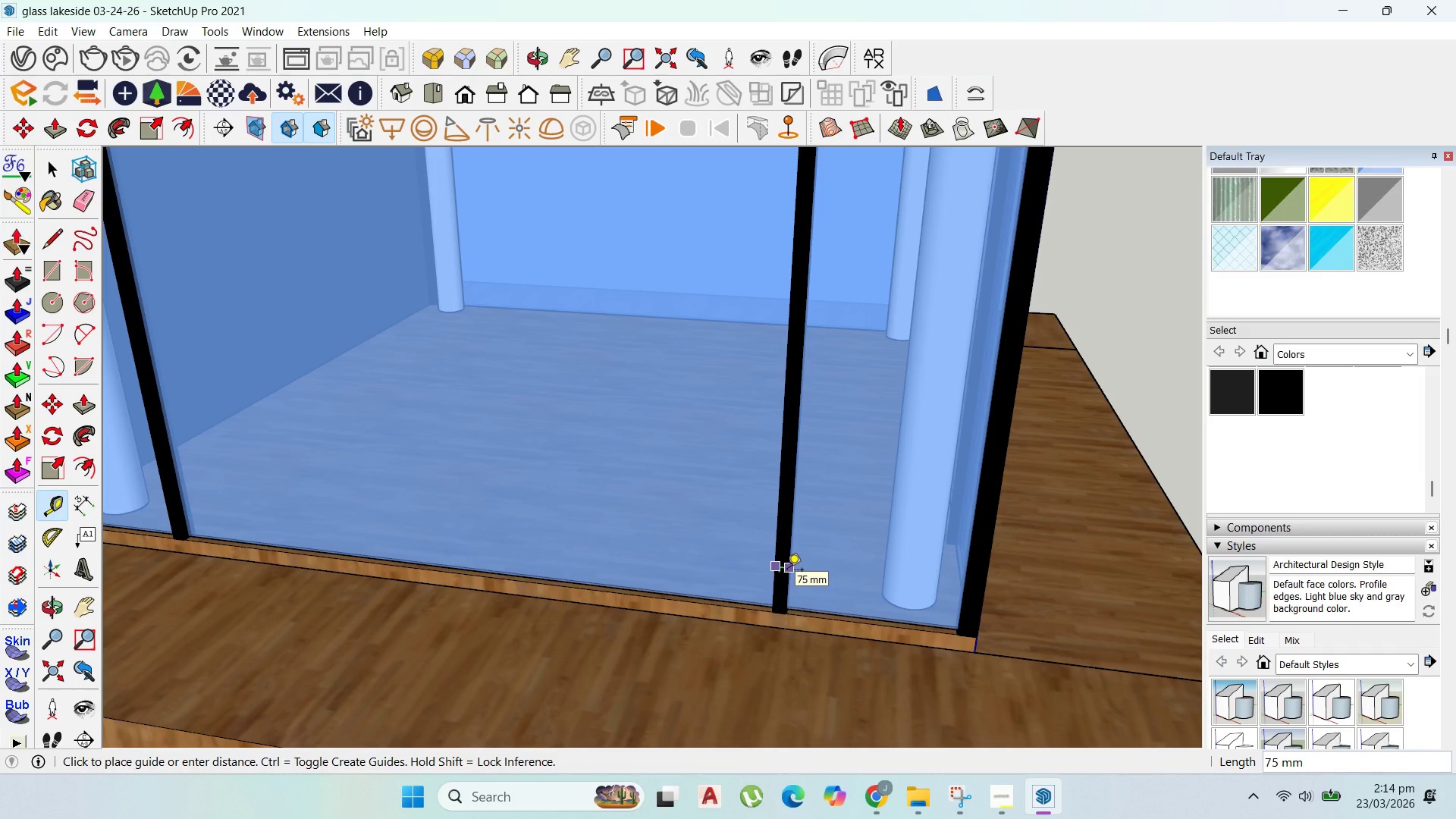 
key(Escape)
 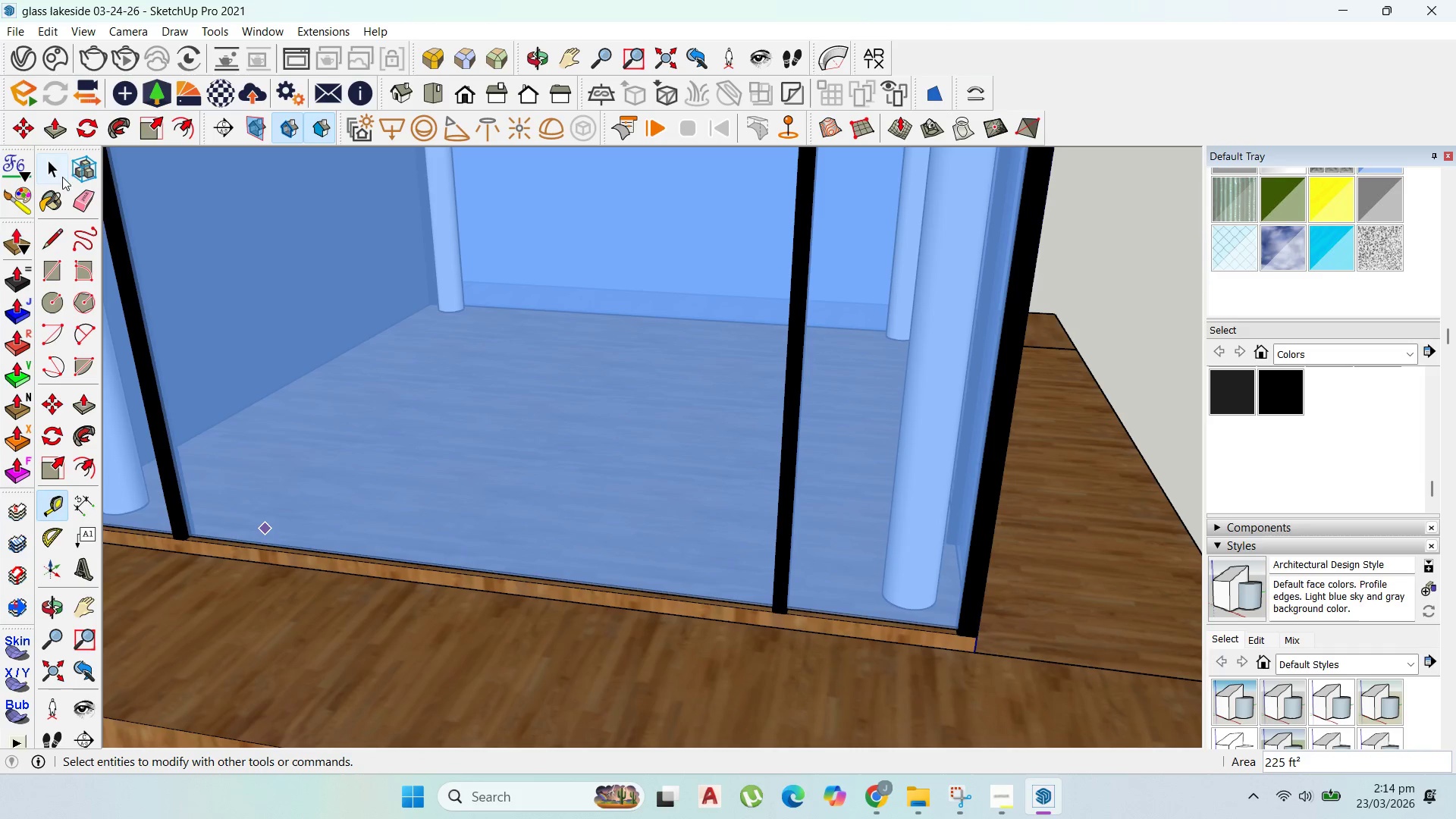 
scroll: coordinate [788, 434], scroll_direction: up, amount: 4.0
 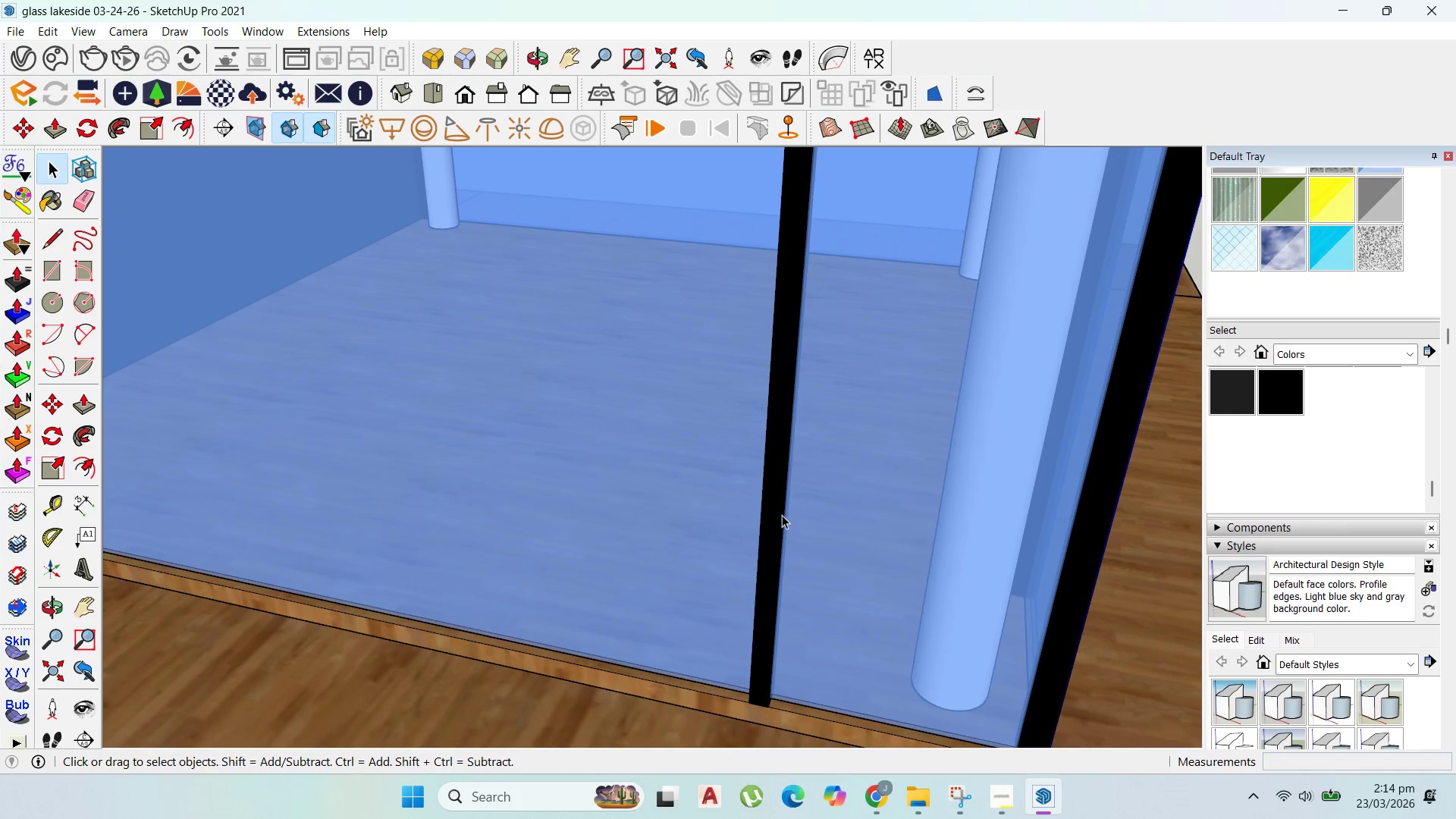 
double_click([779, 513])
 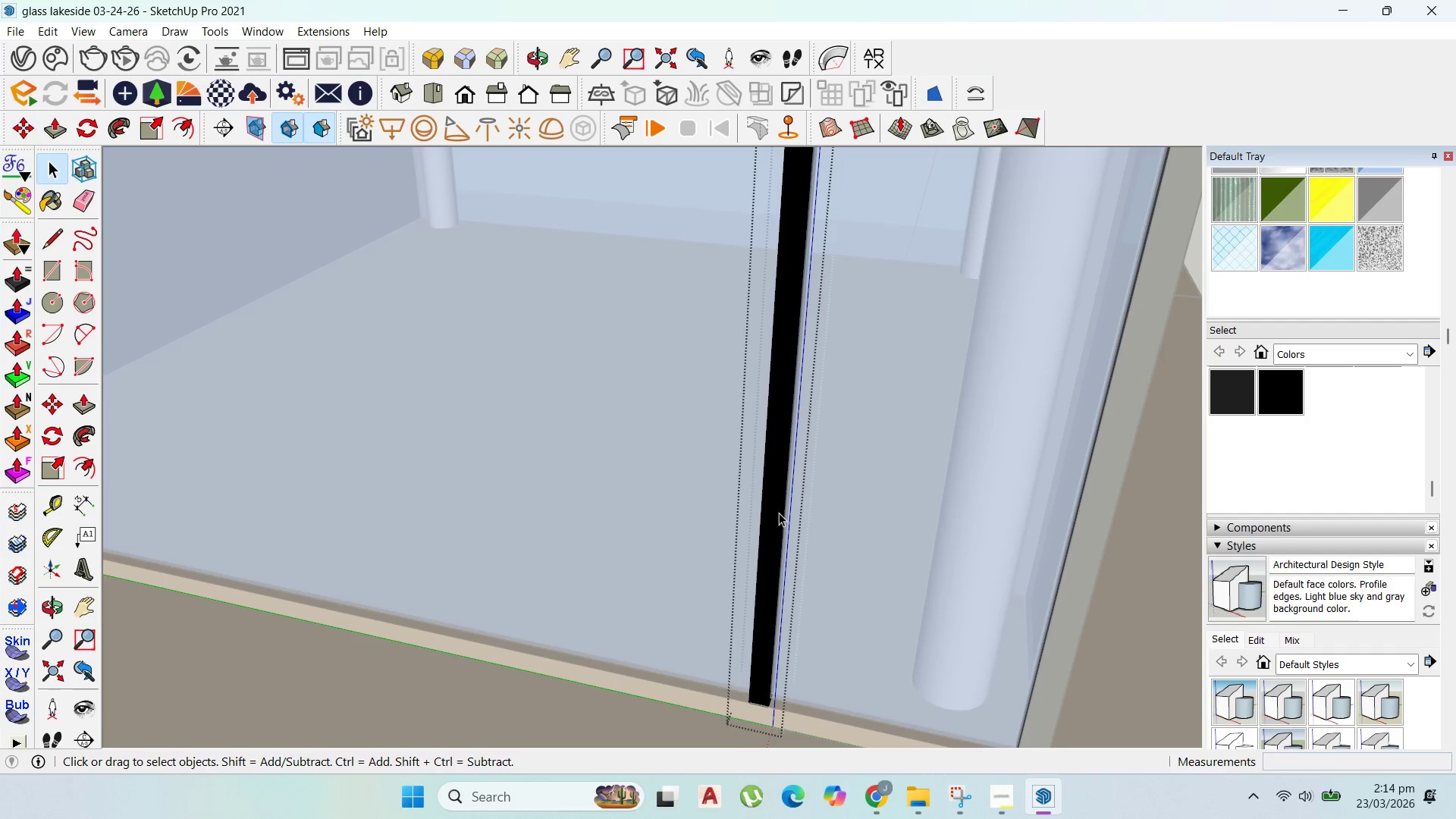 
triple_click([779, 513])
 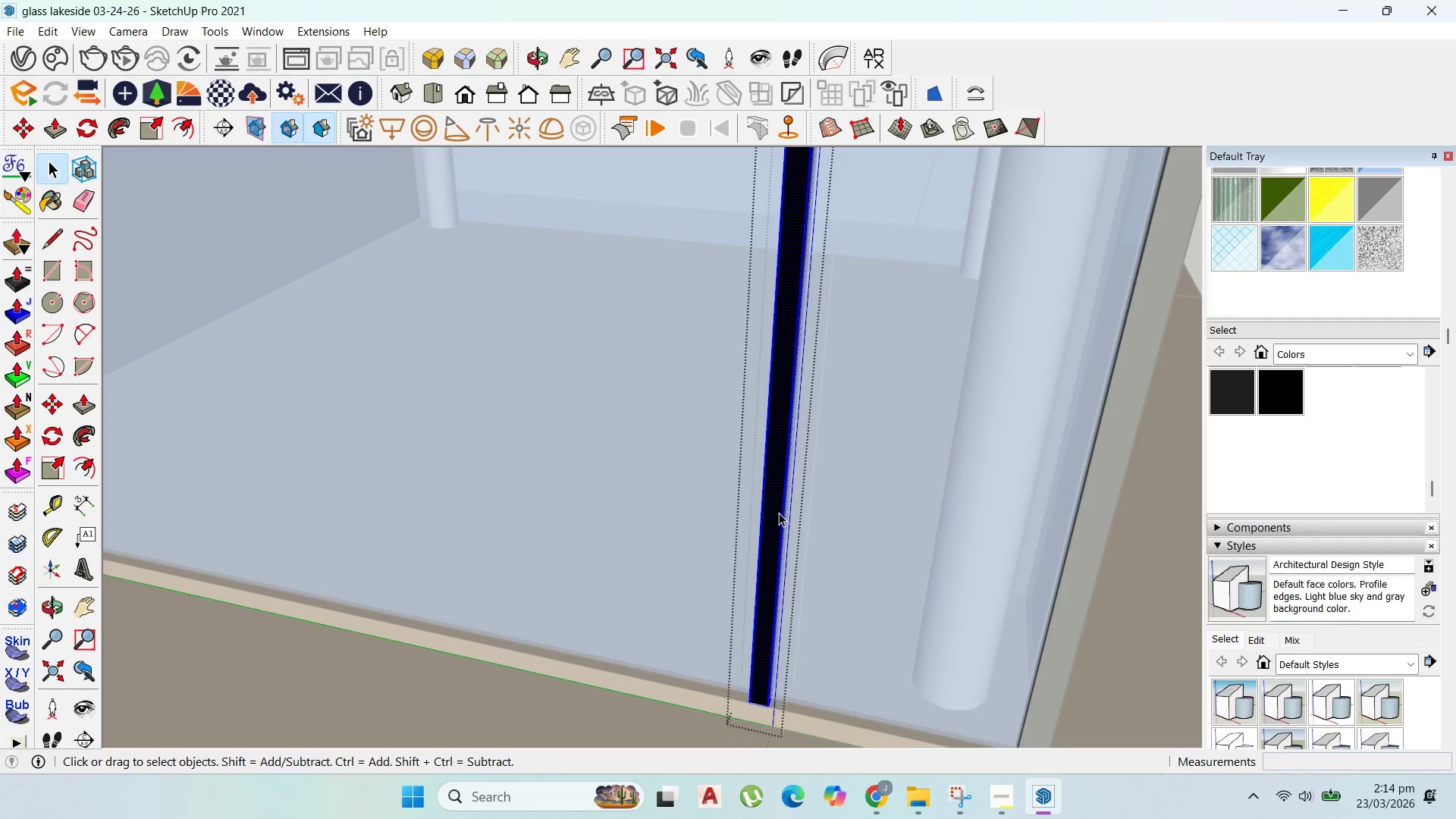 
scroll: coordinate [780, 513], scroll_direction: up, amount: 1.0
 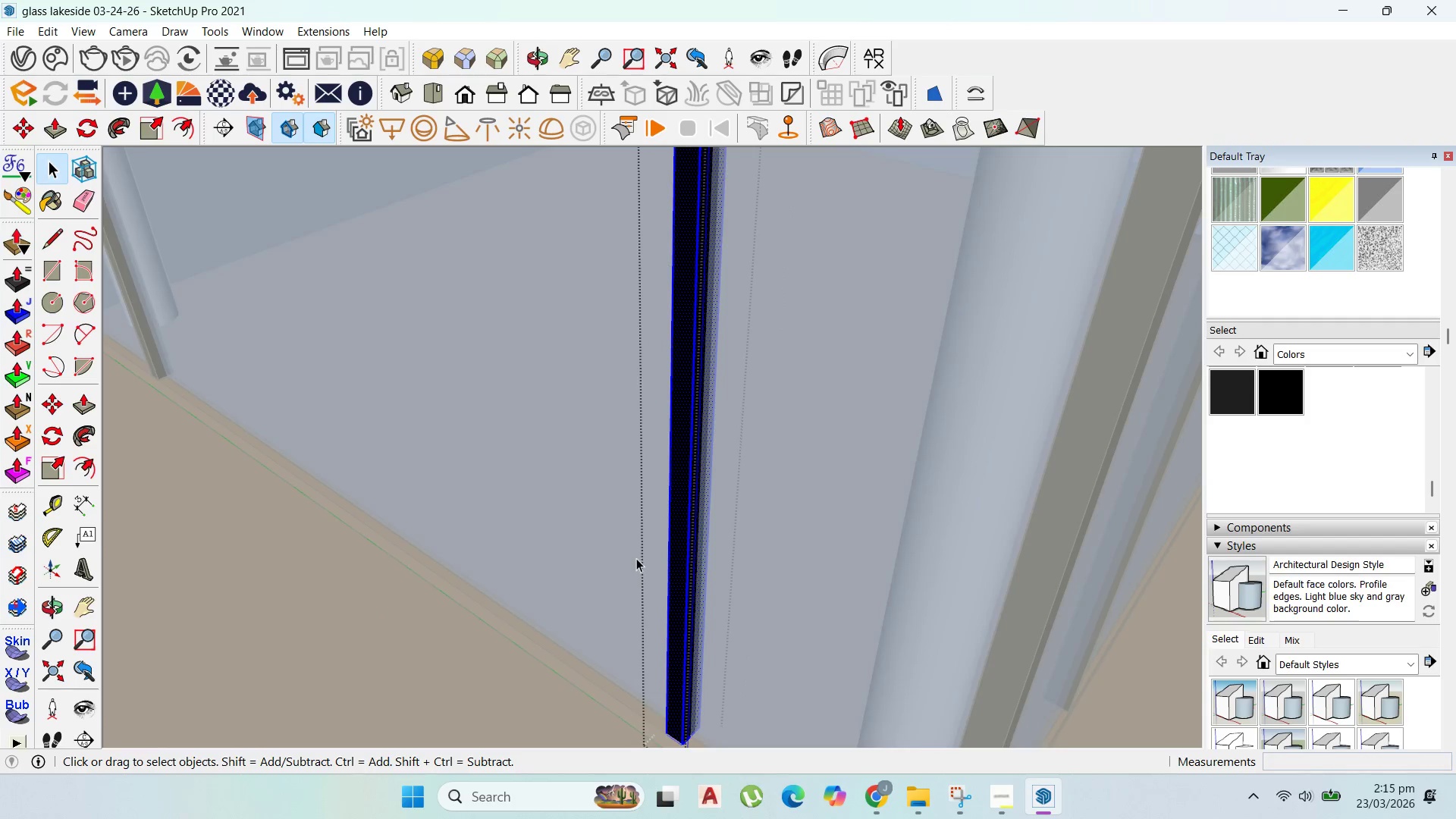 
type(p55)
 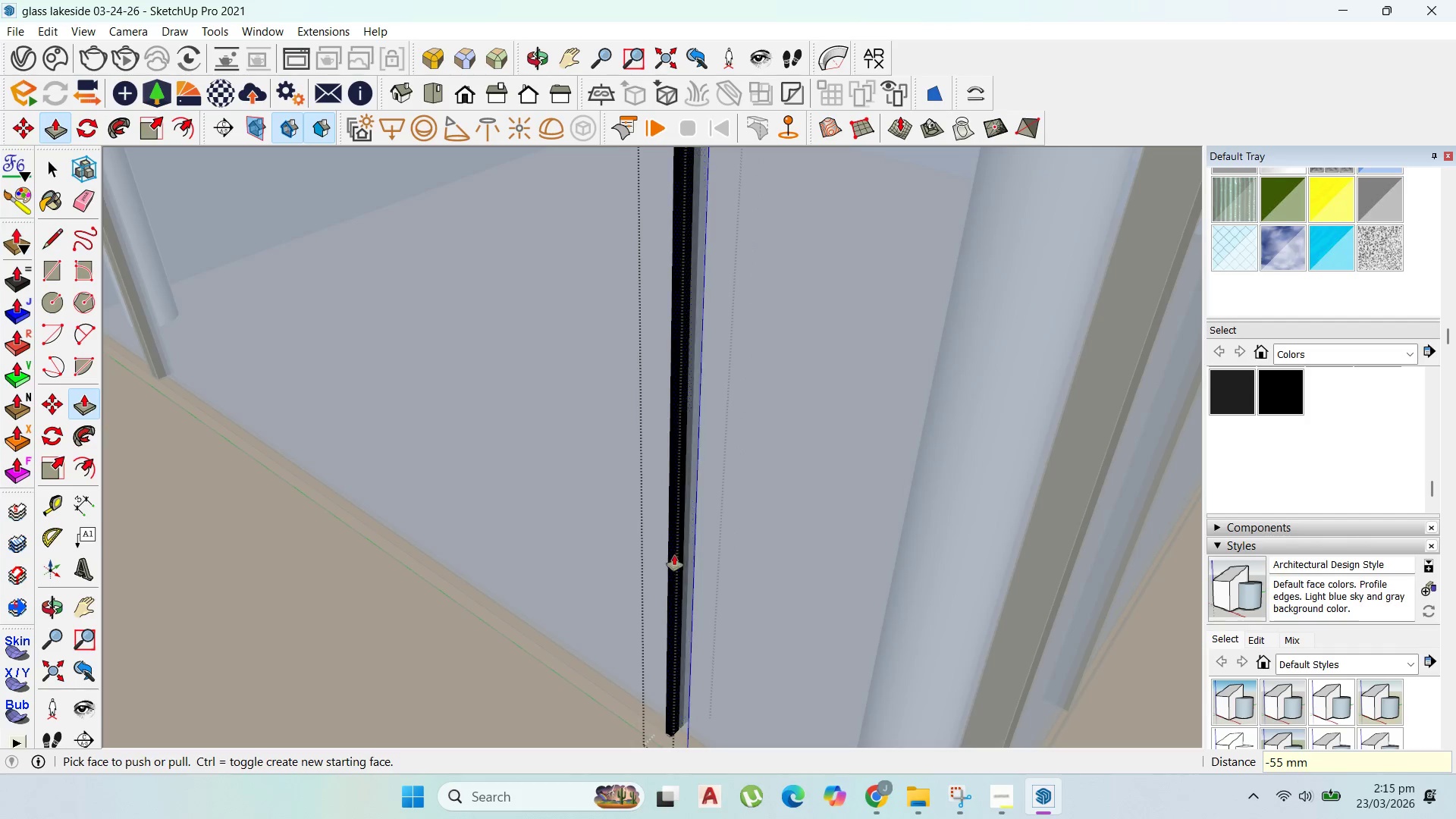 
left_click_drag(start_coordinate=[694, 554], to_coordinate=[688, 552])
 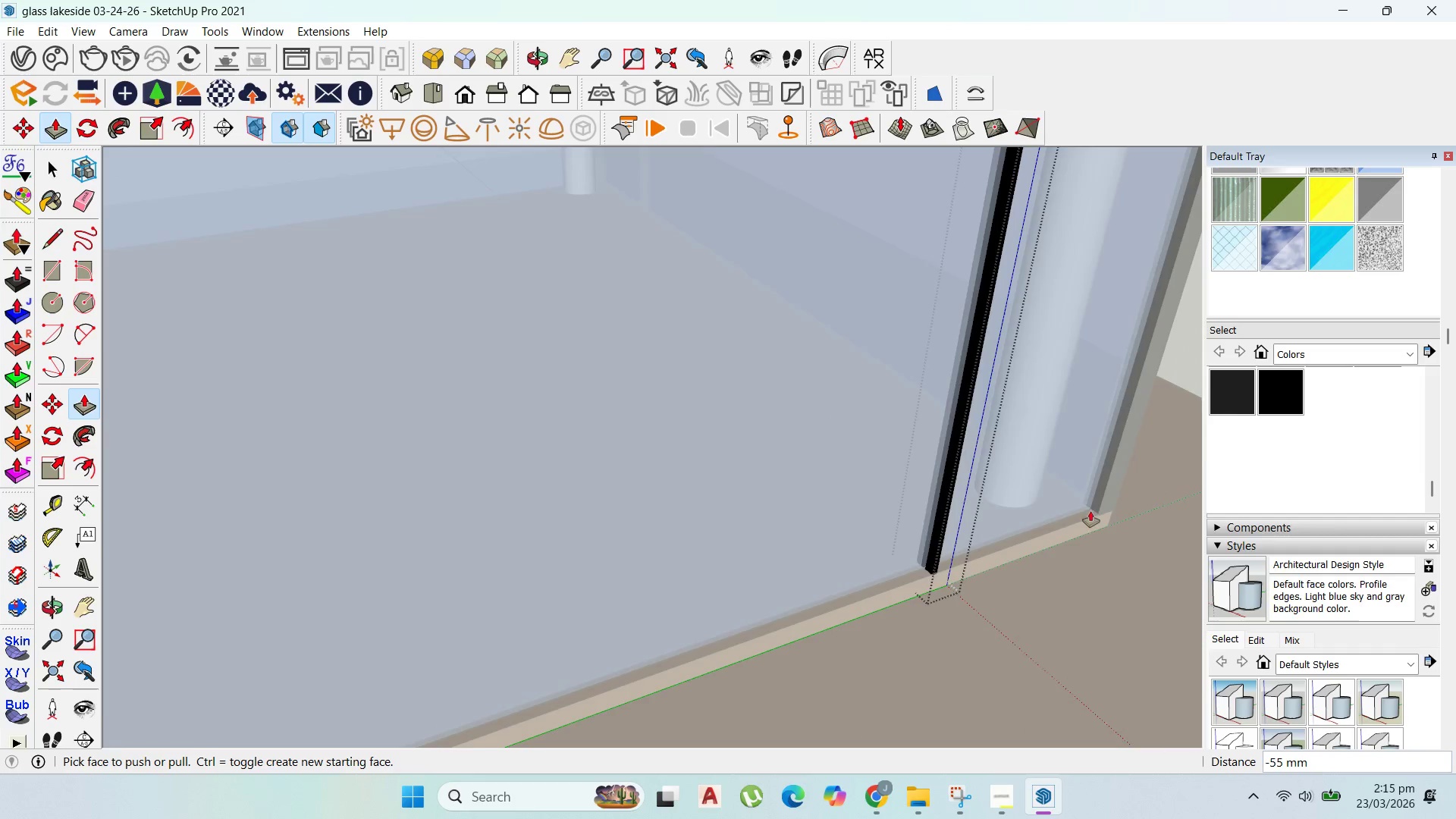 
key(Enter)
 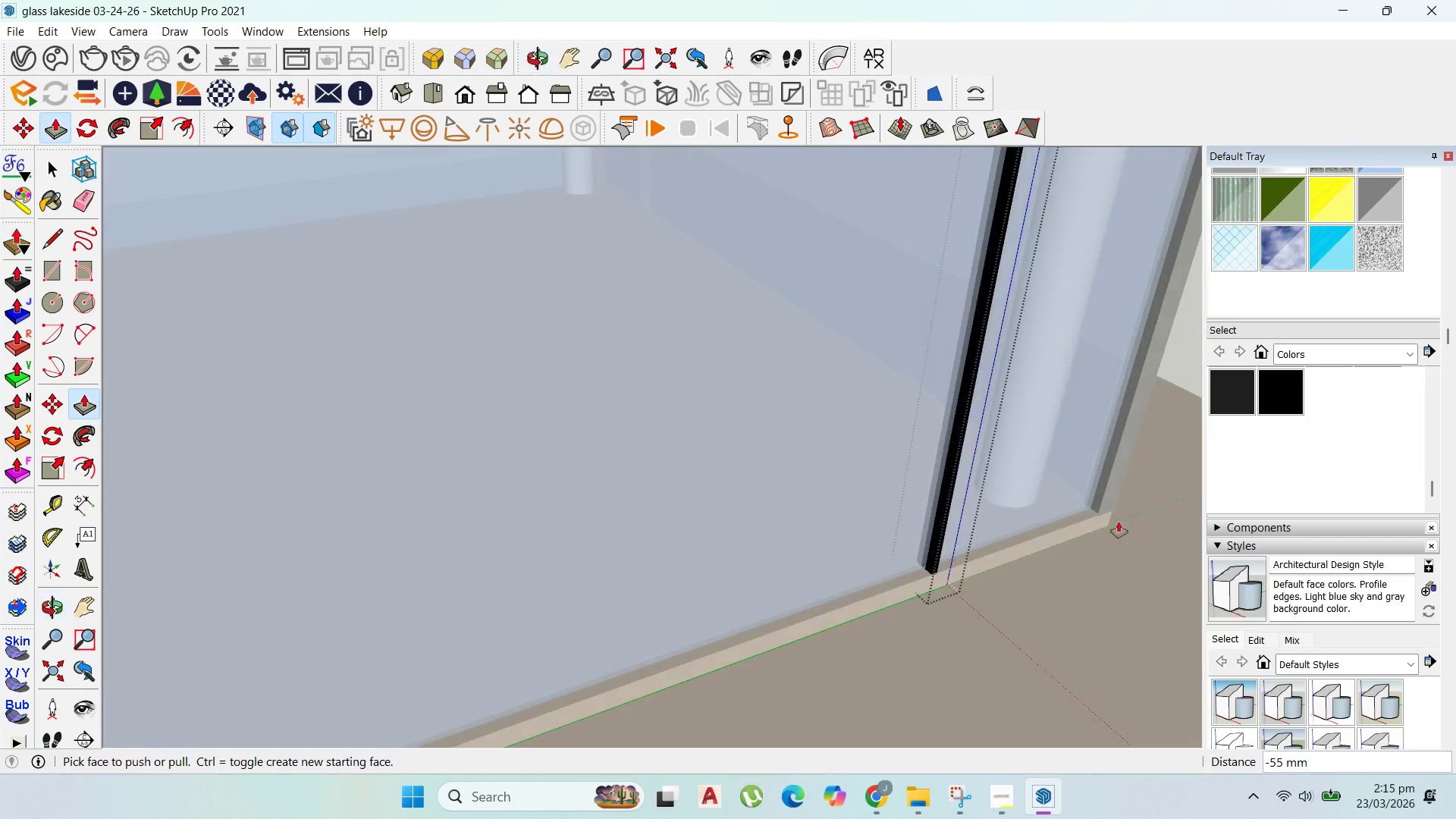 
scroll: coordinate [971, 494], scroll_direction: up, amount: 3.0
 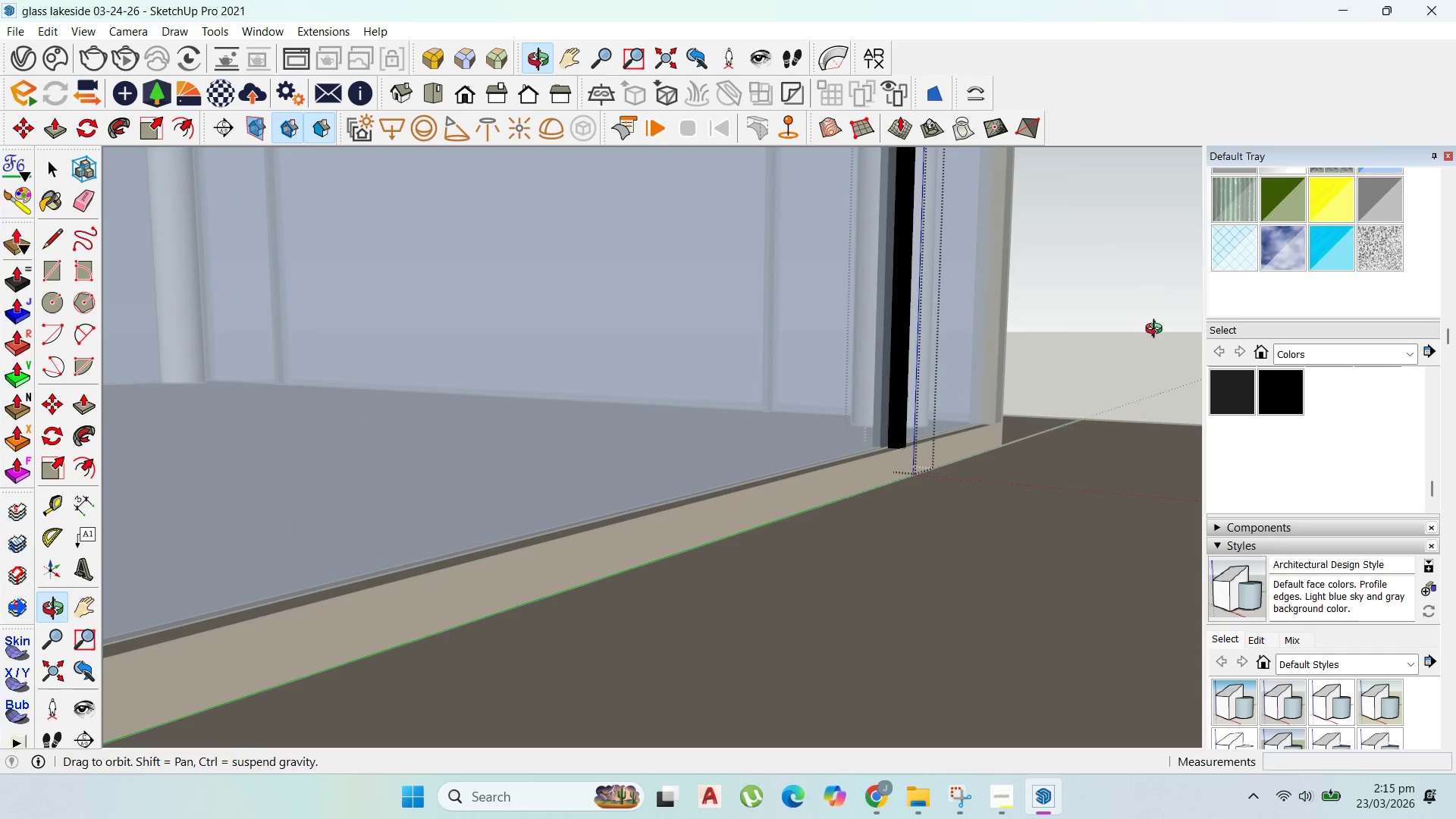 
scroll: coordinate [836, 472], scroll_direction: down, amount: 10.0
 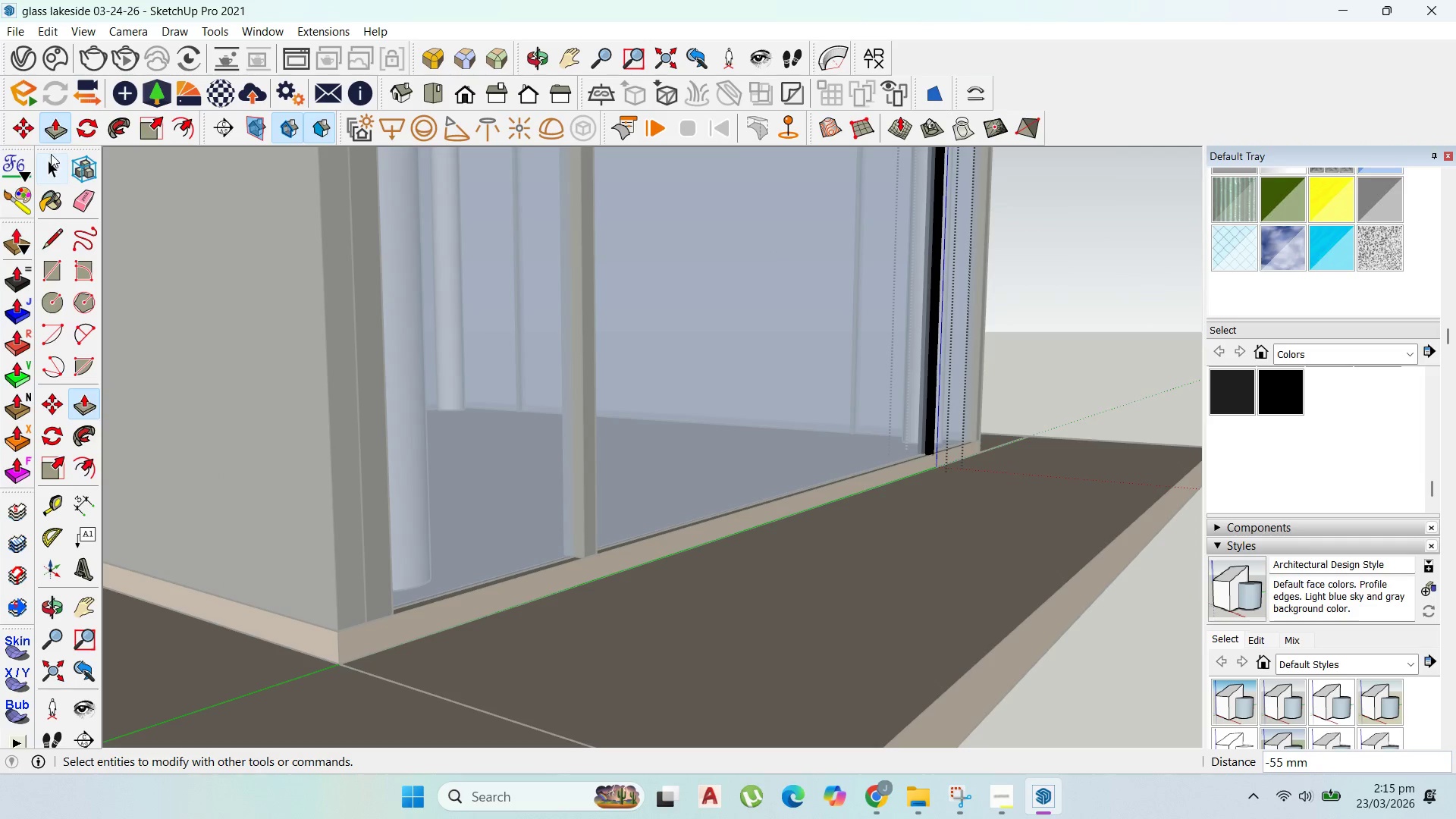 
key(Escape)
 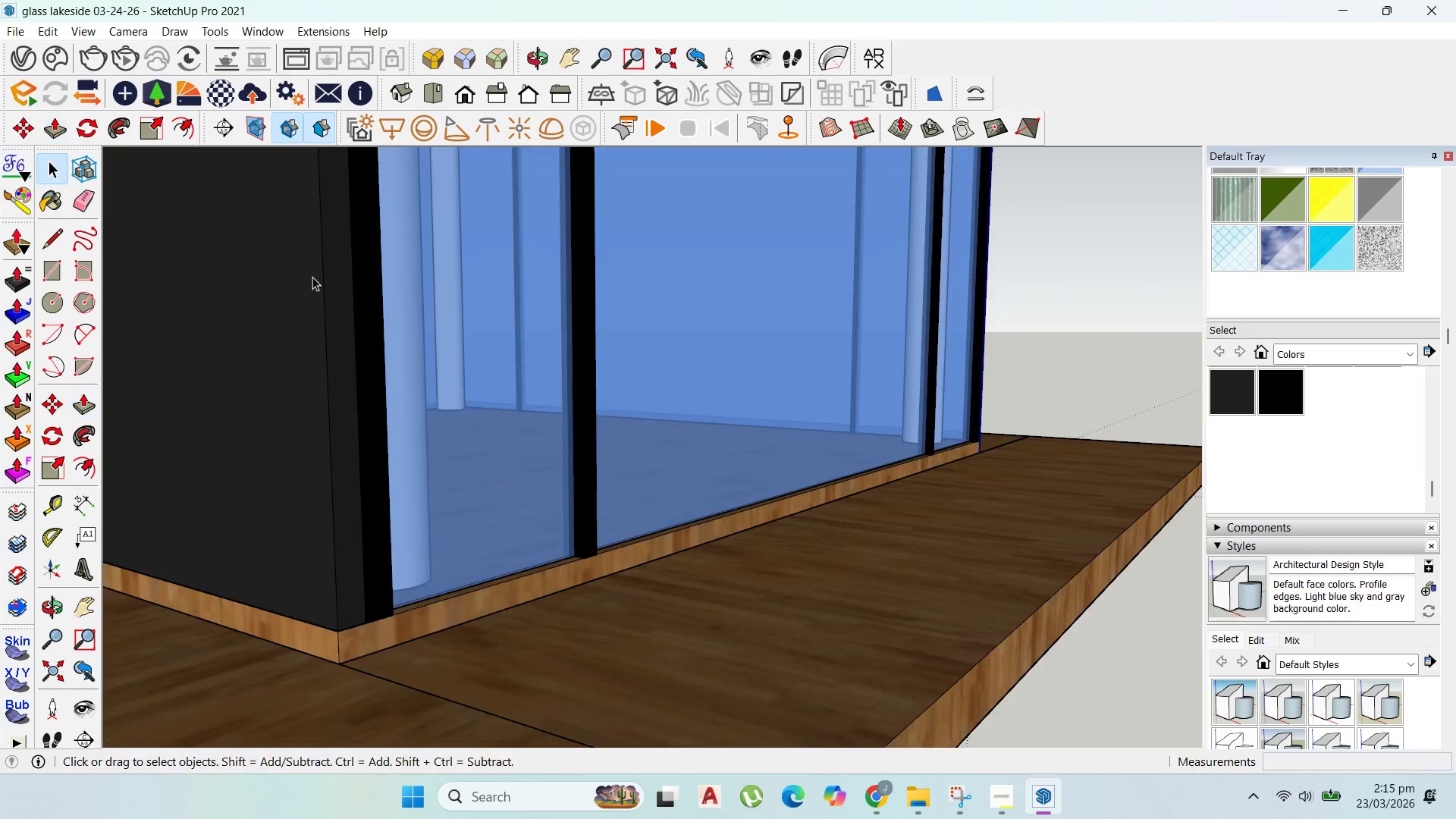 
key(Escape)
 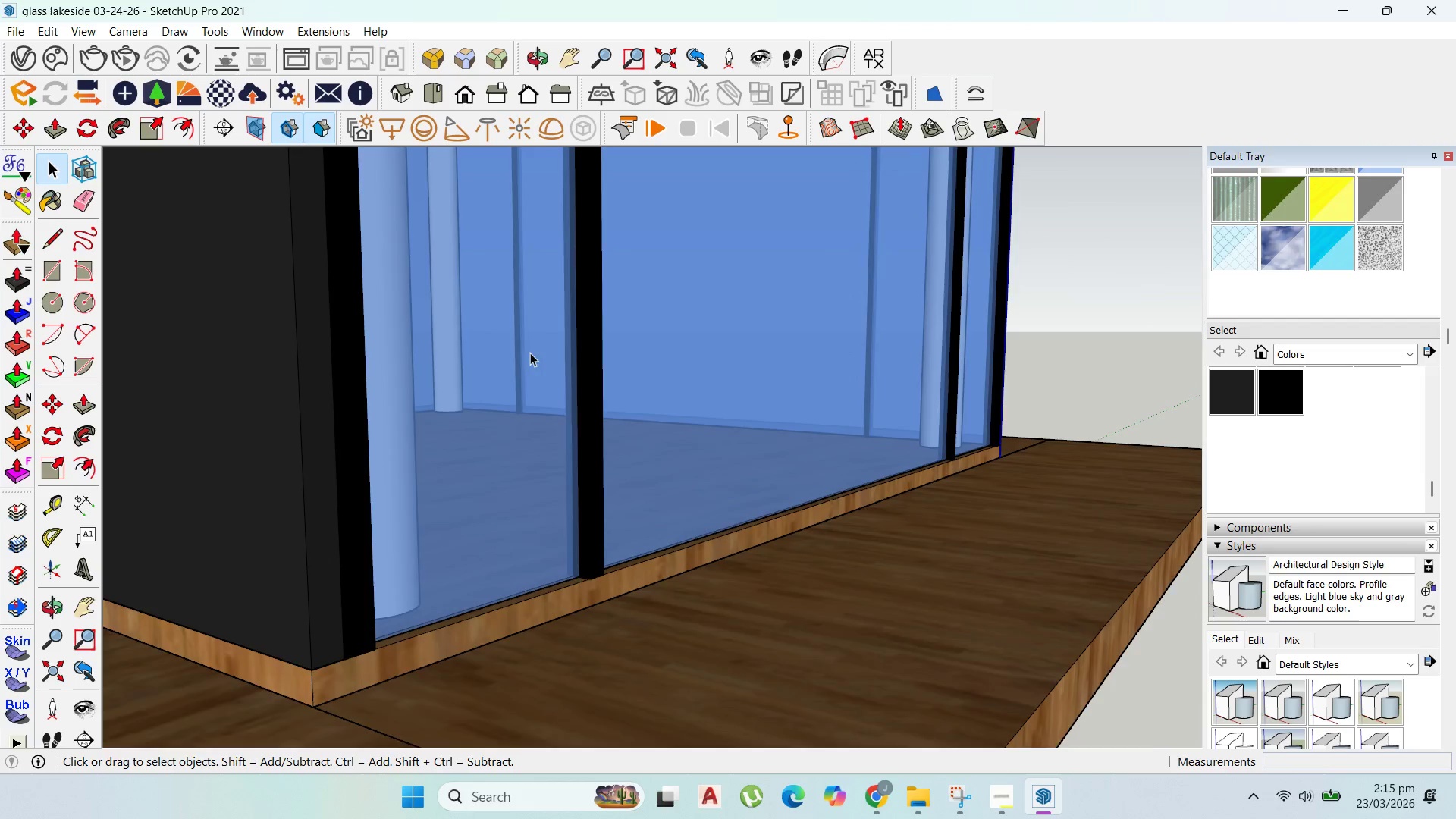 
left_click([608, 417])
 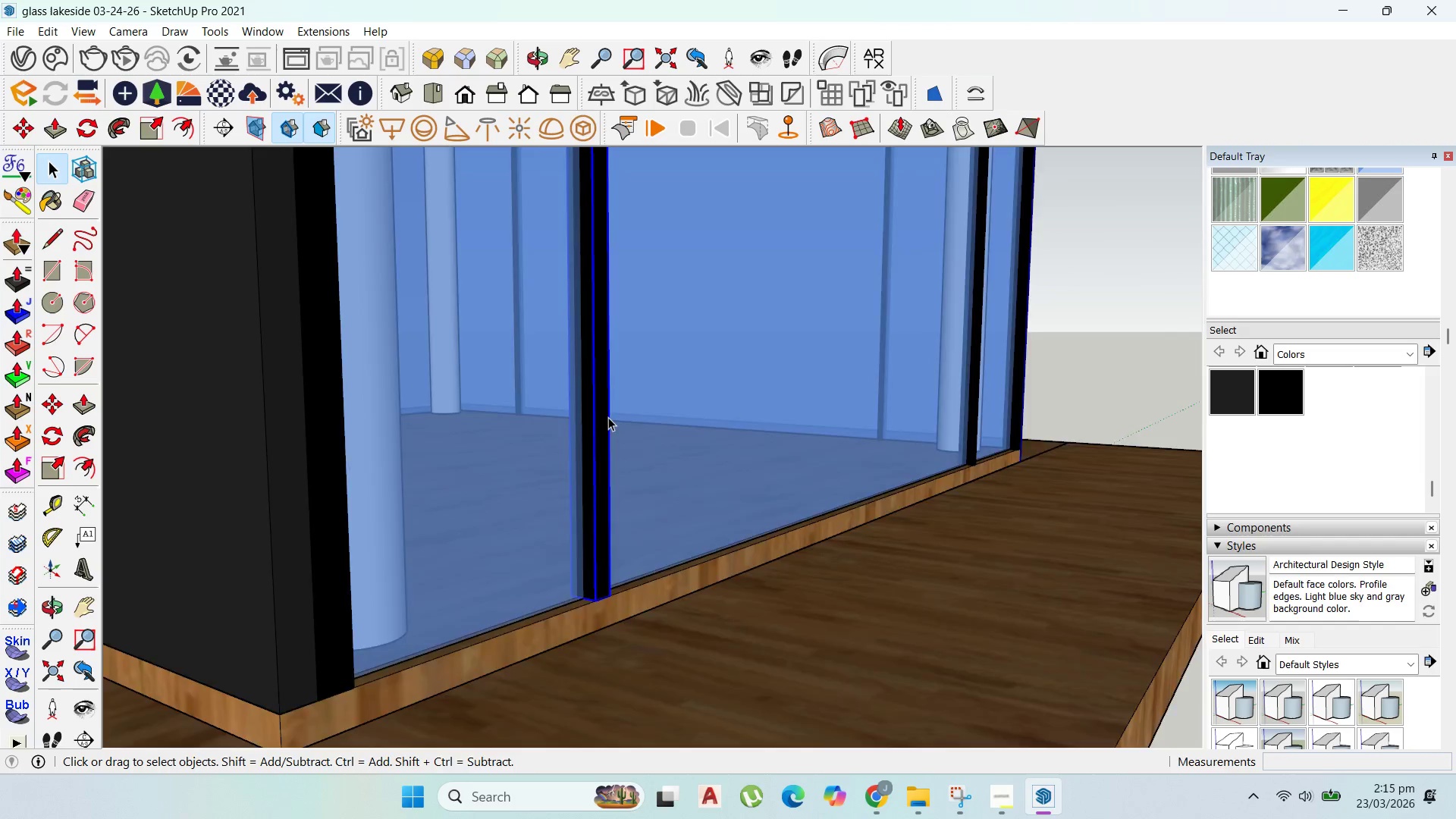 
scroll: coordinate [534, 362], scroll_direction: up, amount: 2.0
 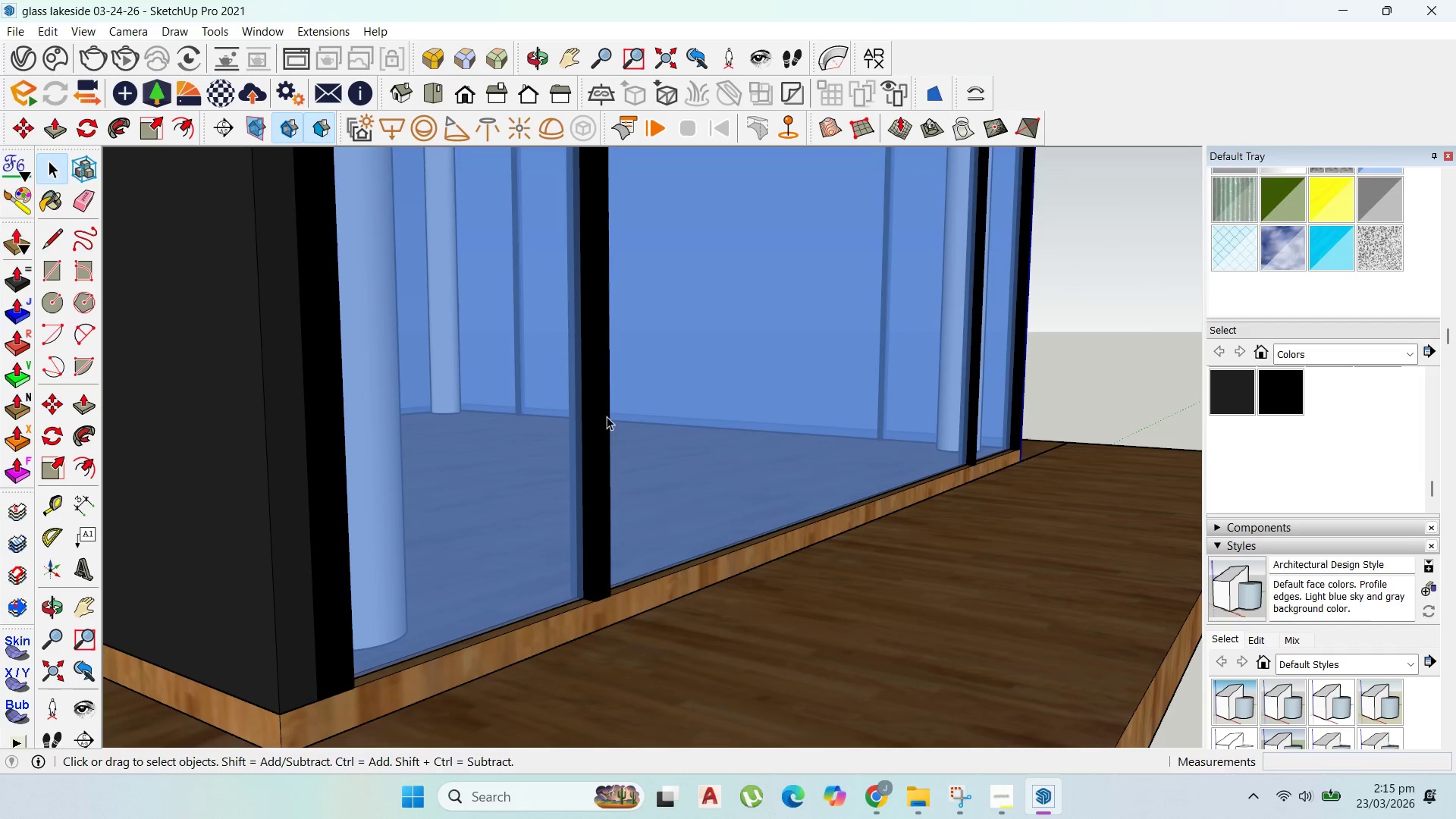 
double_click([608, 417])
 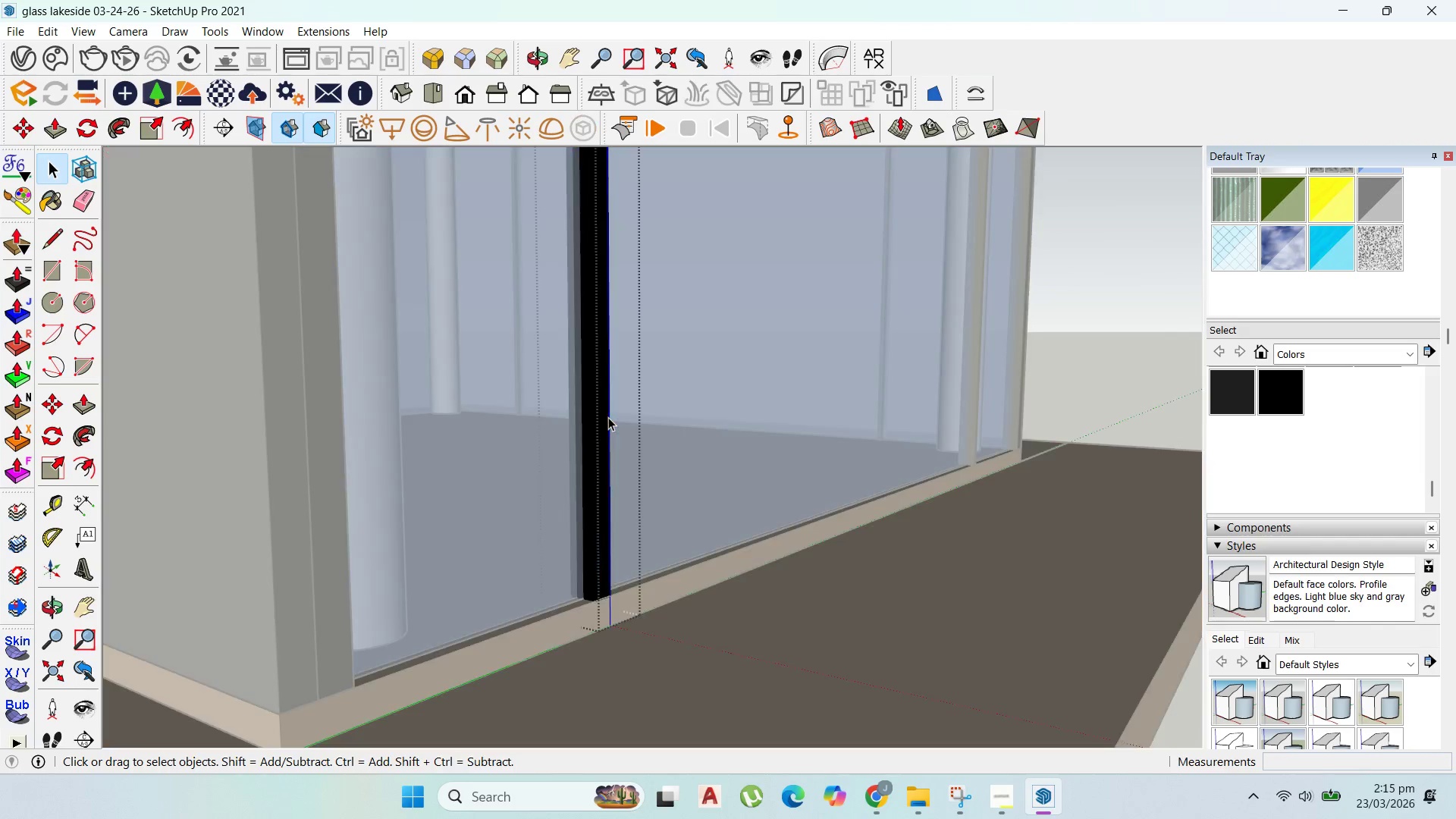 
triple_click([608, 417])
 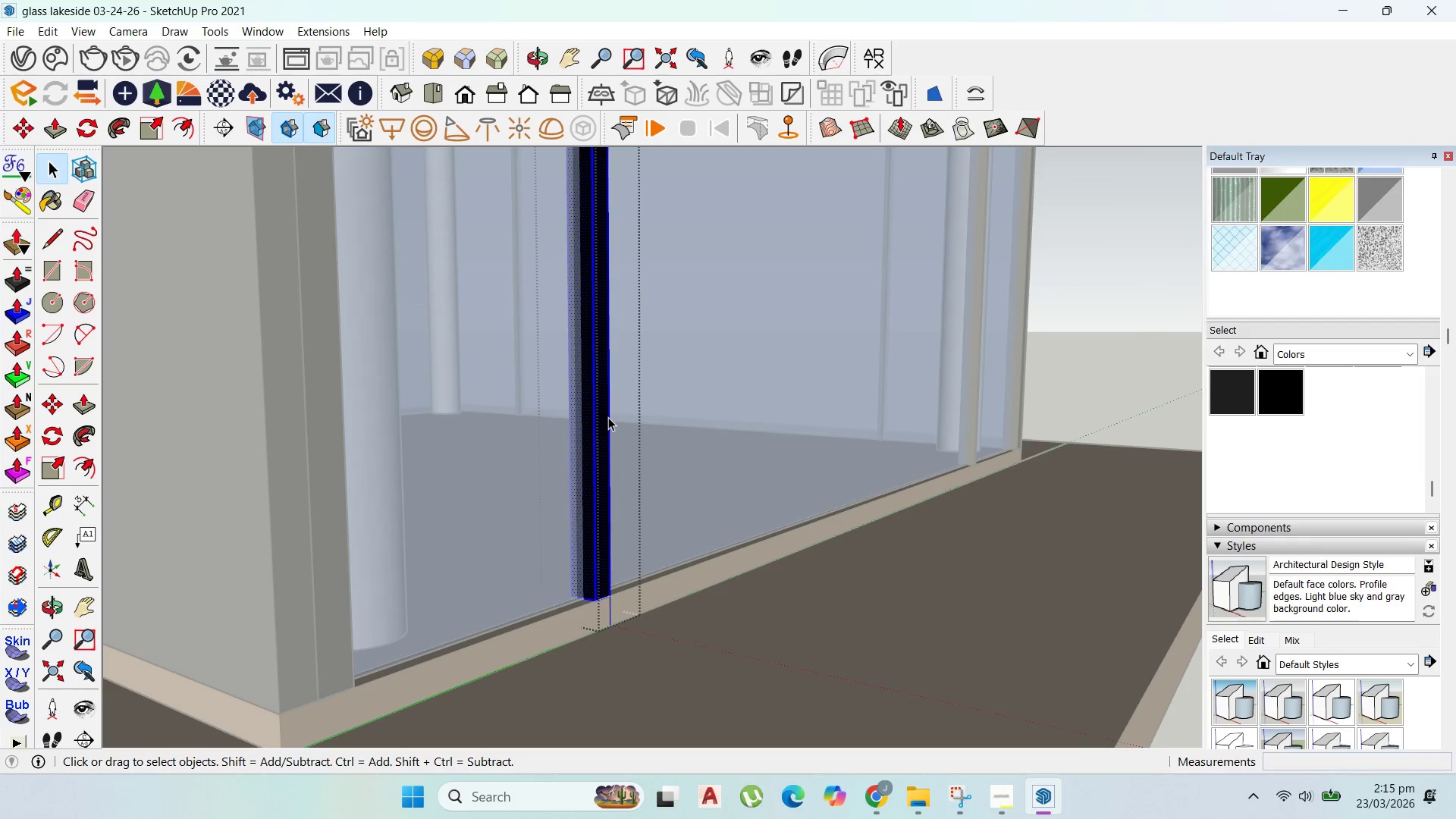 
triple_click([608, 417])
 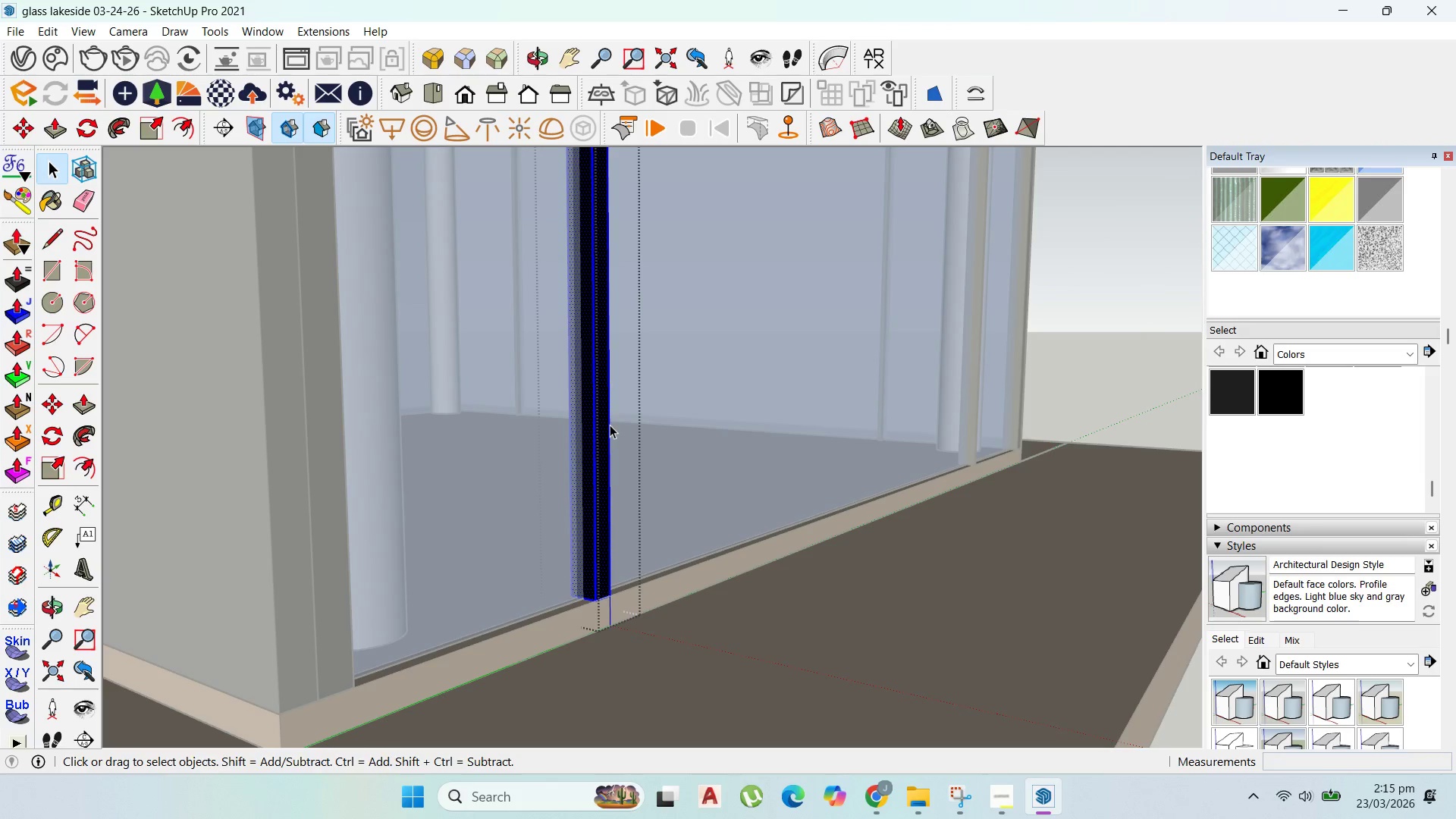 
key(P)
 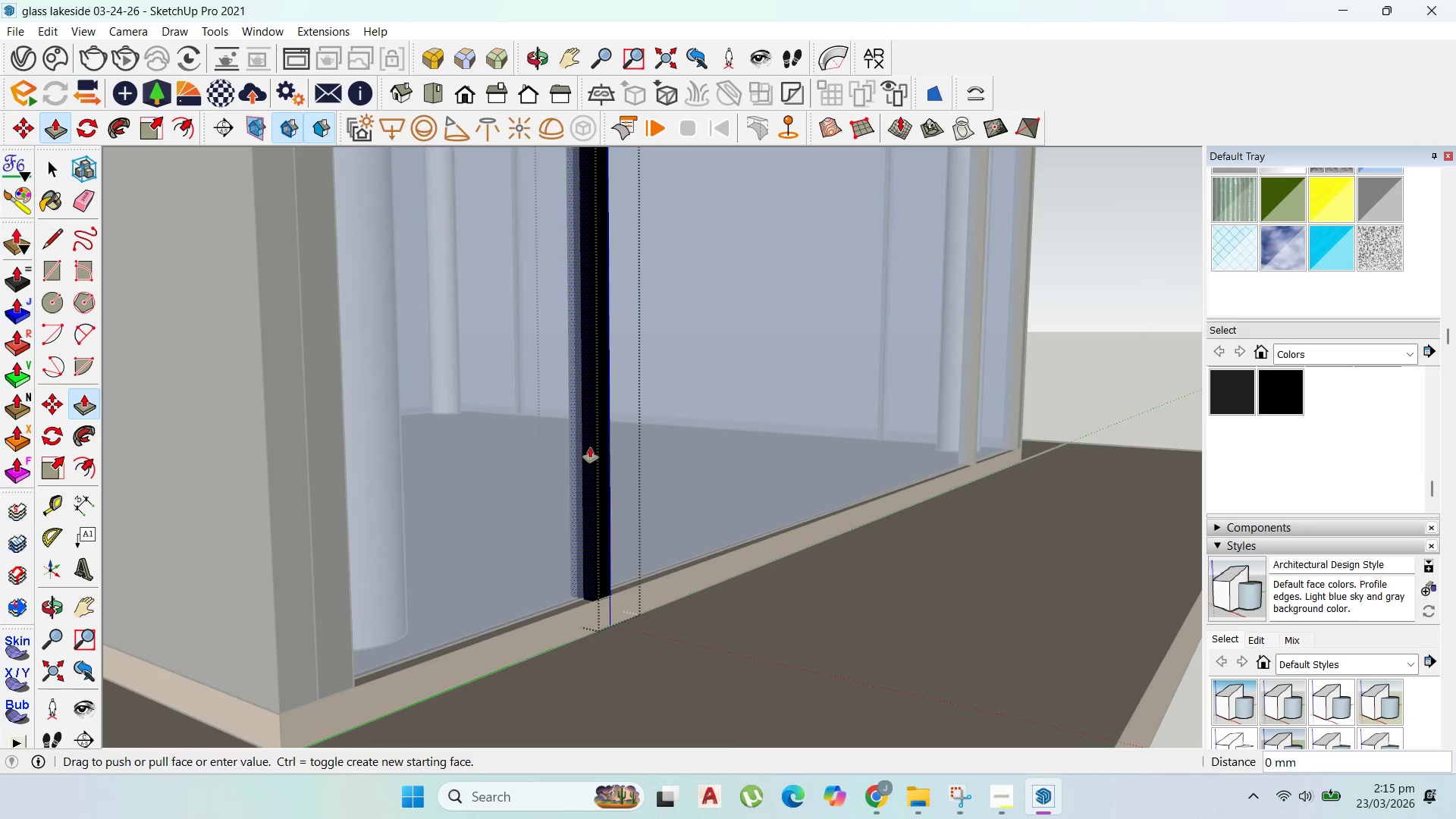 
left_click_drag(start_coordinate=[590, 447], to_coordinate=[598, 450])
 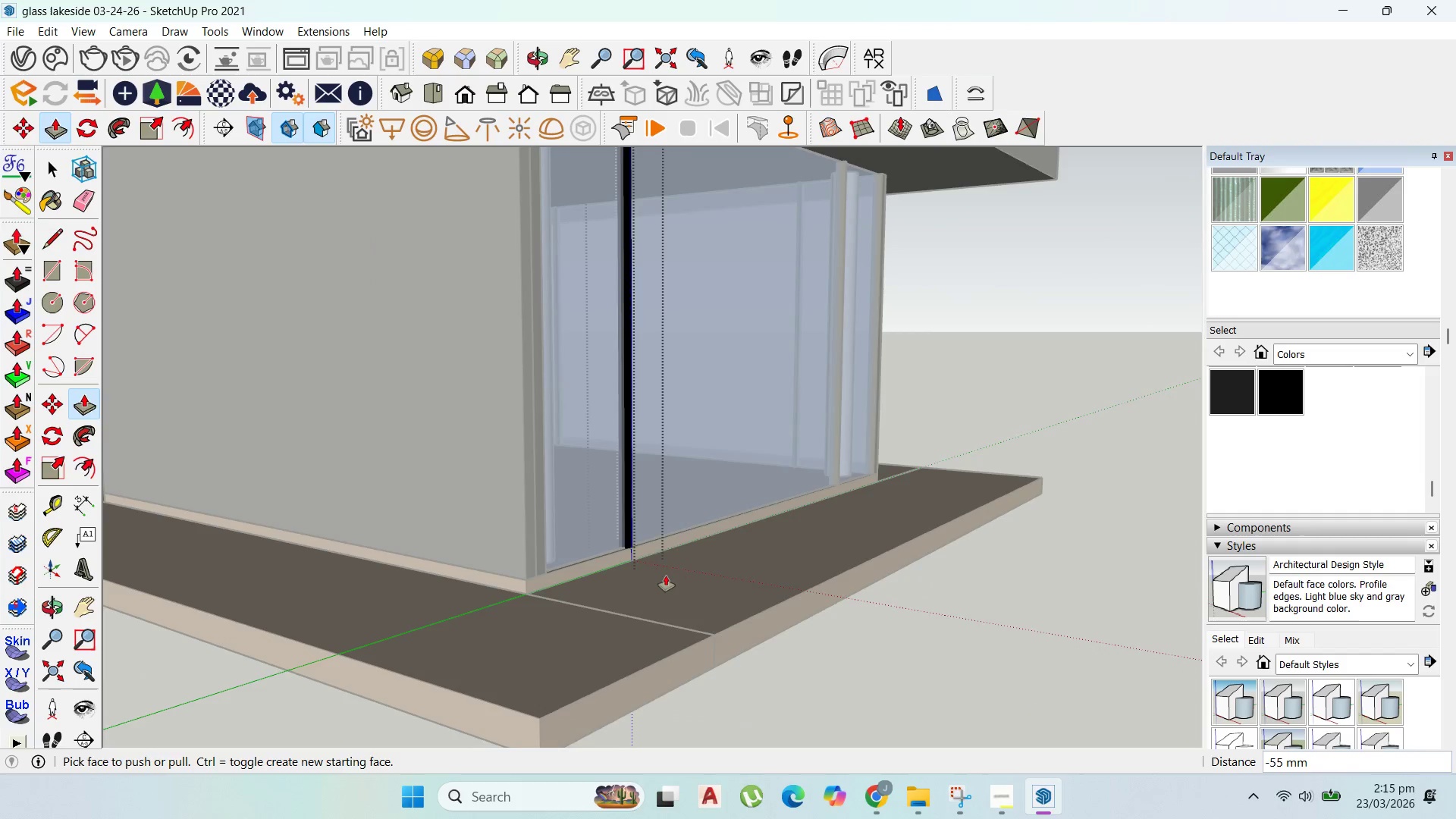 
type(55)
 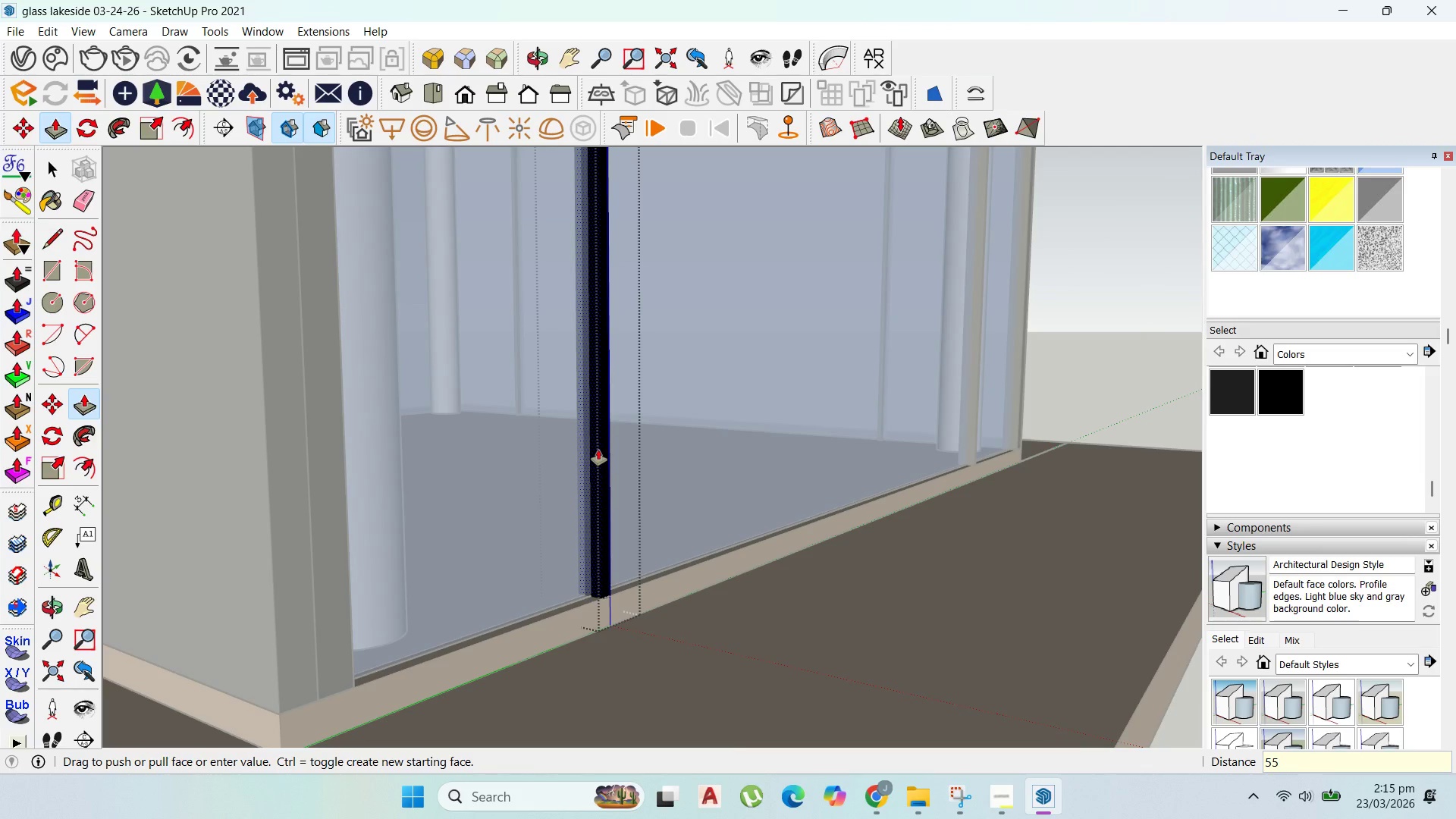 
key(Enter)
 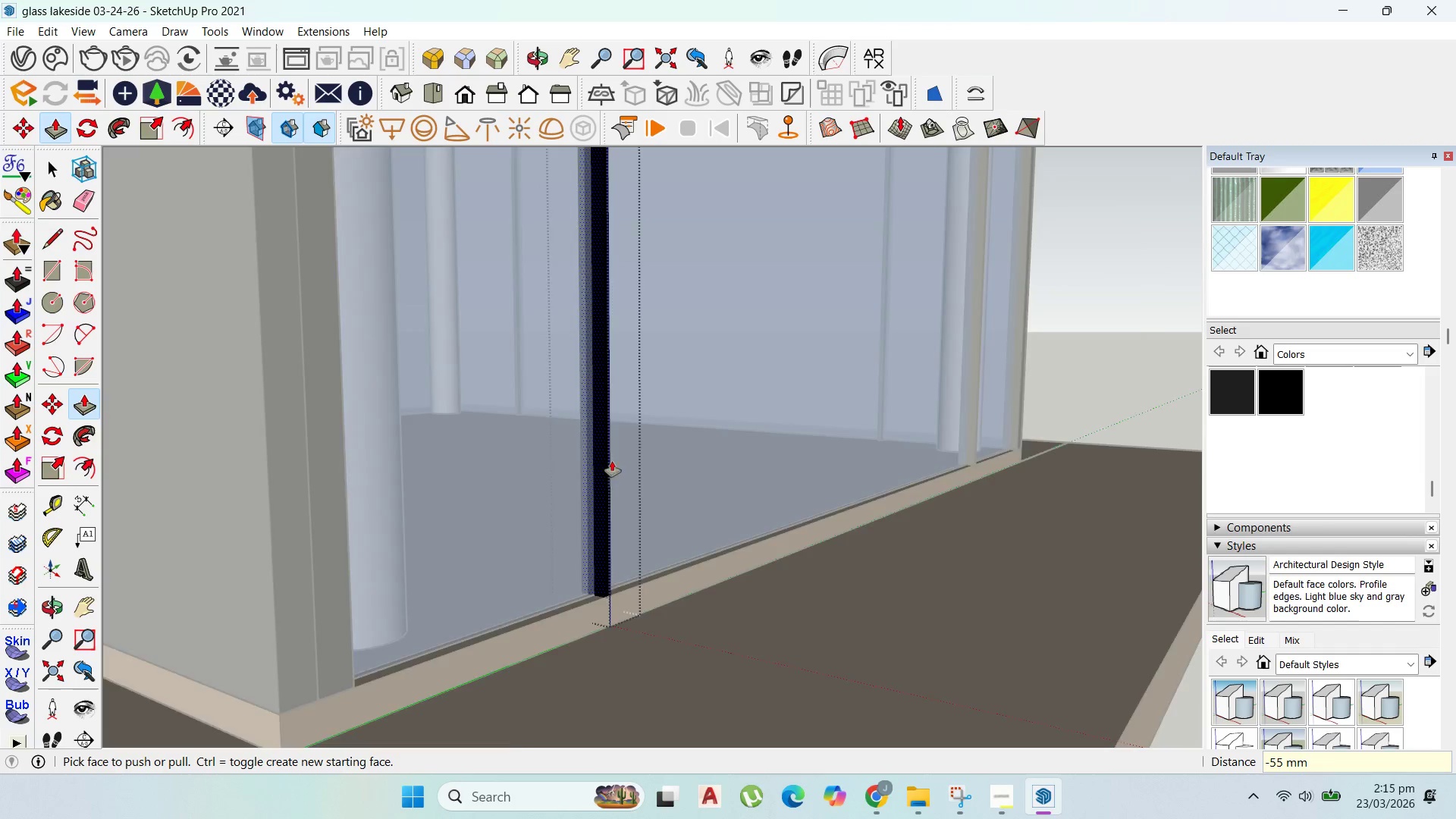 
scroll: coordinate [666, 560], scroll_direction: down, amount: 9.0
 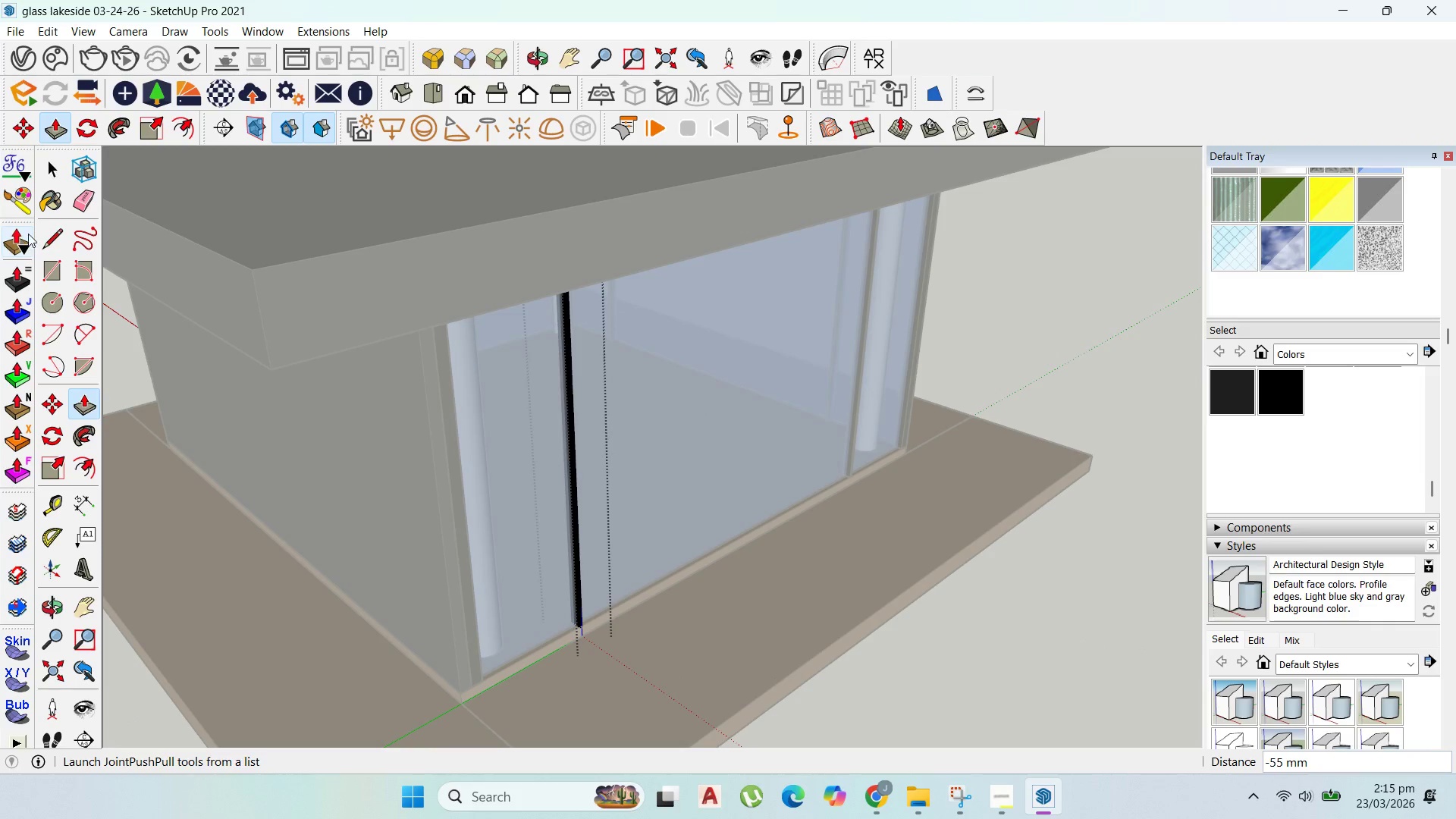 
left_click([52, 170])
 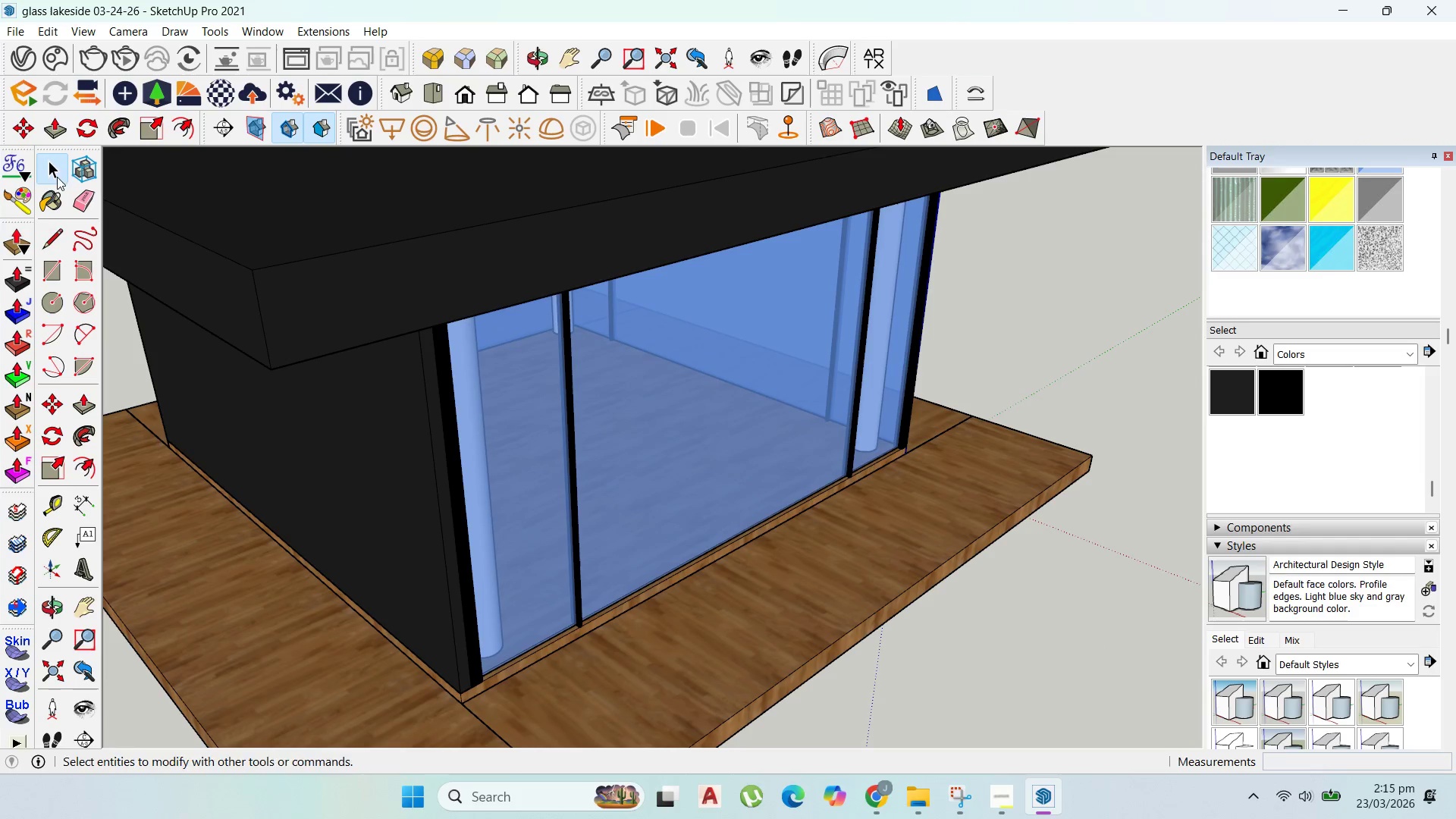 
key(Escape)
 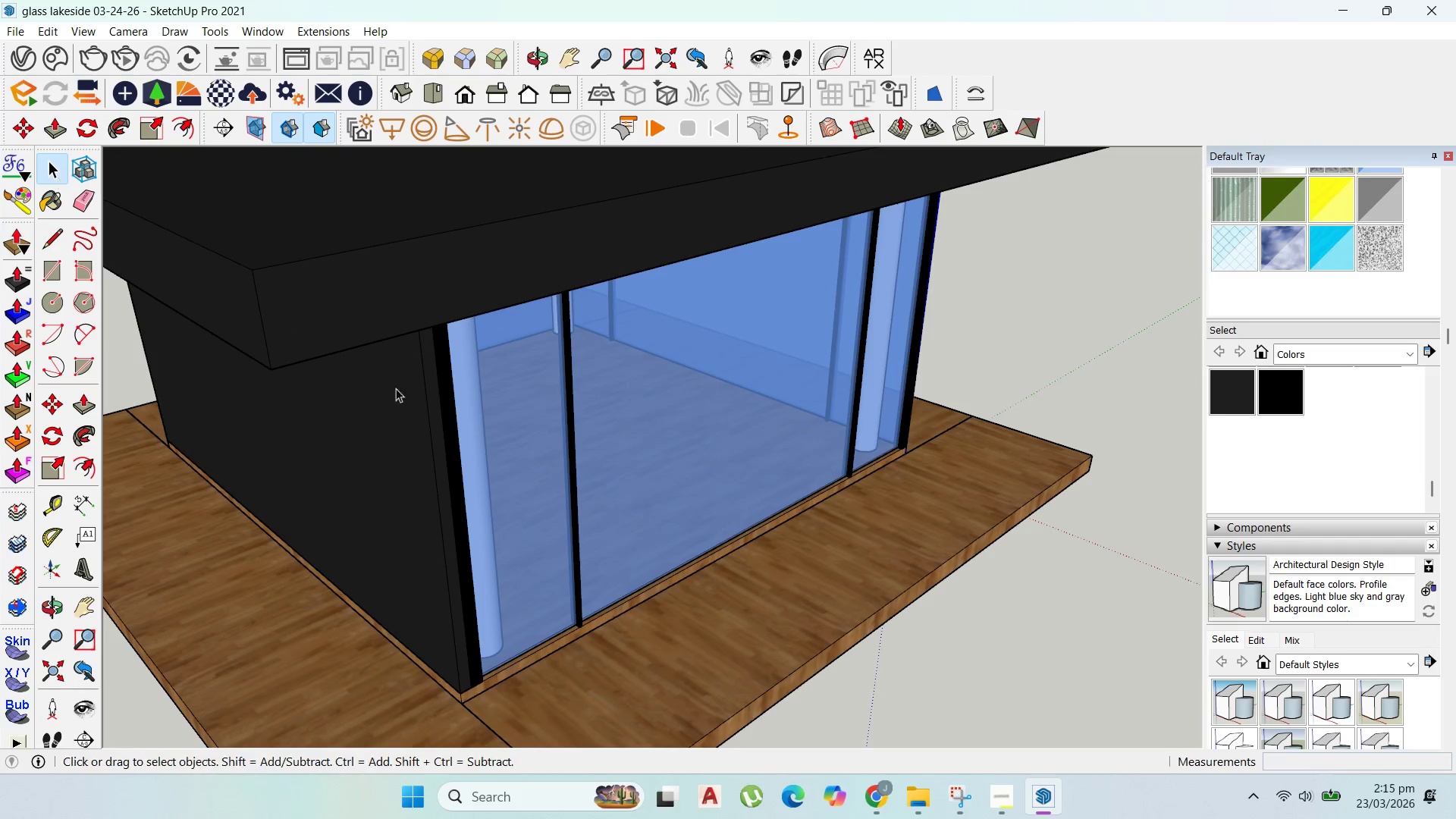 
key(Escape)
 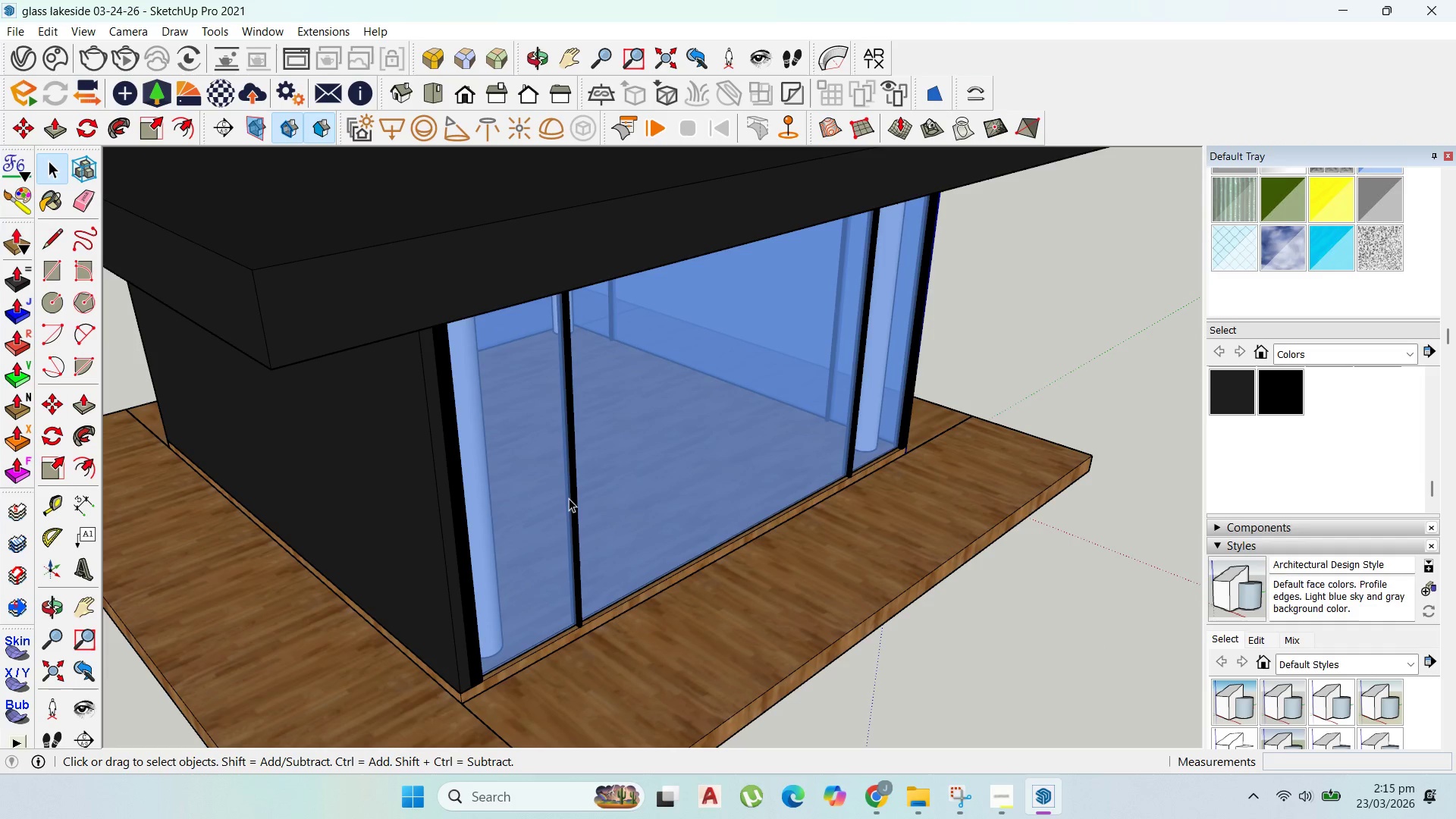 
left_click([572, 500])
 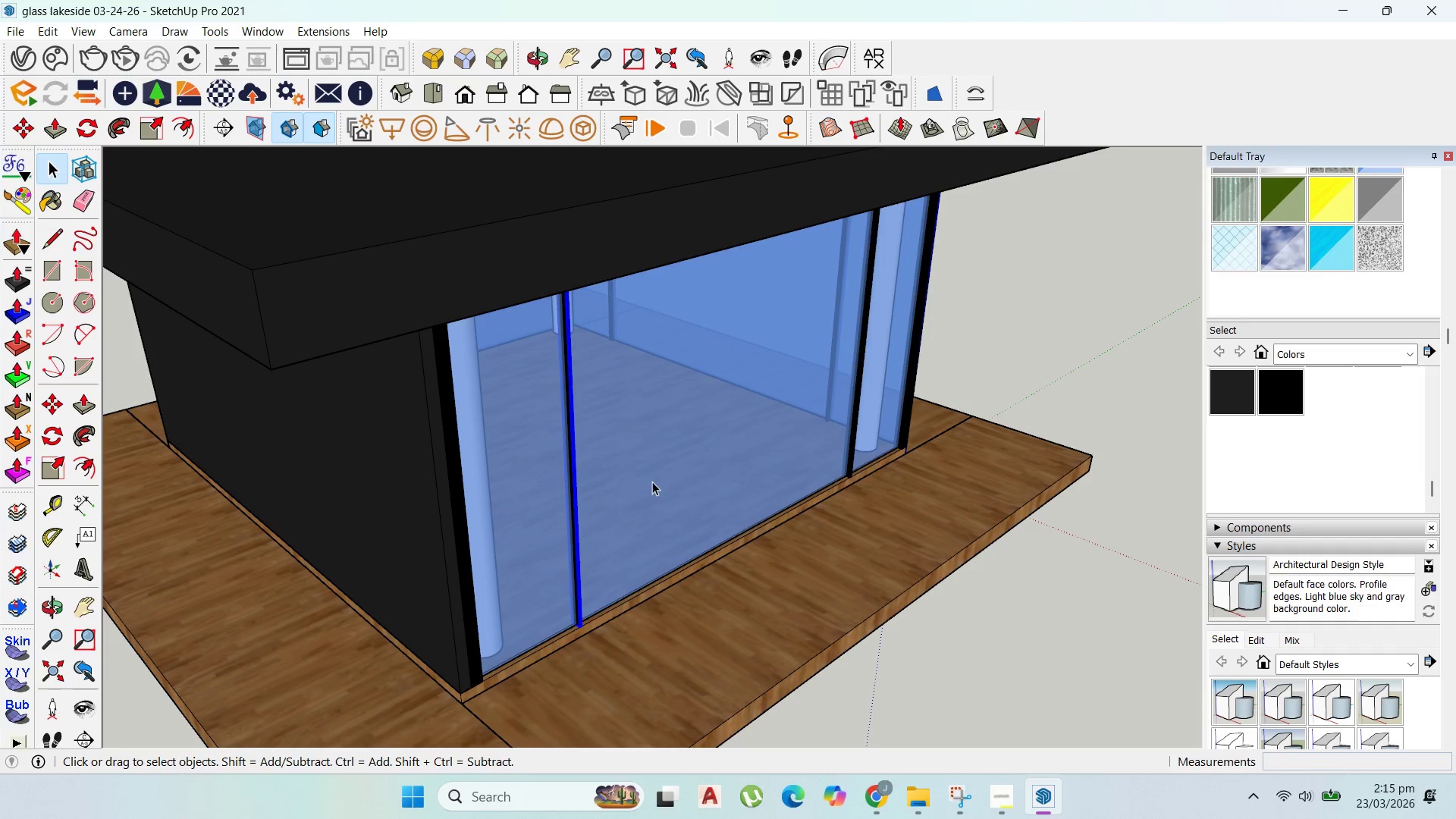 
hold_key(key=ShiftLeft, duration=1.28)
left_click([849, 448])
 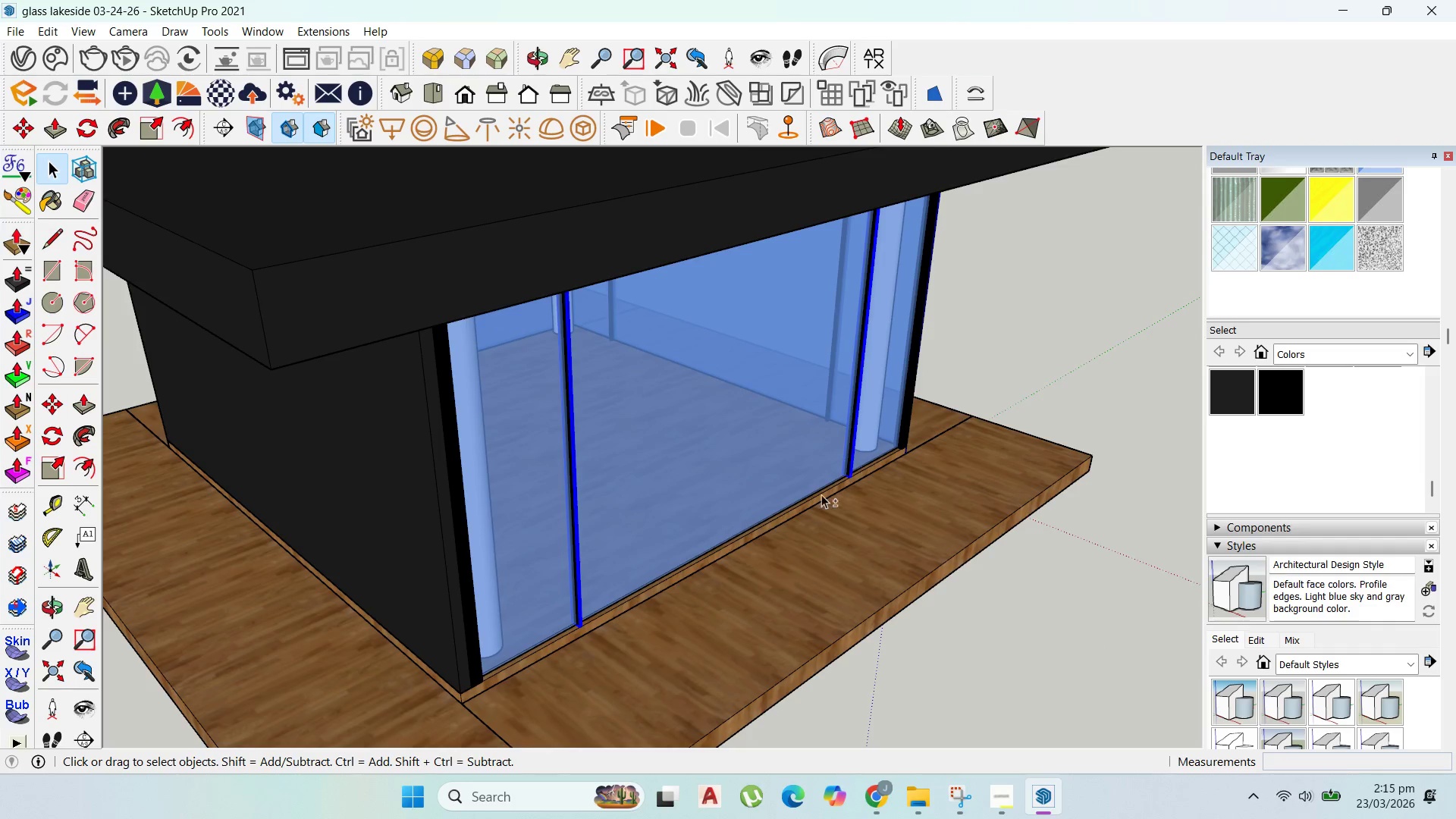 
key(M)
 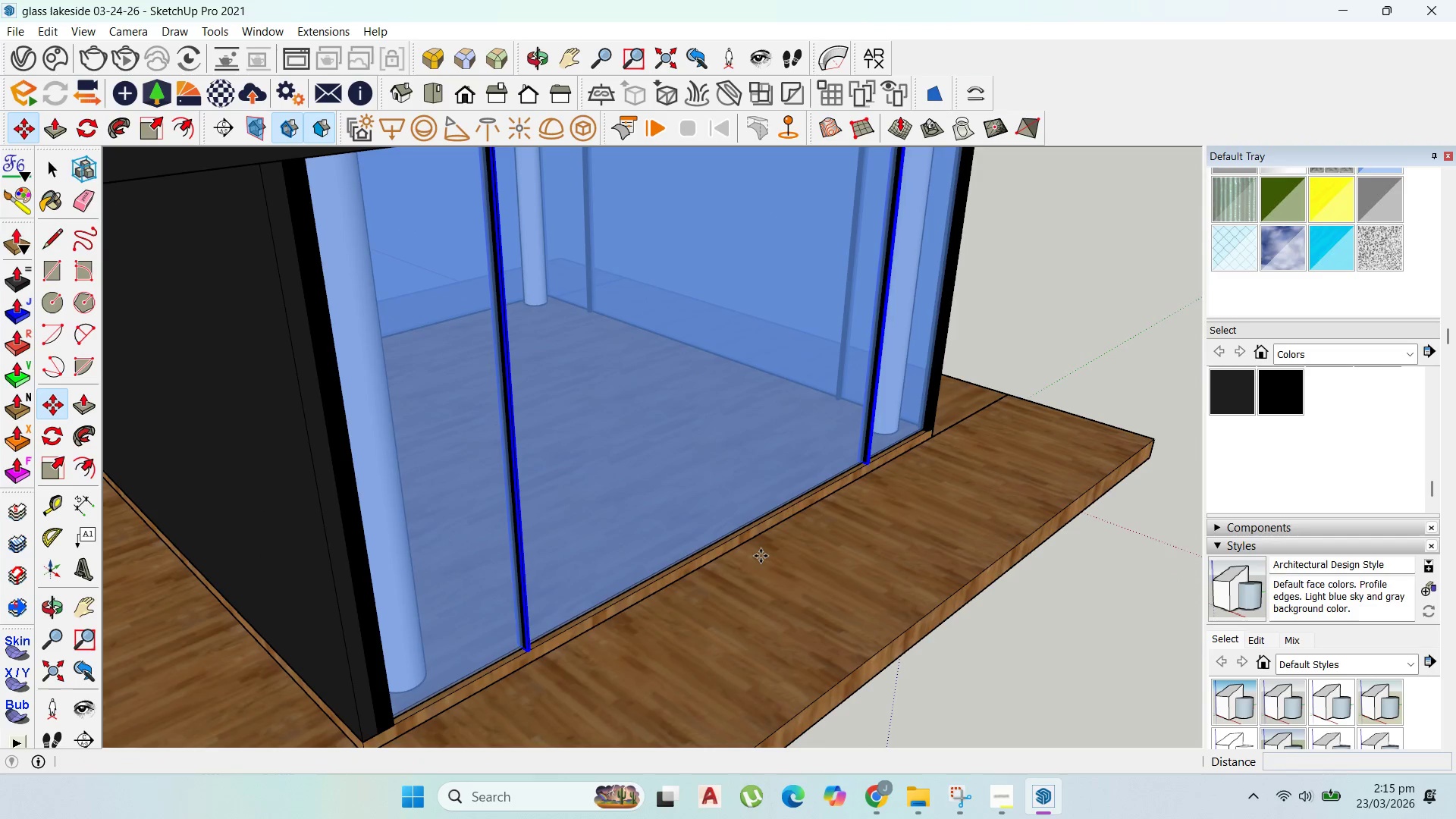 
scroll: coordinate [764, 544], scroll_direction: up, amount: 2.0
 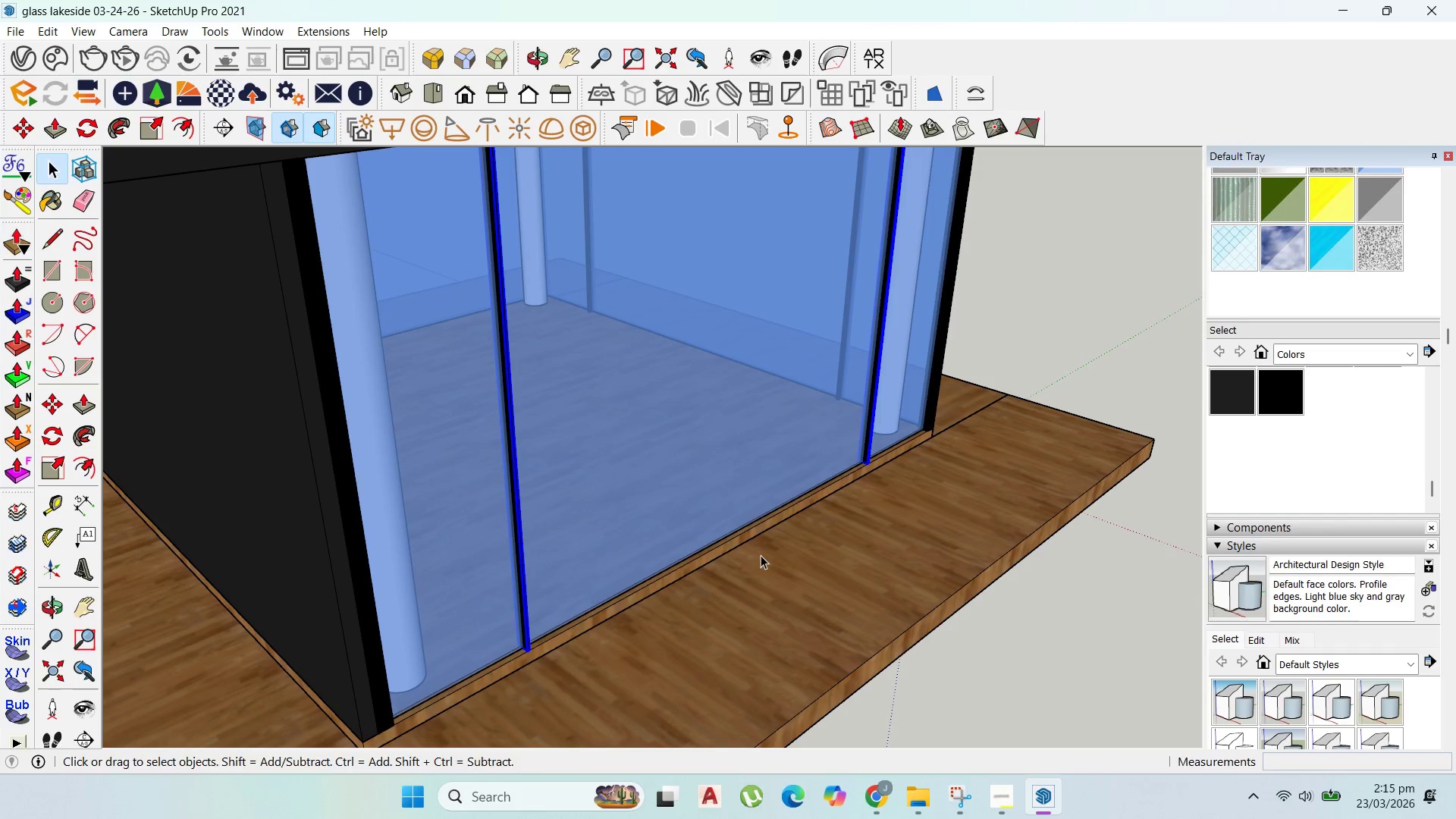 
left_click([761, 556])
 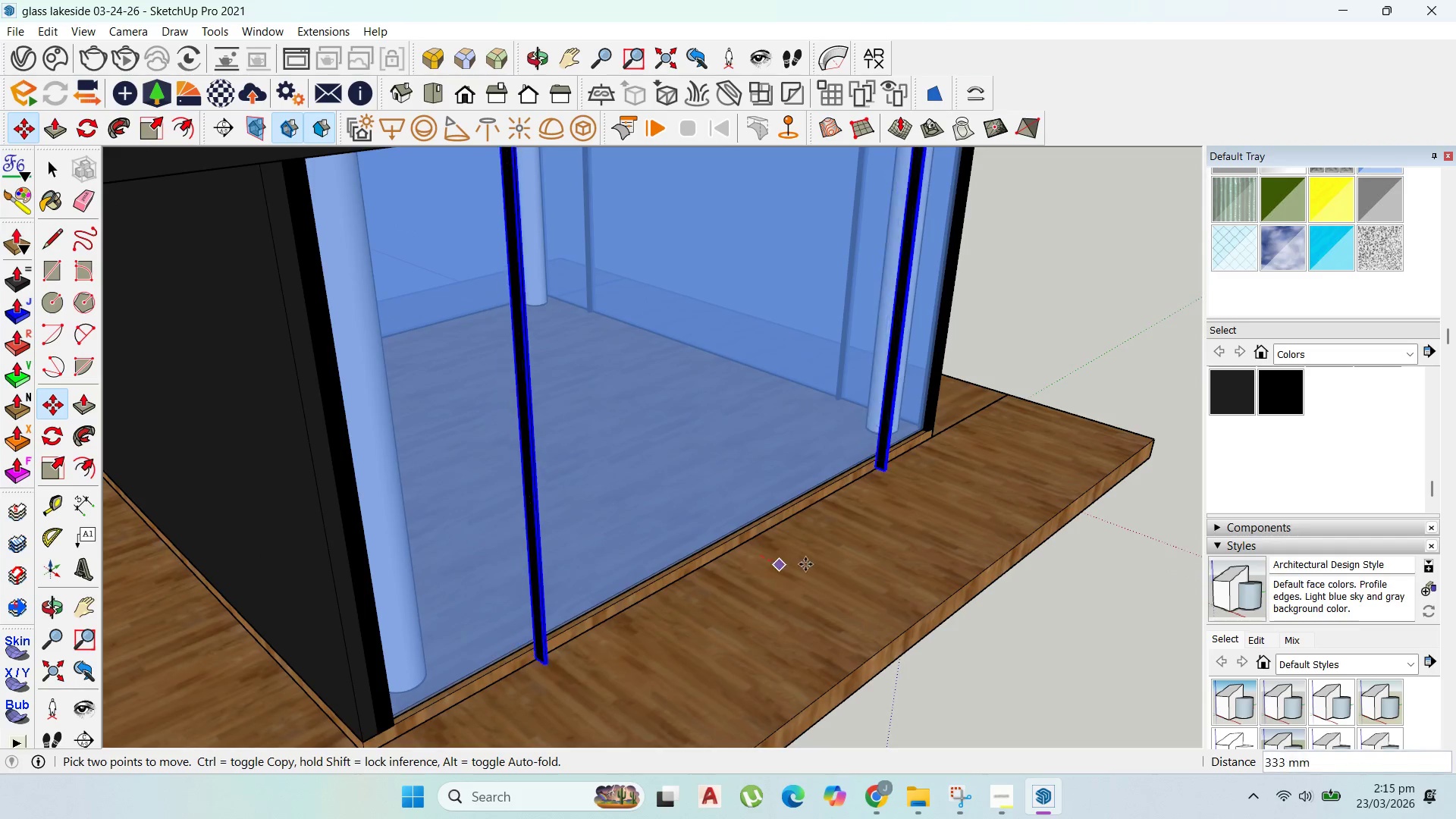 
key(Control+ControlLeft)
 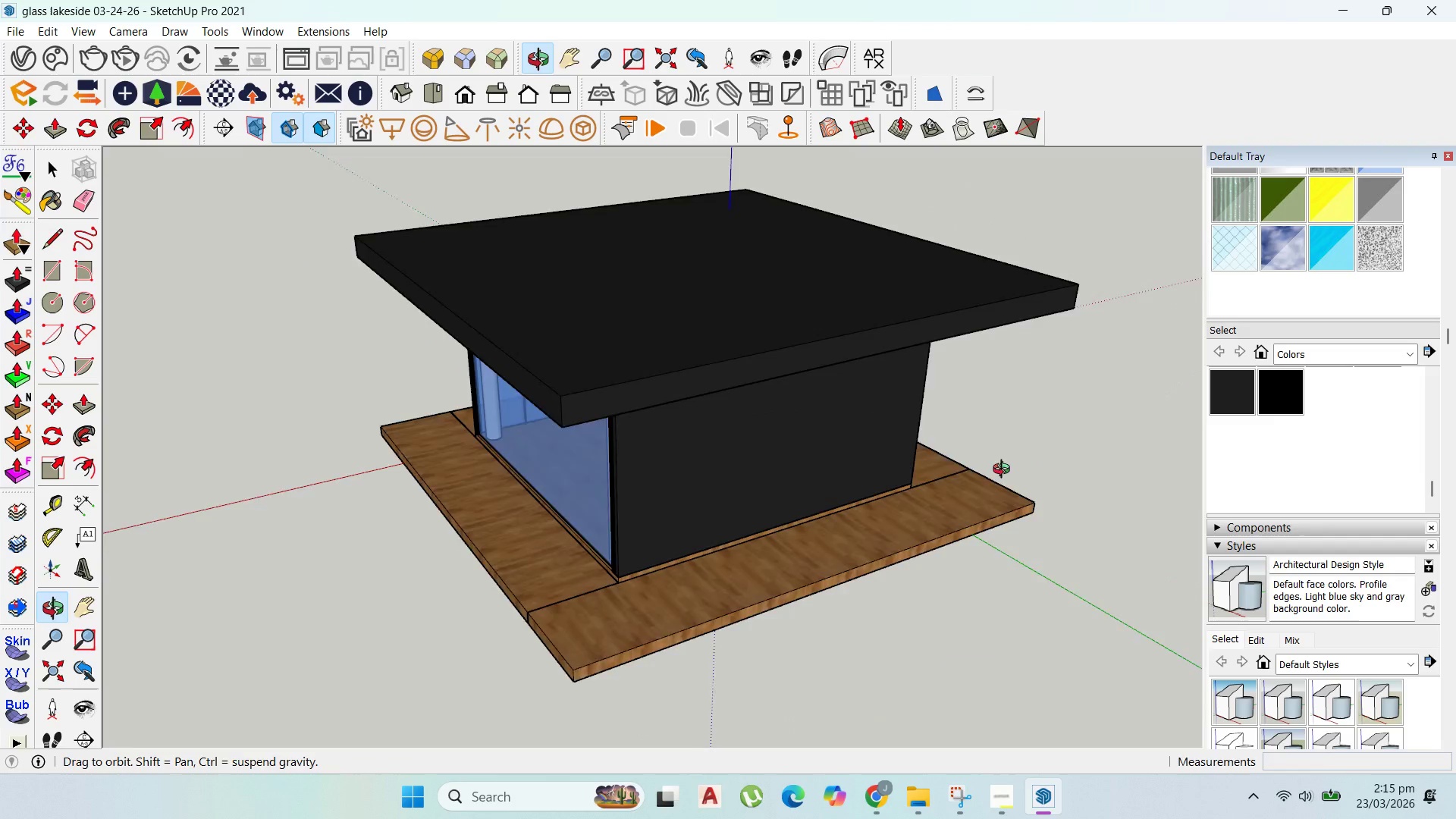 
scroll: coordinate [460, 476], scroll_direction: down, amount: 8.0
 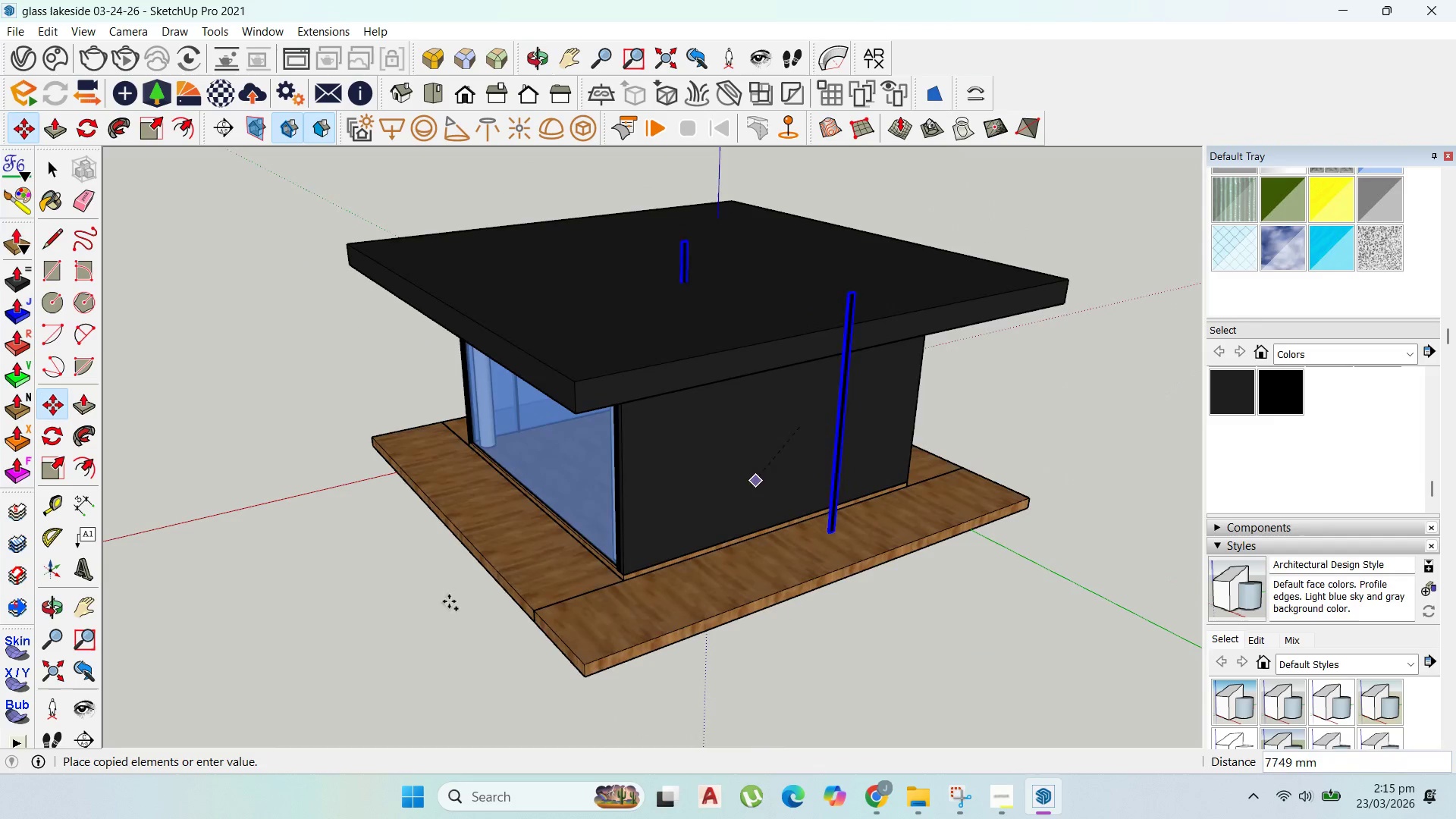 
scroll: coordinate [427, 594], scroll_direction: up, amount: 2.0
 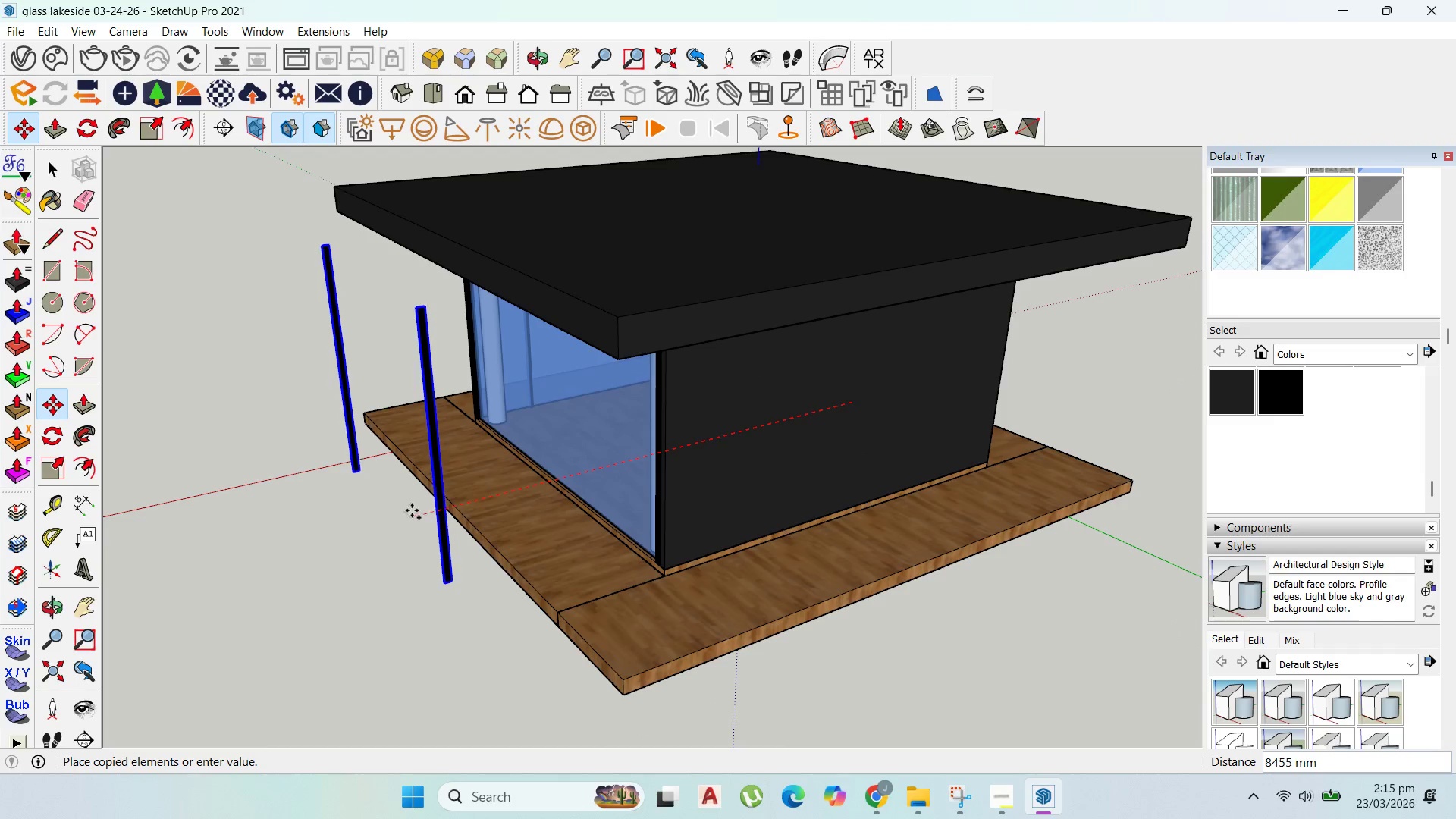 
left_click([413, 507])
 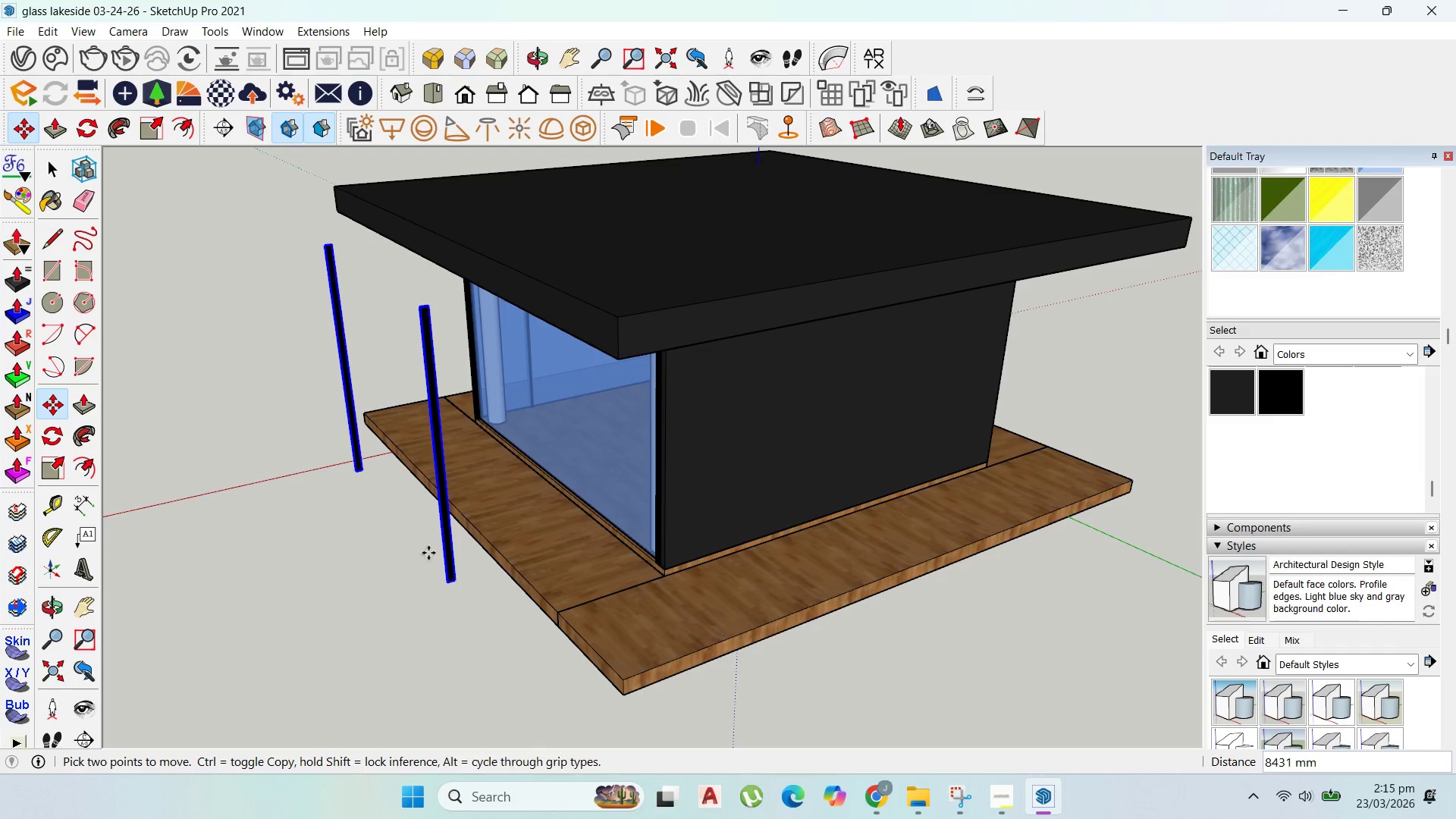 
scroll: coordinate [447, 586], scroll_direction: up, amount: 7.0
 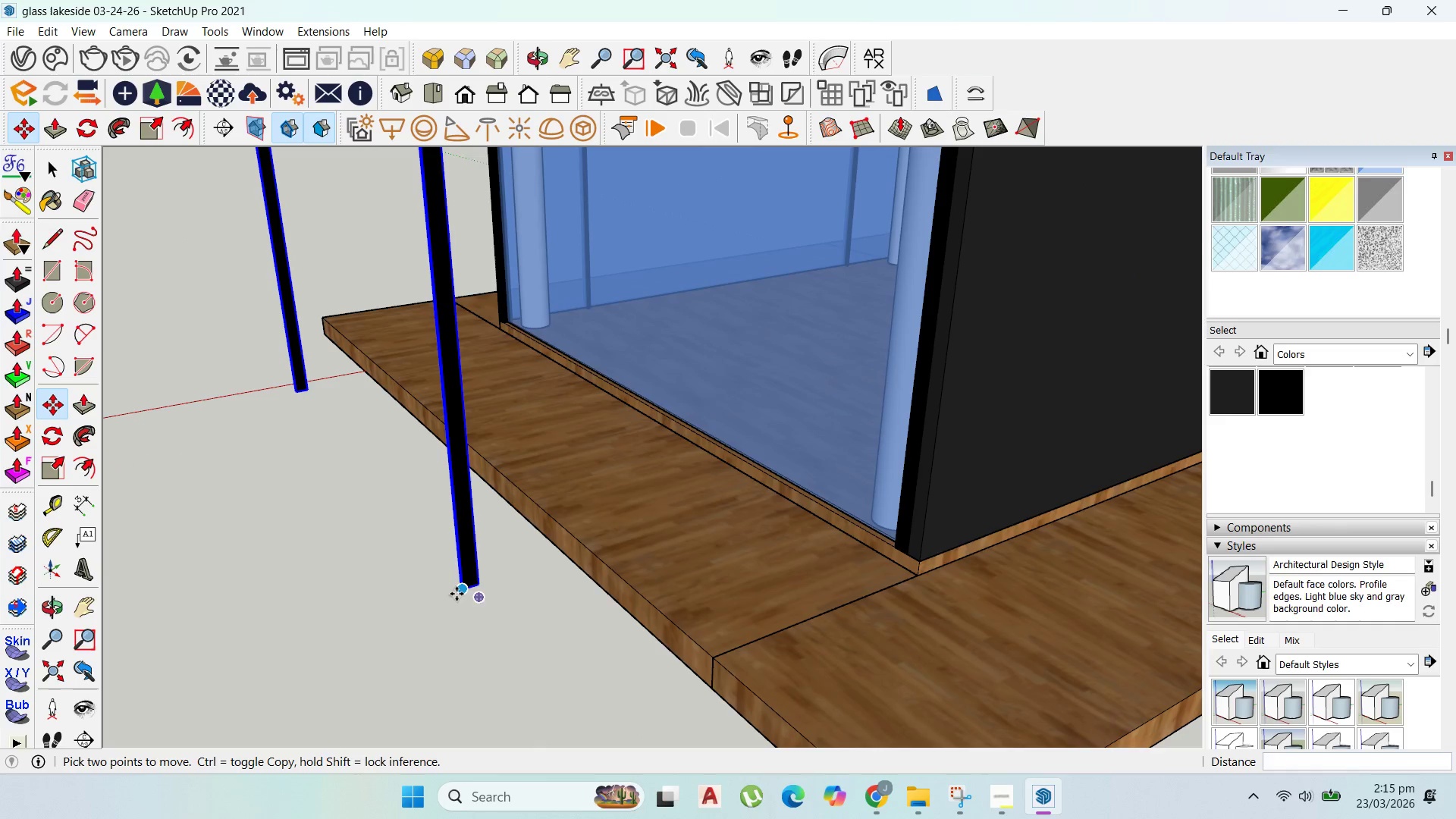 
left_click([457, 594])
 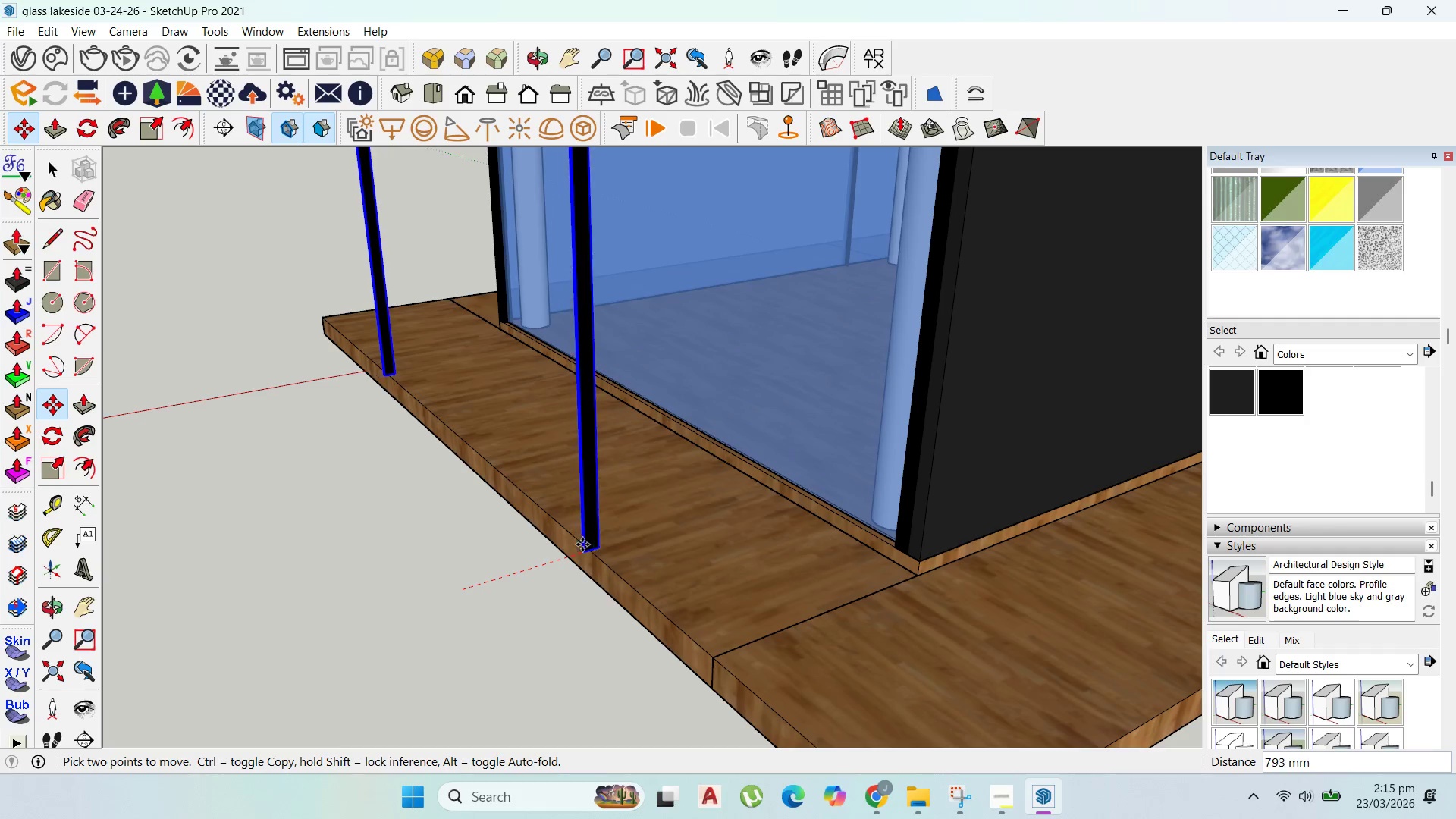 
hold_key(key=ShiftLeft, duration=1.02)
left_click([814, 507])
 